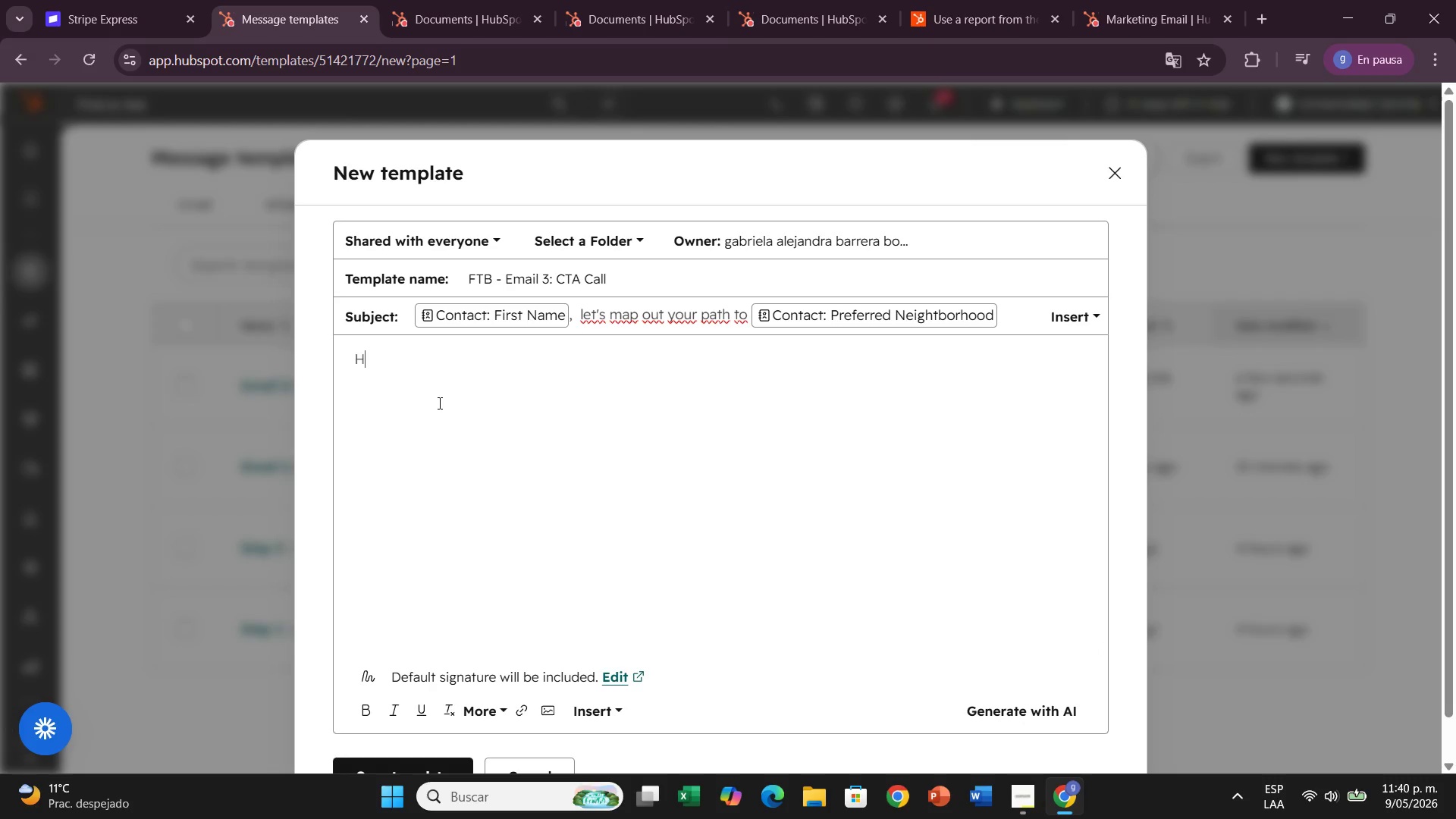 
key(I)
 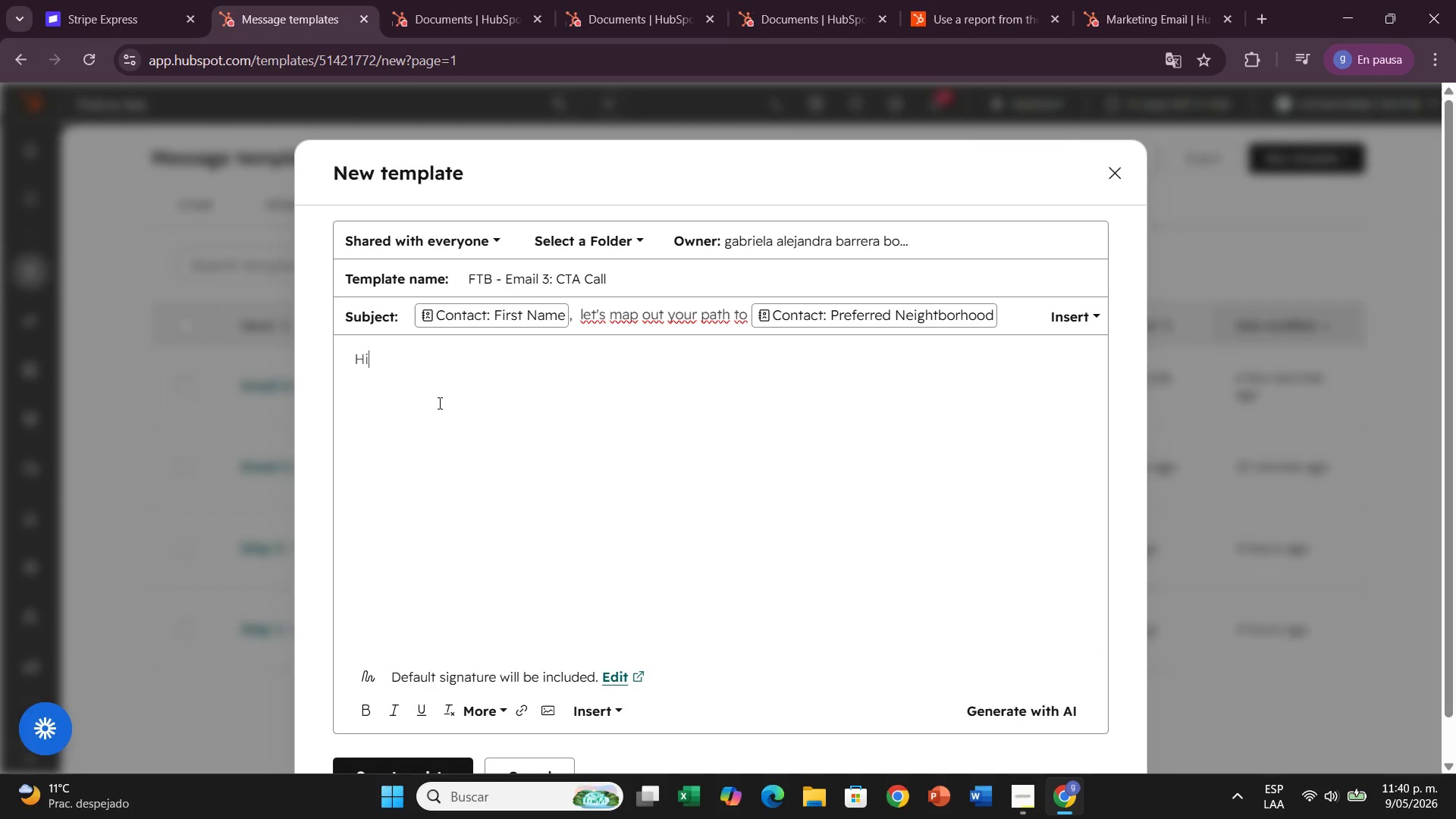 
key(Space)
 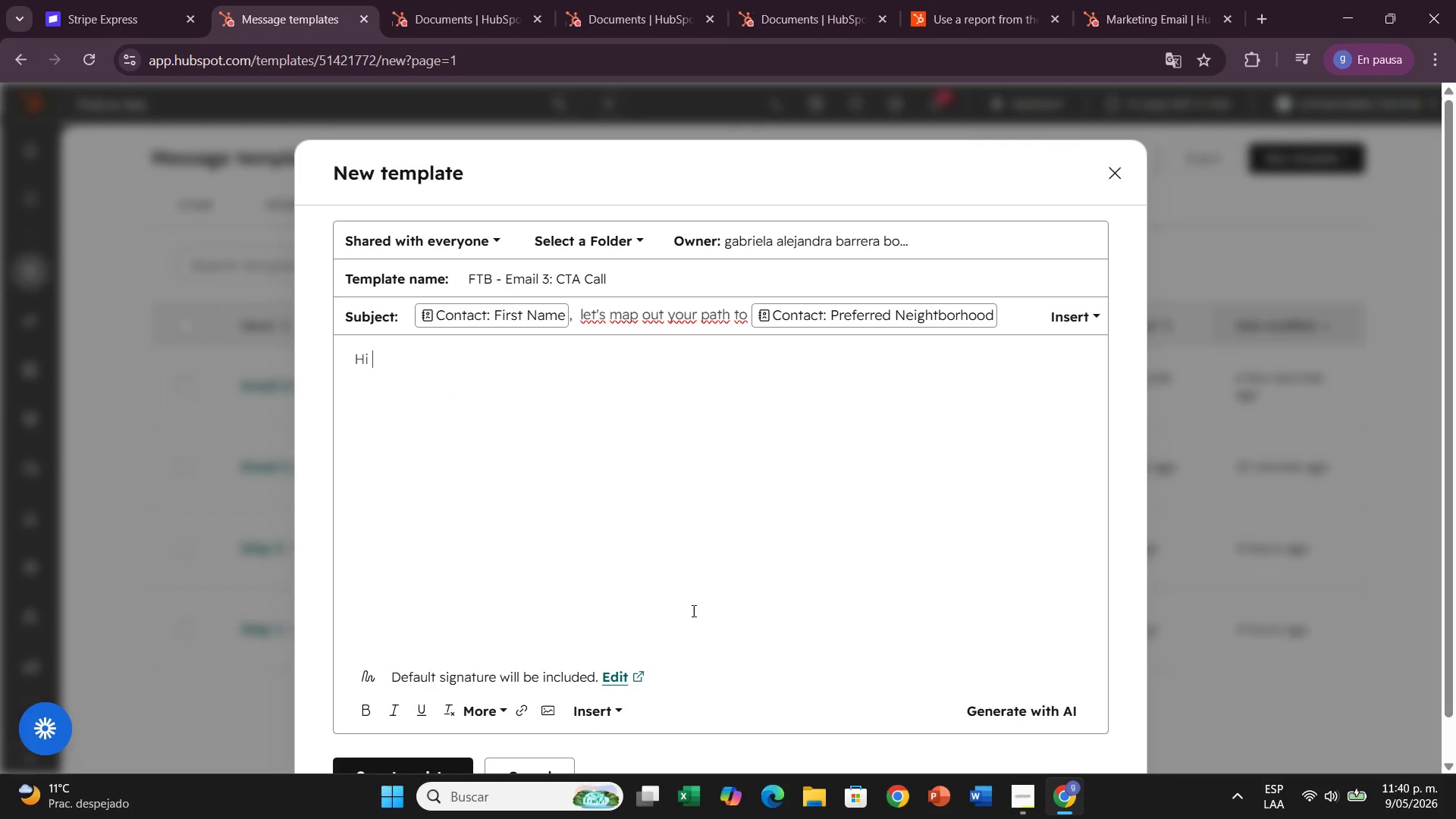 
left_click([582, 718])
 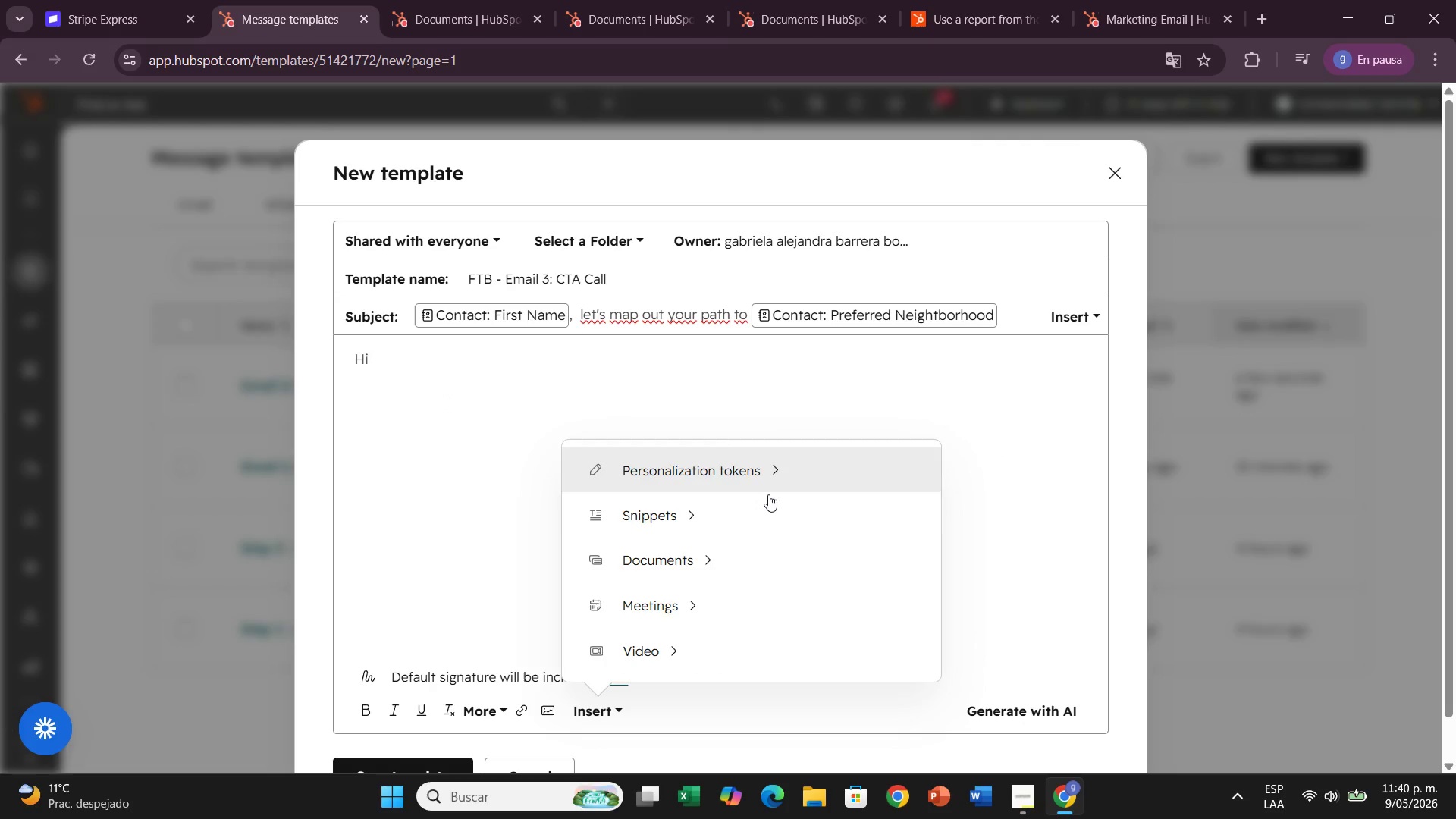 
left_click([774, 472])
 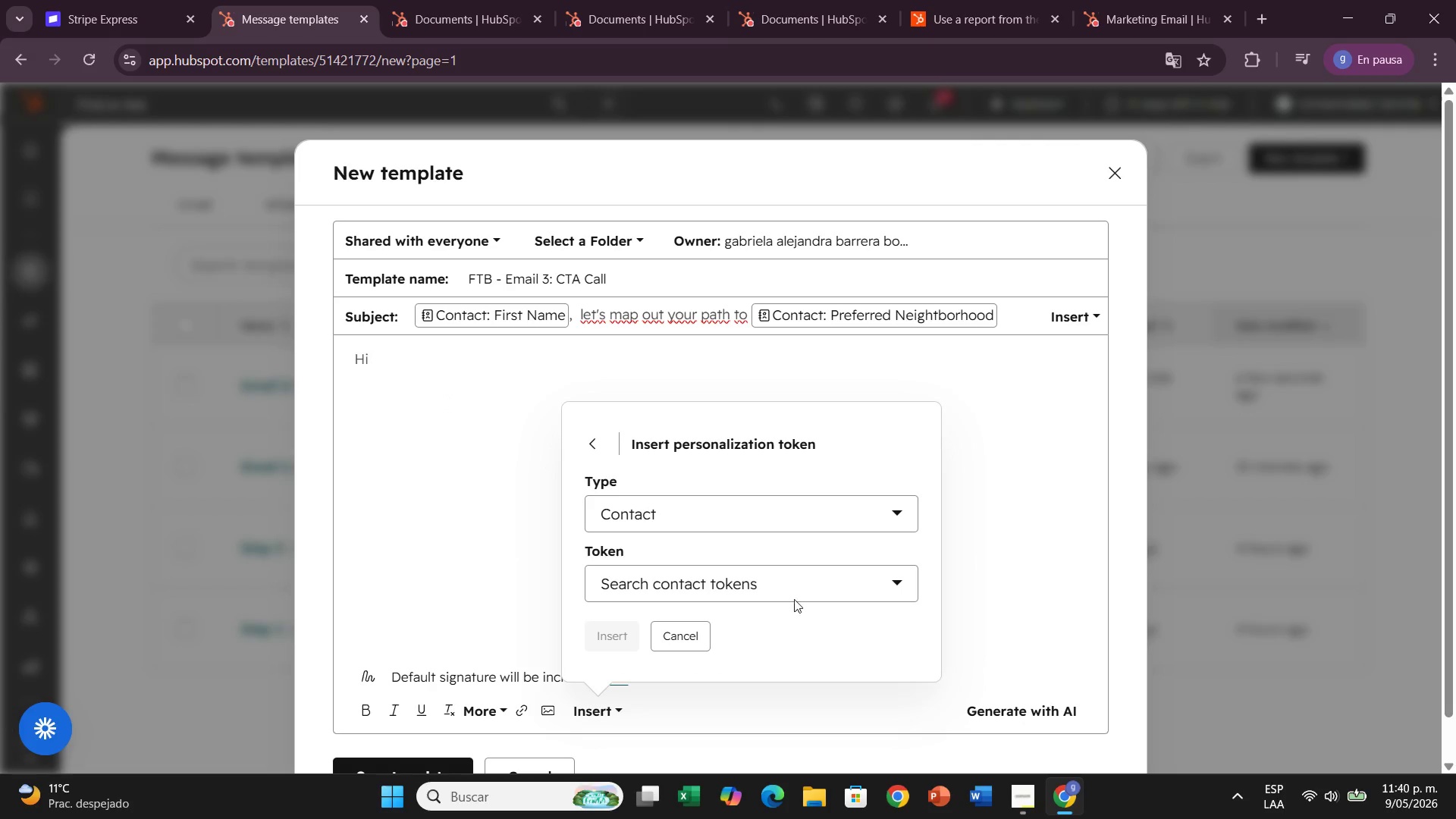 
left_click([797, 589])
 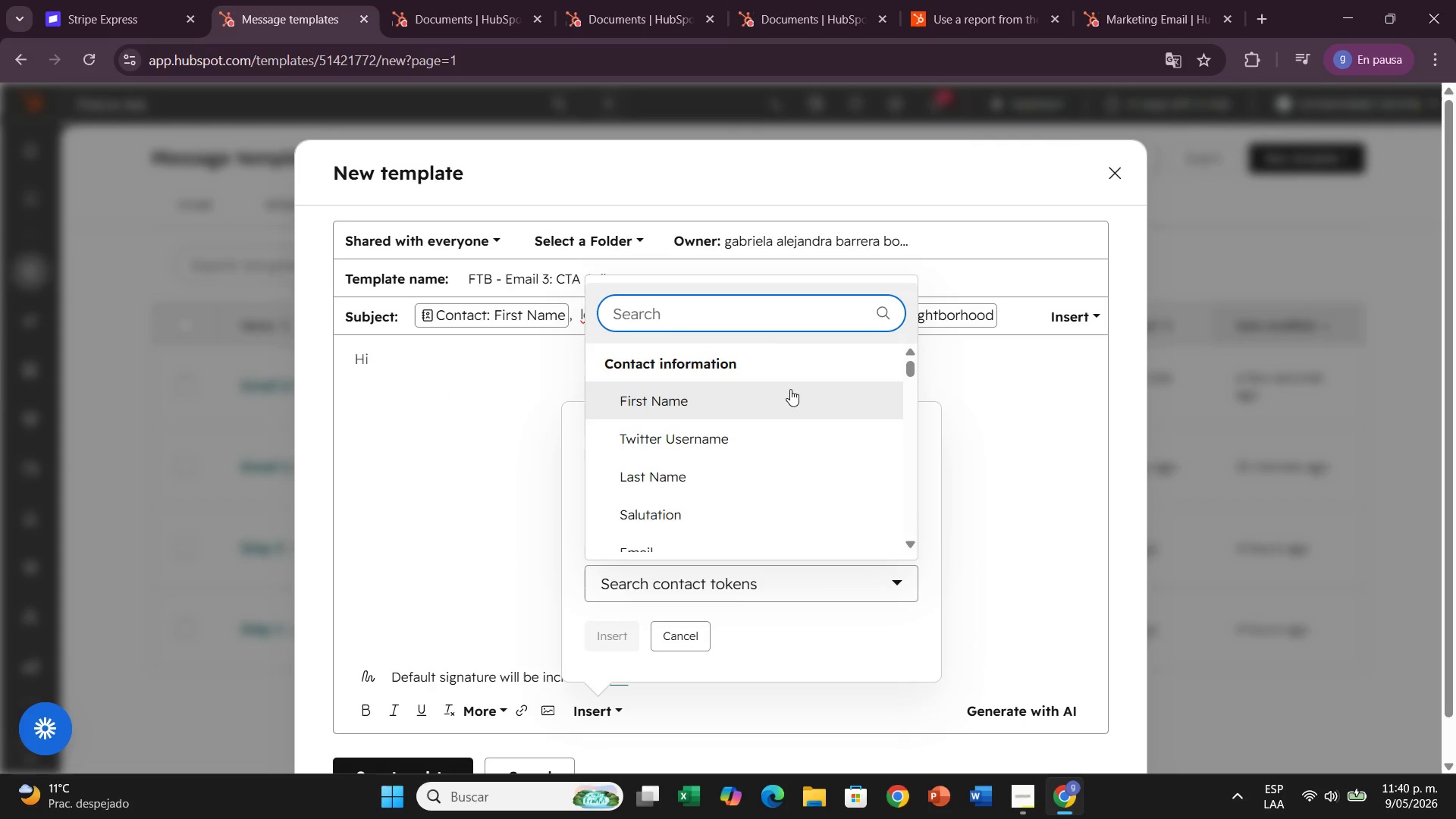 
left_click([789, 393])
 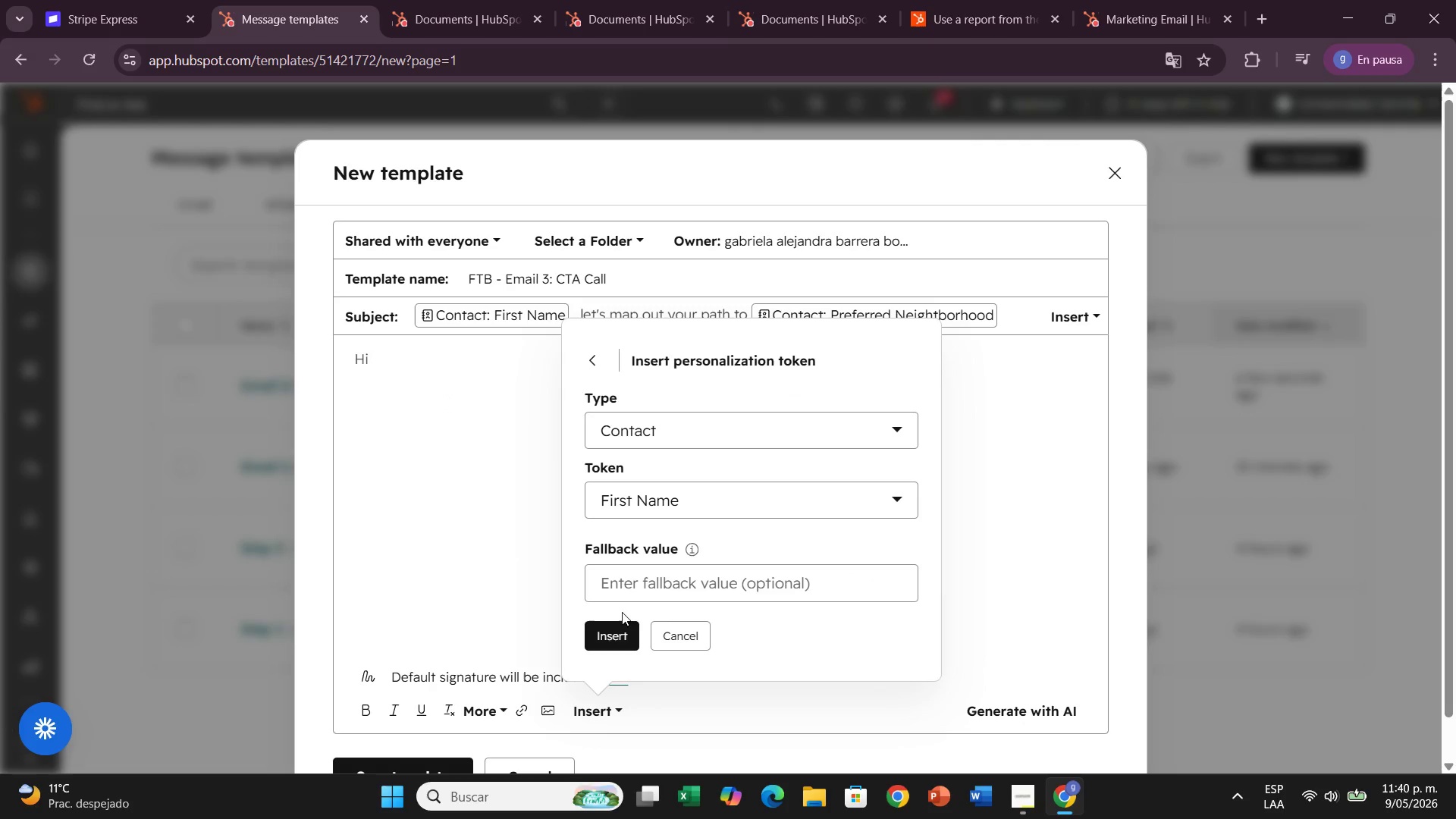 
left_click([605, 629])
 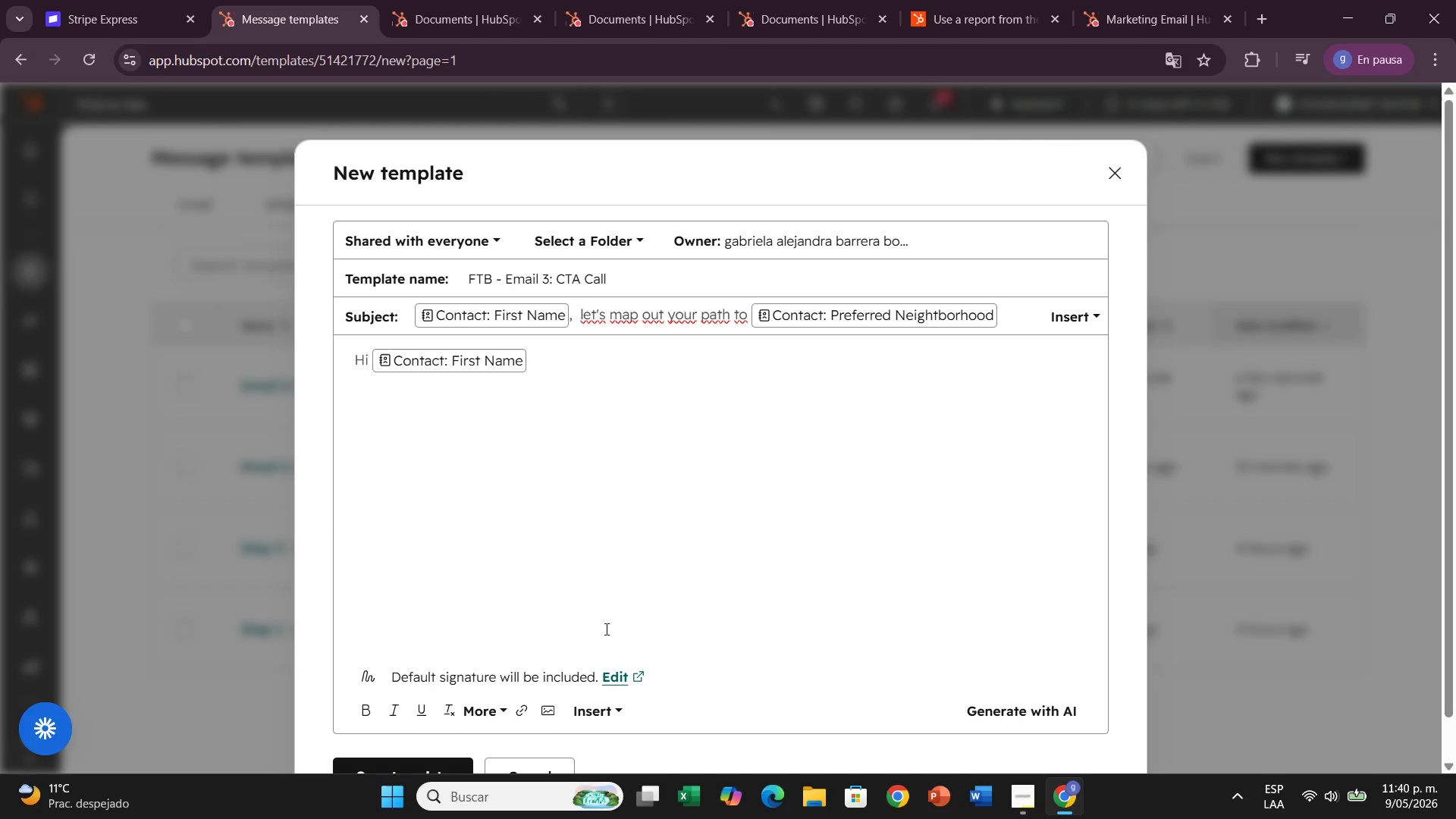 
key(Comma)
 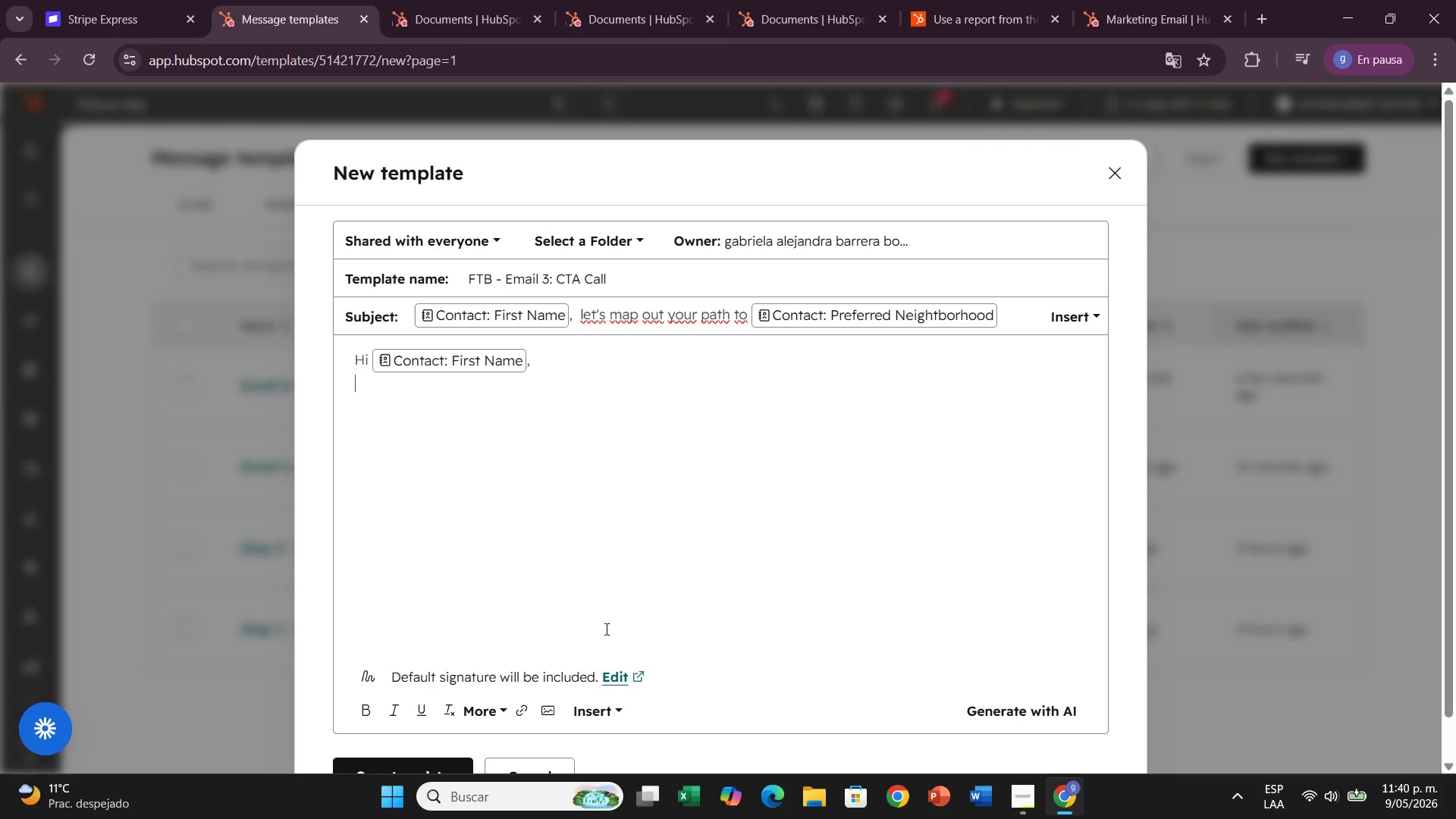 
key(Enter)
 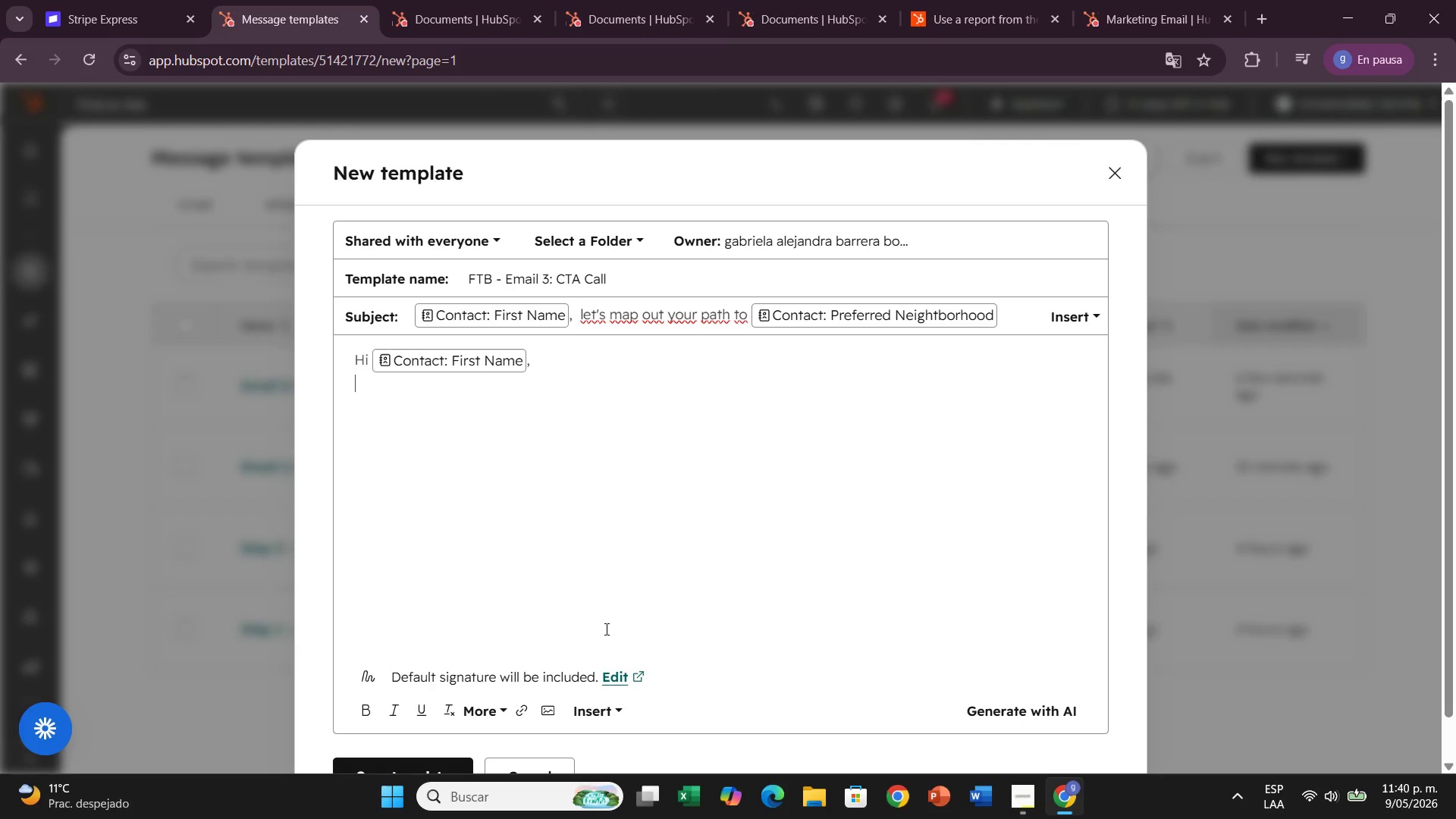 
key(Enter)
 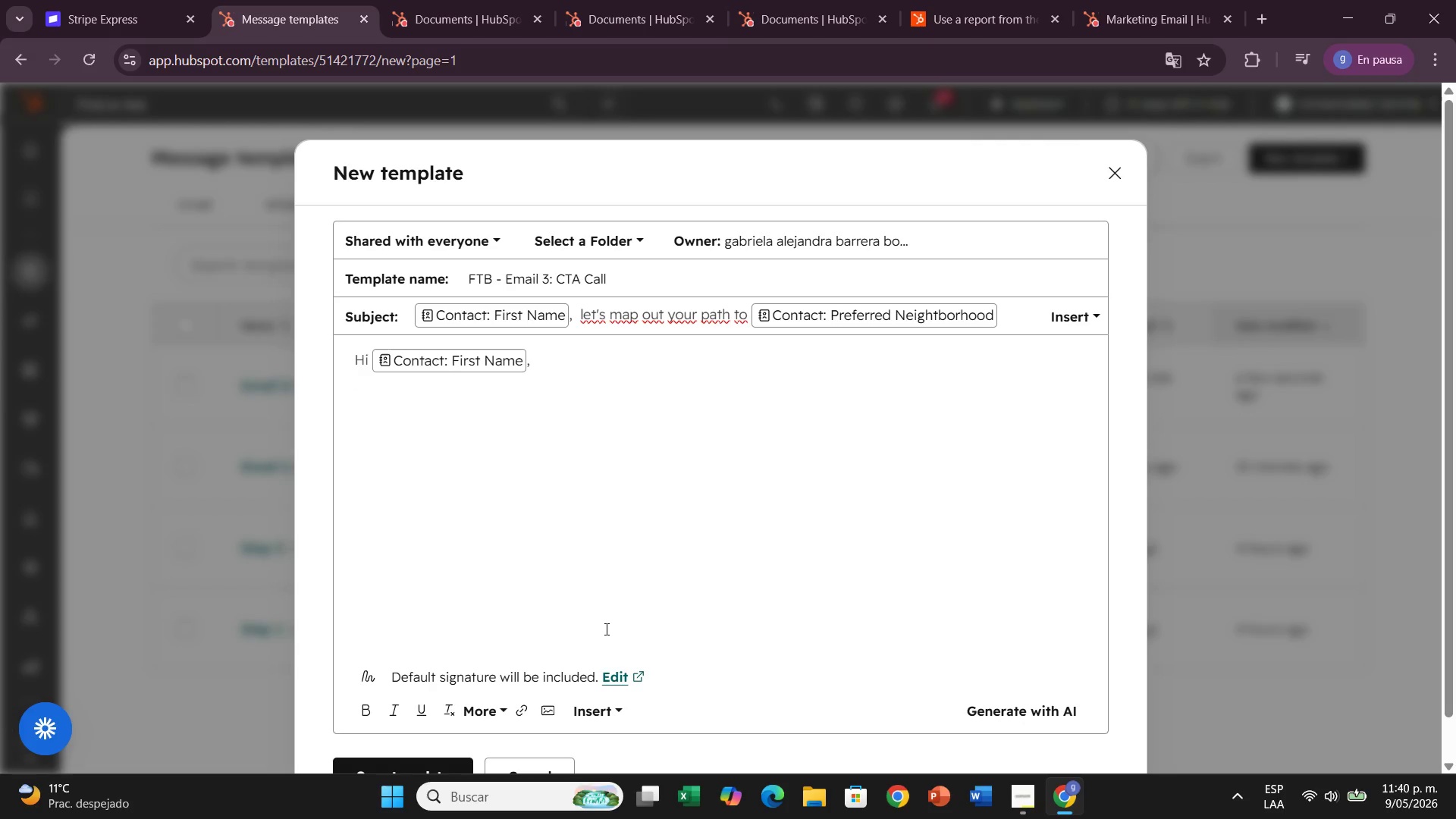 
type(I[ll be dy)
key(Backspace)
type(irect> buying your first )
 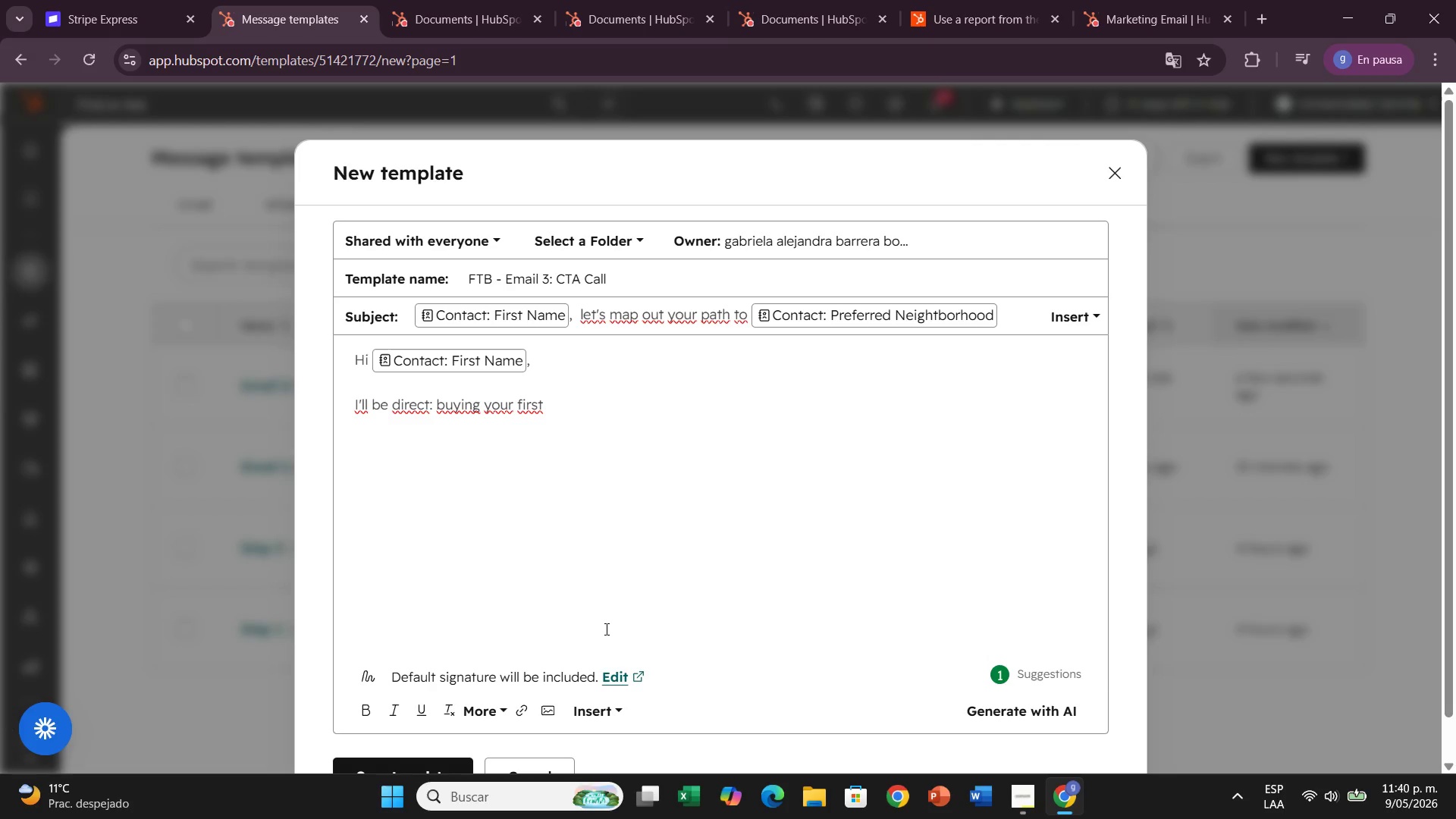 
type(home in )
 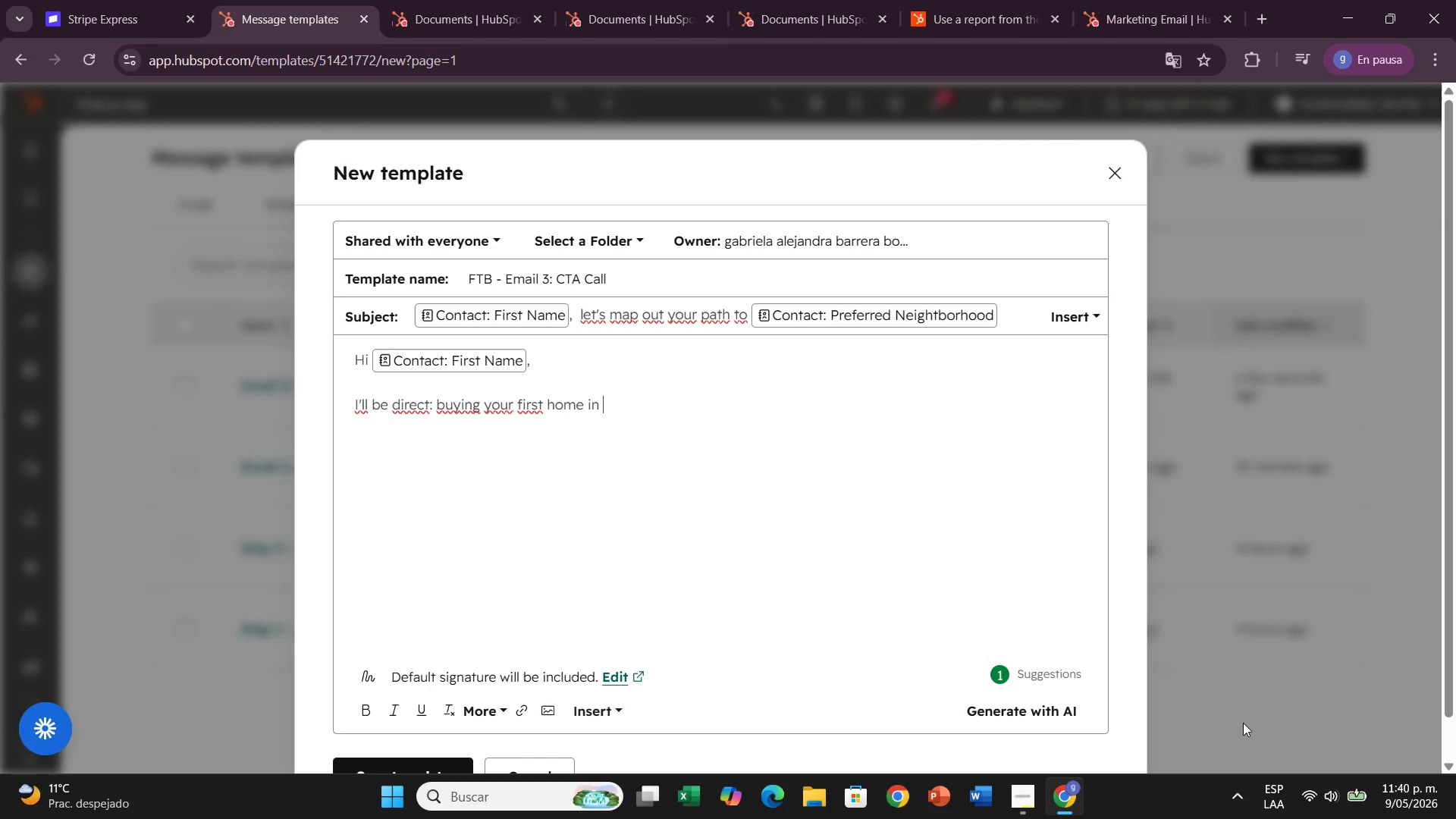 
left_click([993, 678])
 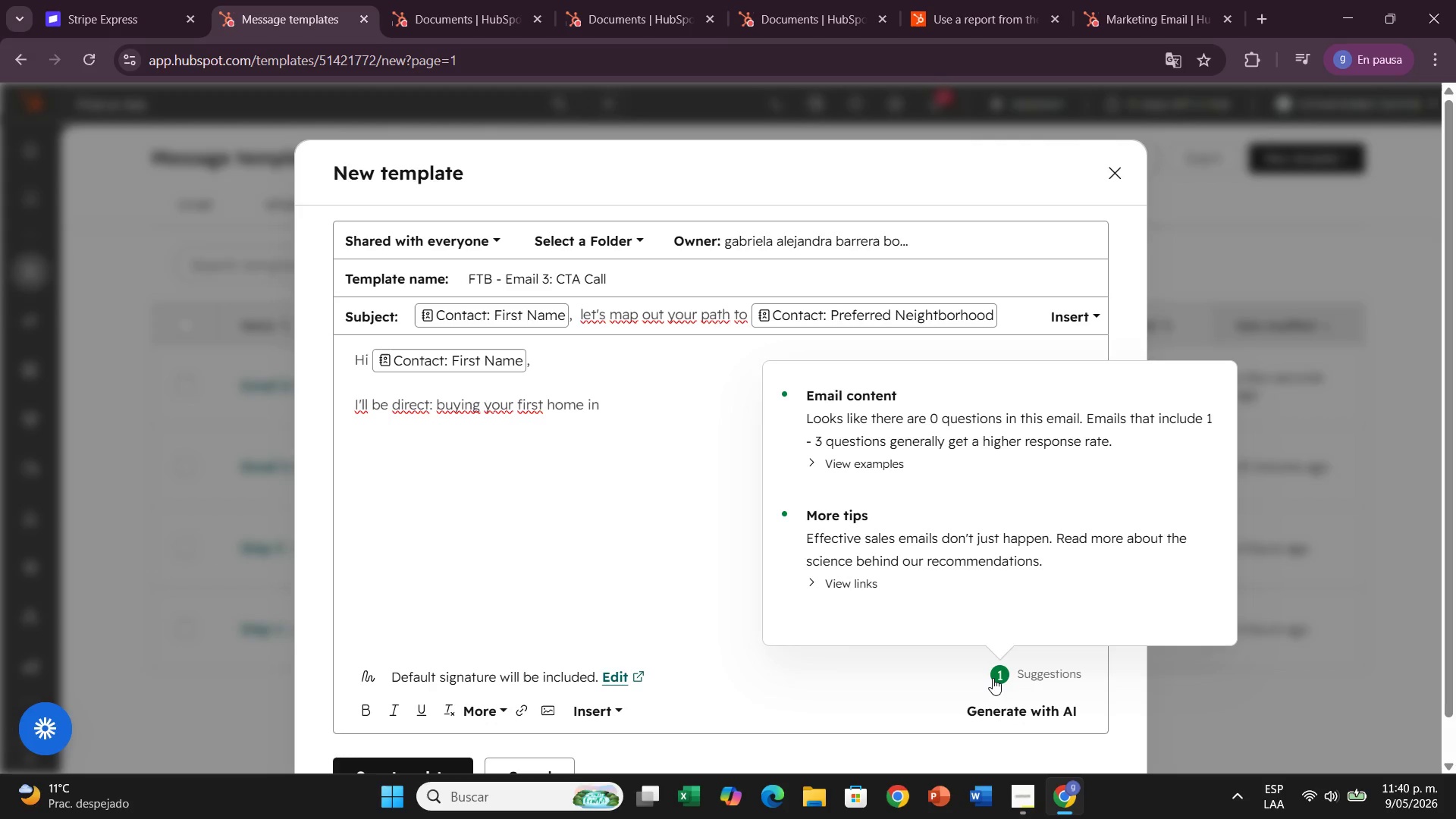 
left_click([972, 681])
 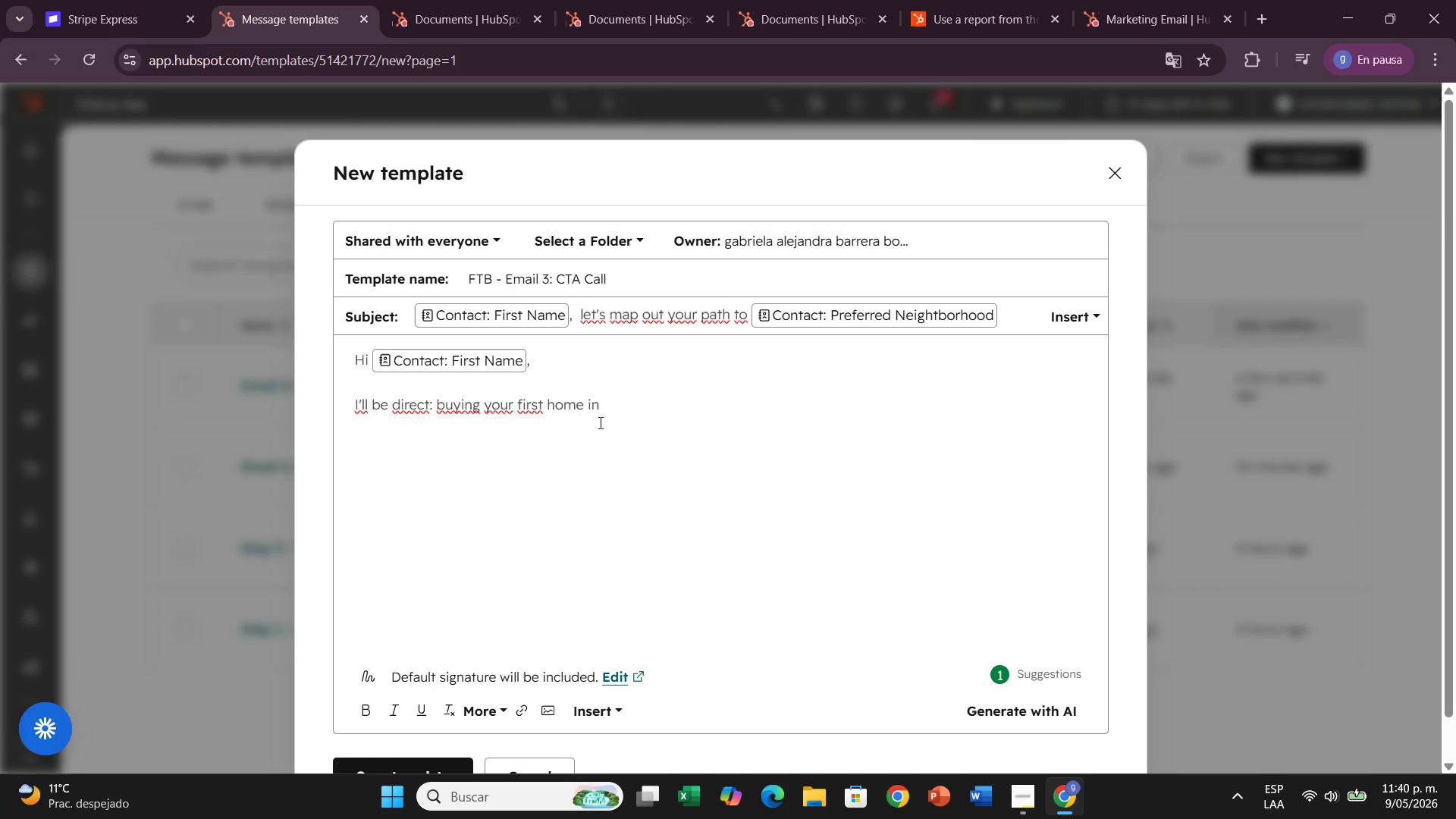 
left_click([622, 413])
 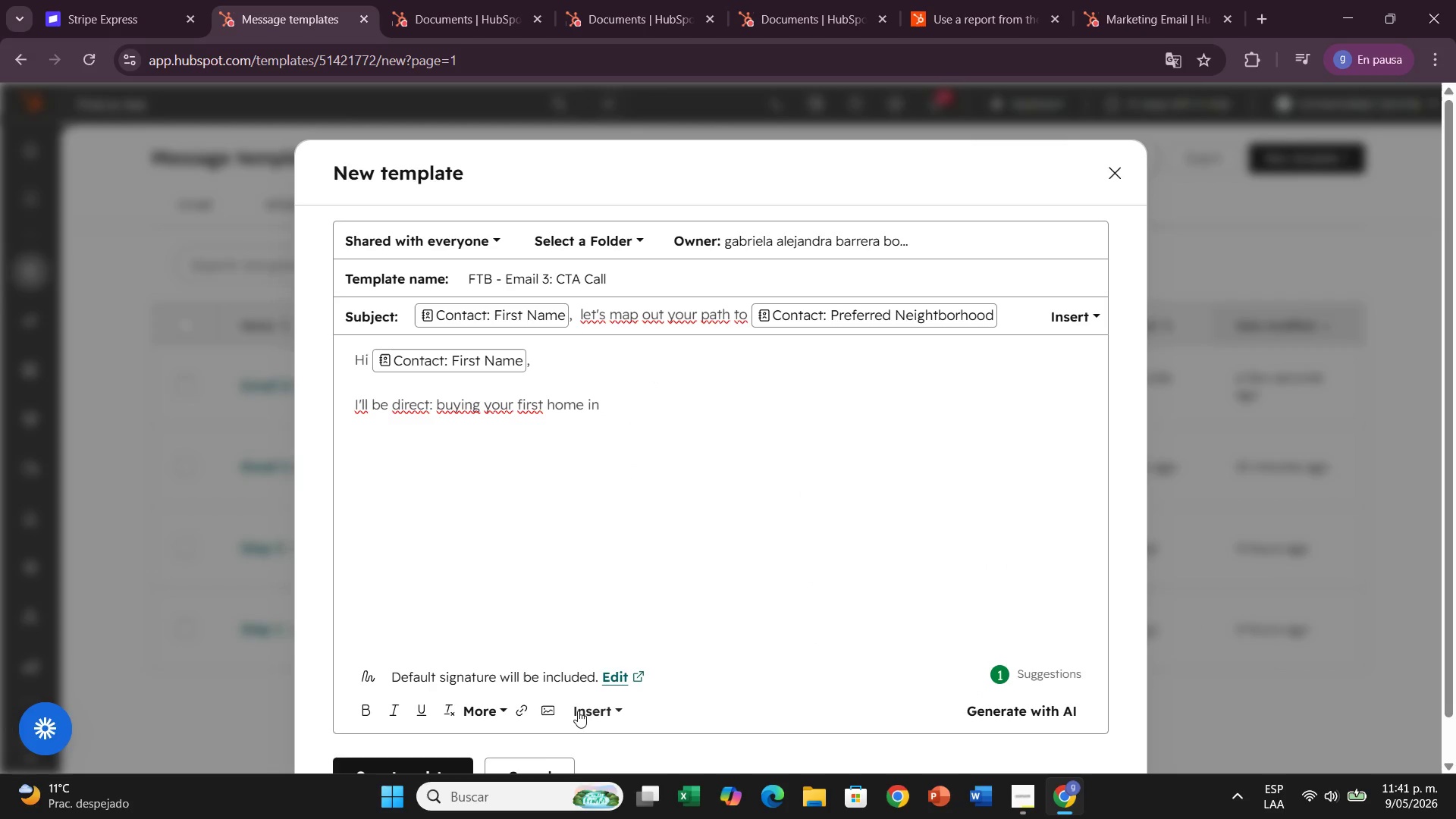 
left_click([604, 704])
 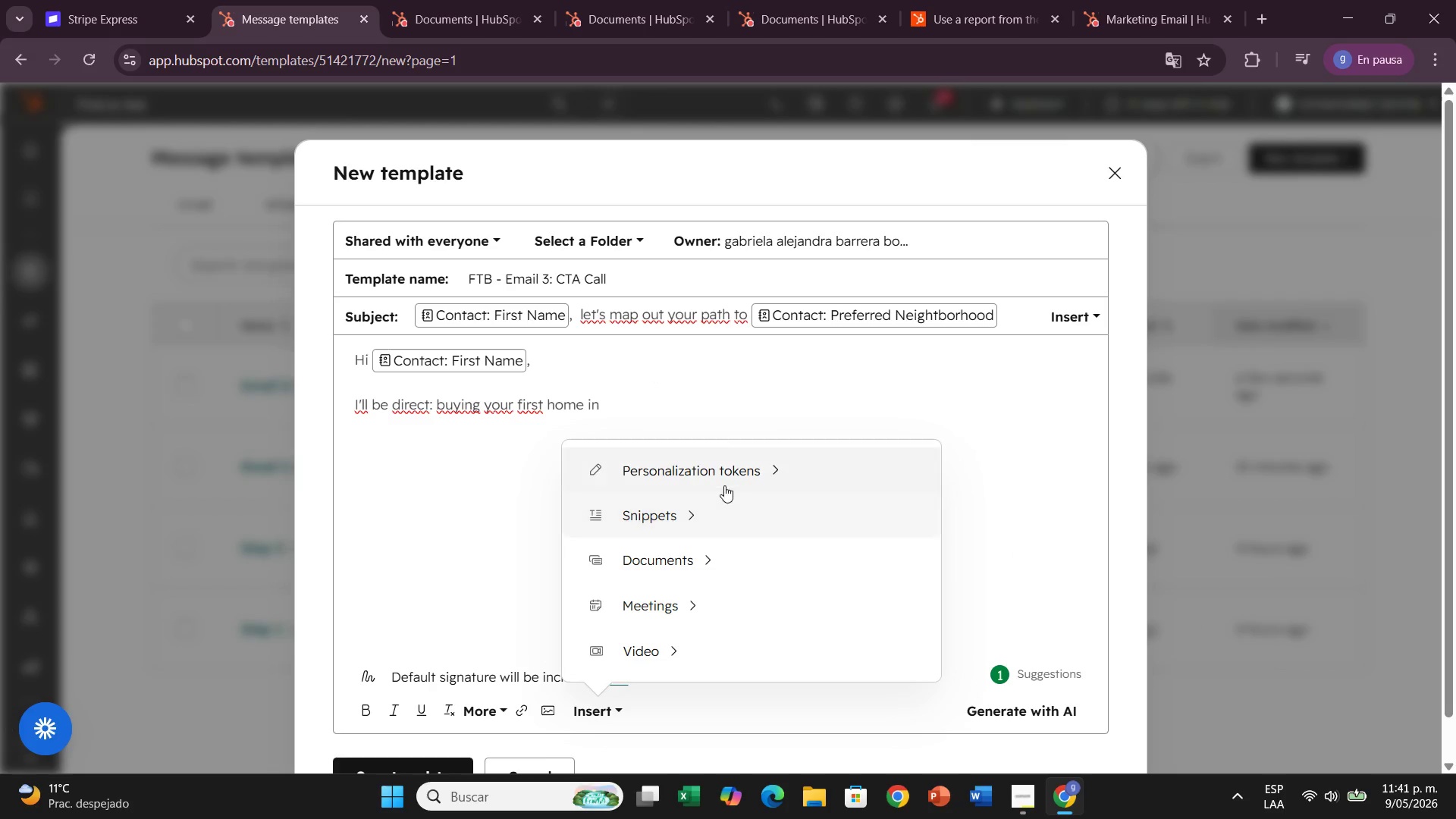 
left_click([724, 483])
 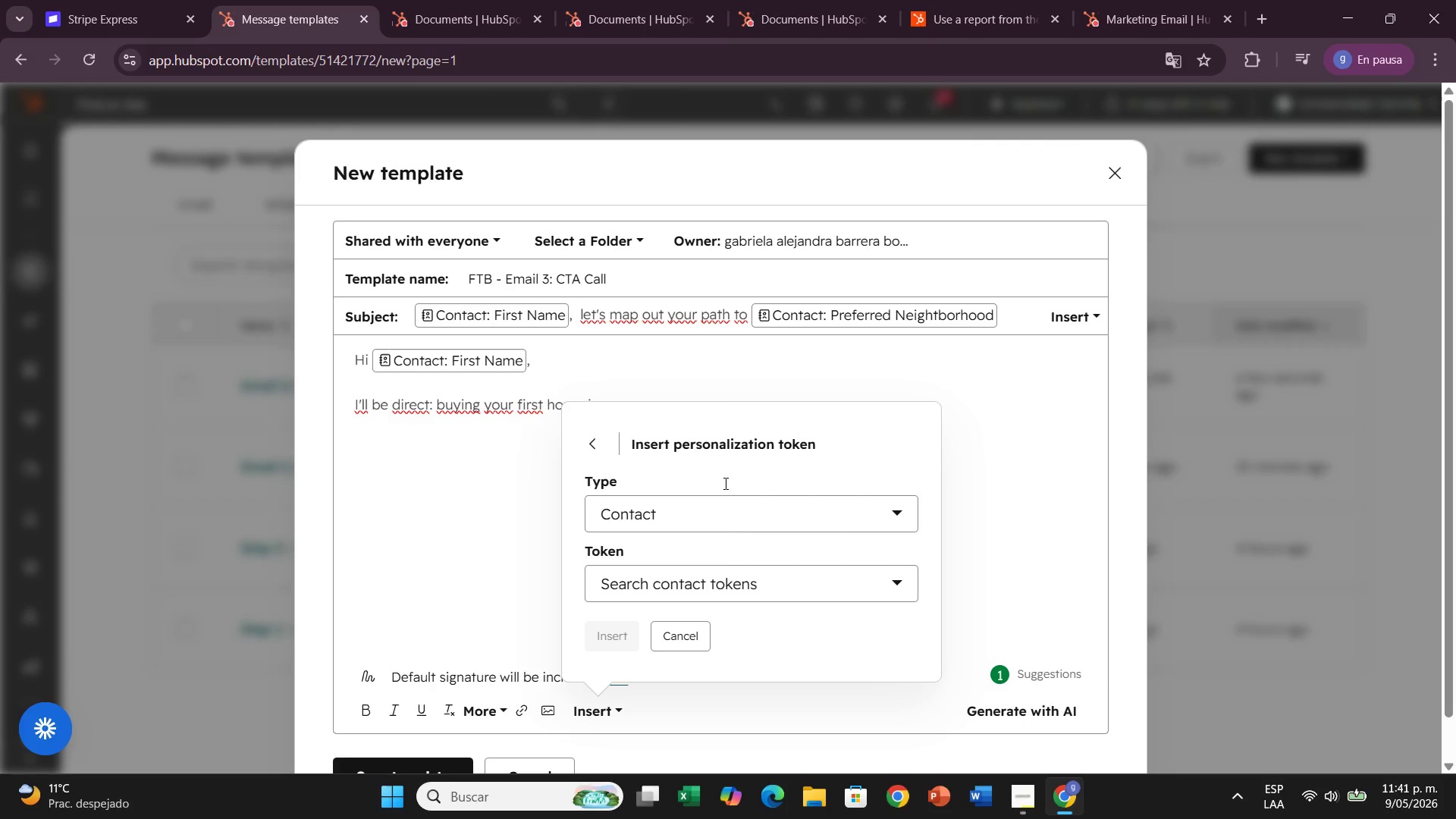 
wait(16.33)
 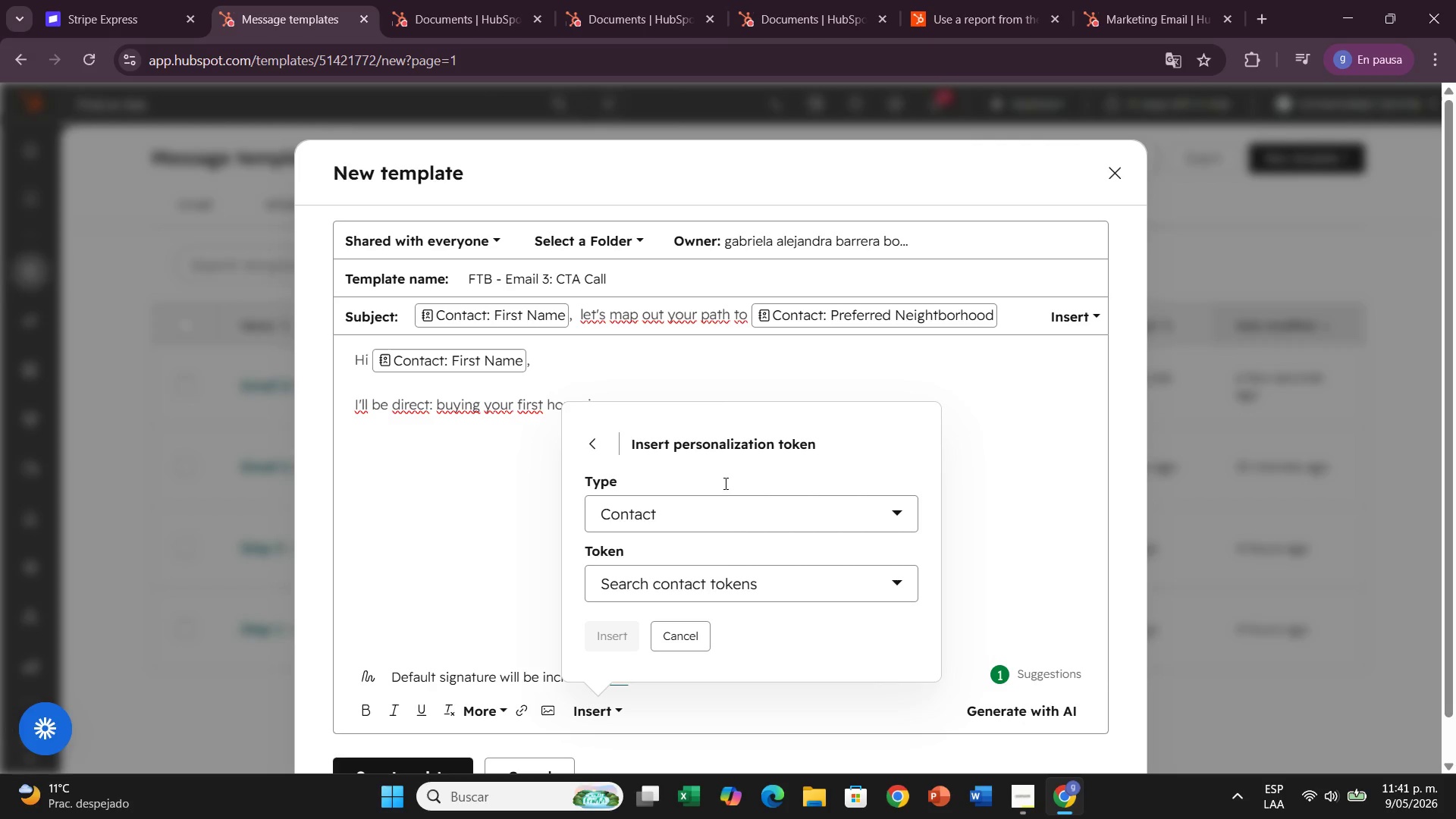 
left_click([703, 594])
 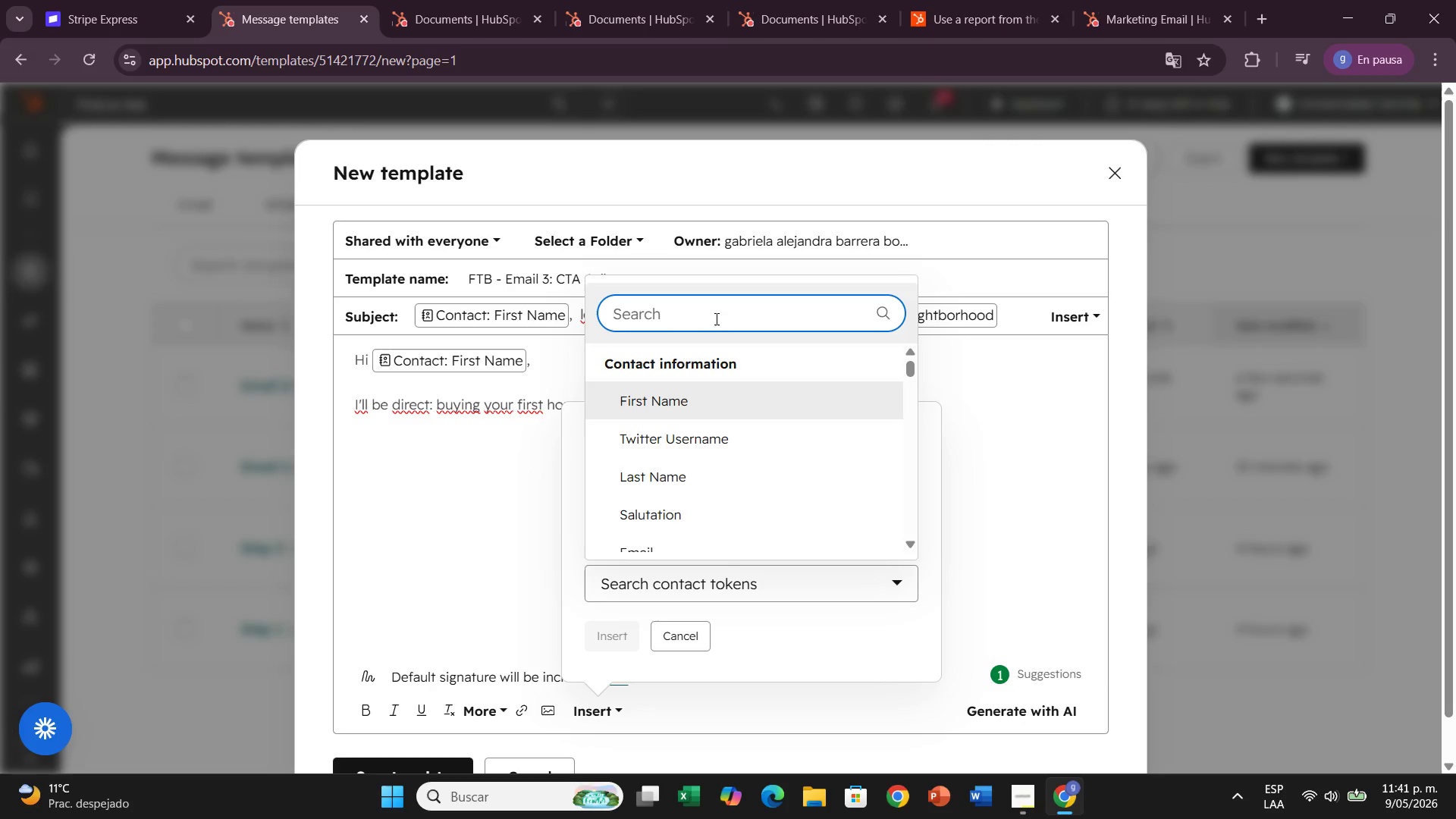 
left_click([722, 303])
 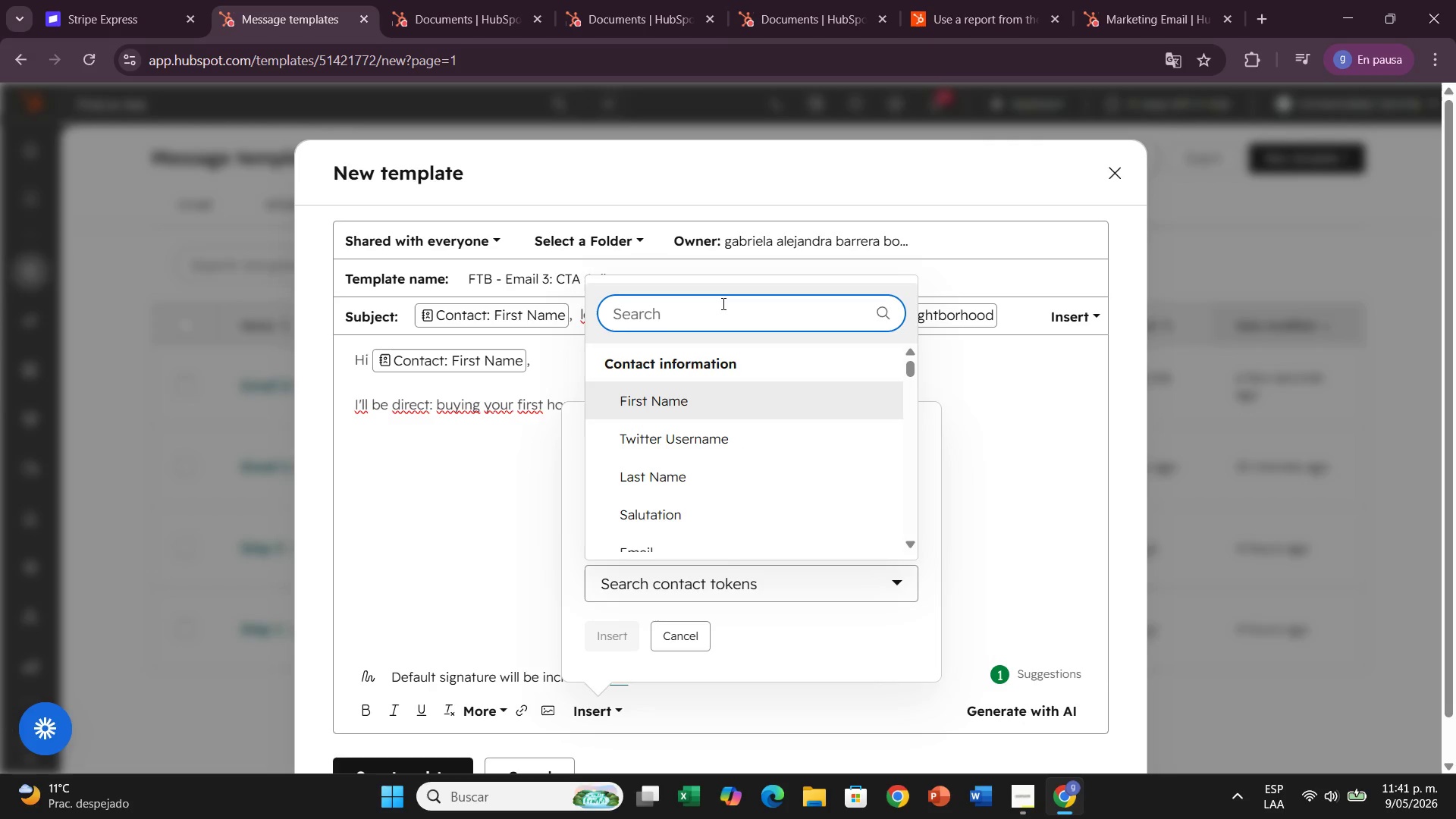 
type(pre)
 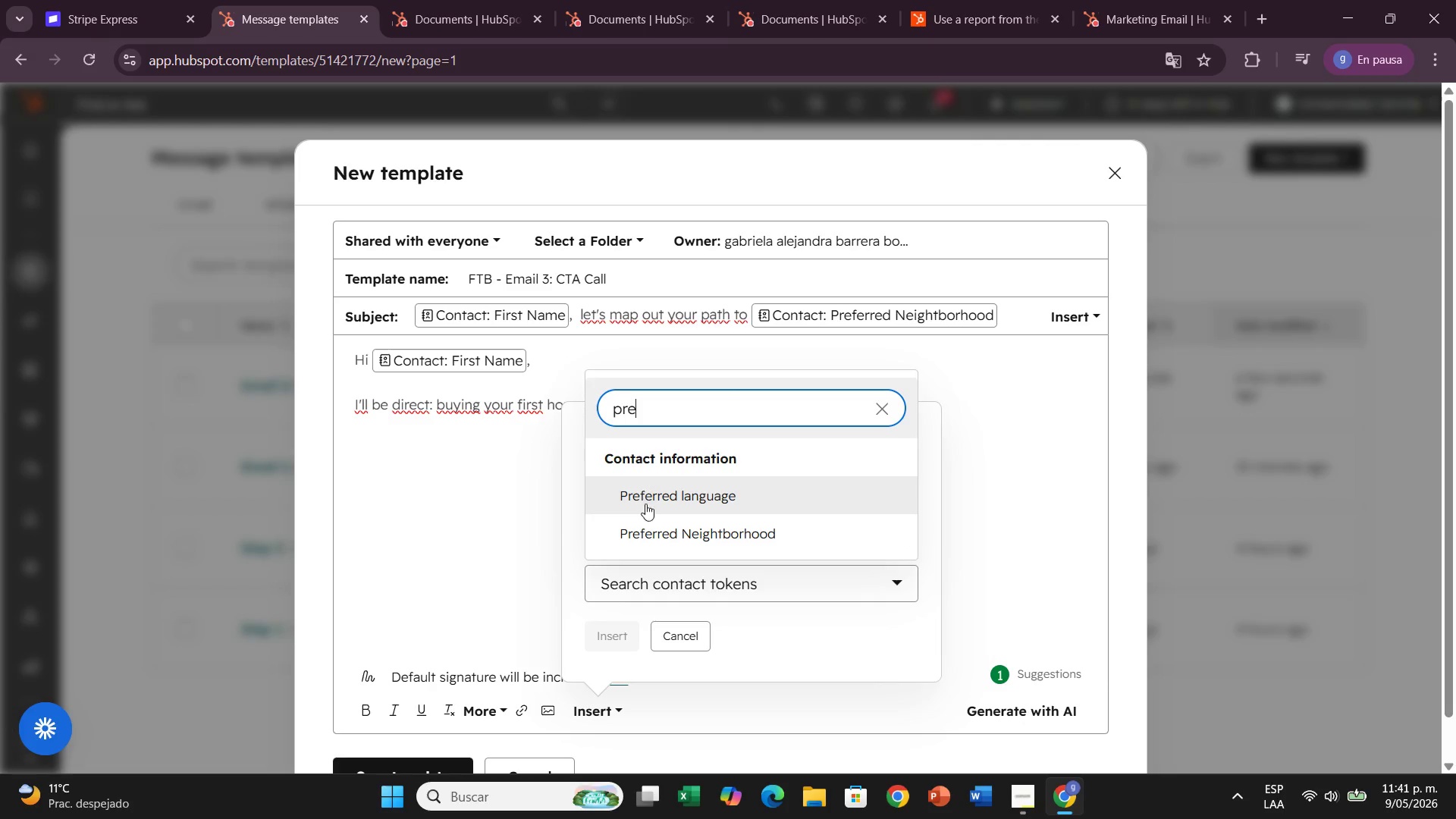 
left_click([650, 526])
 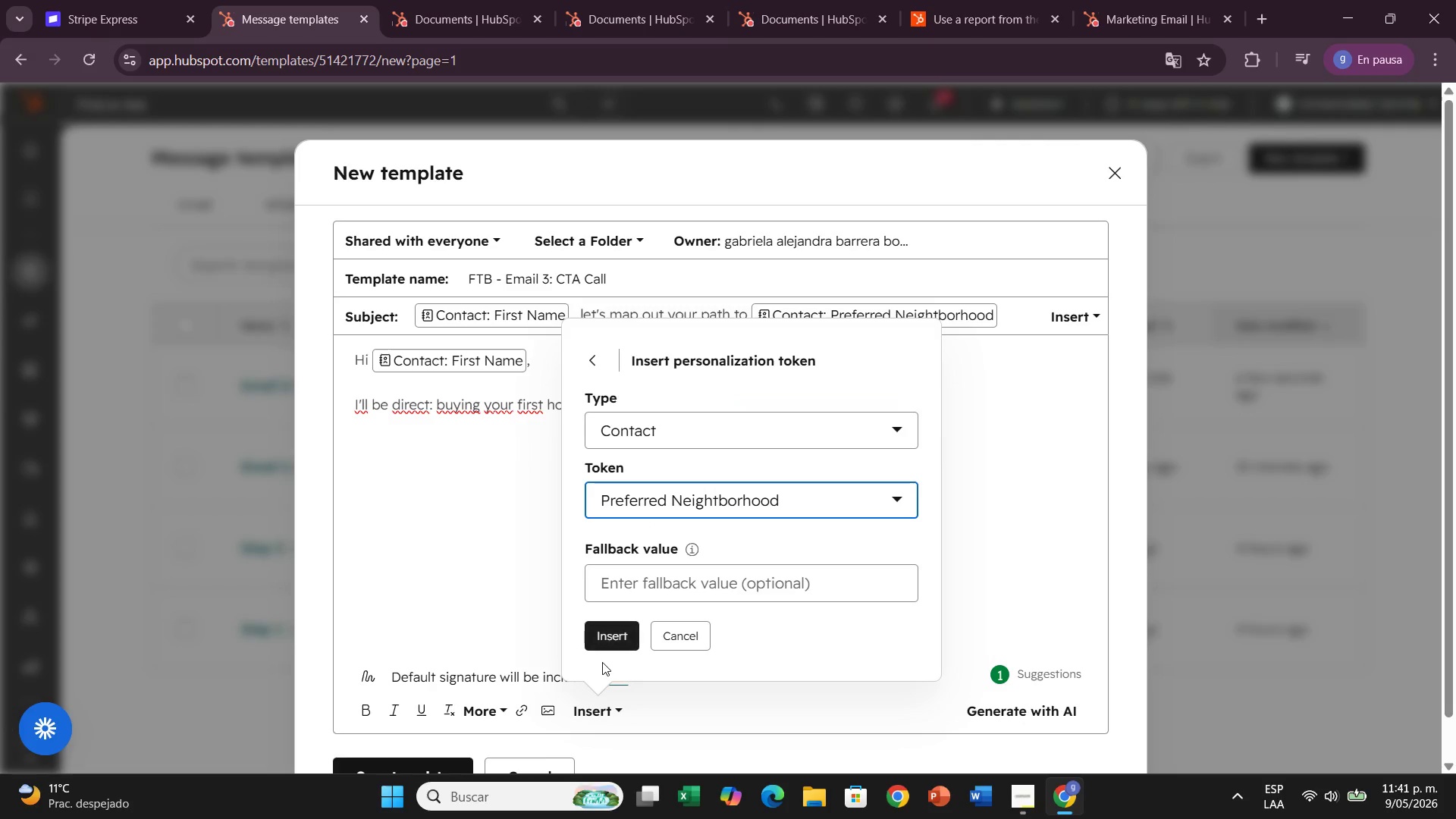 
left_click([617, 623])
 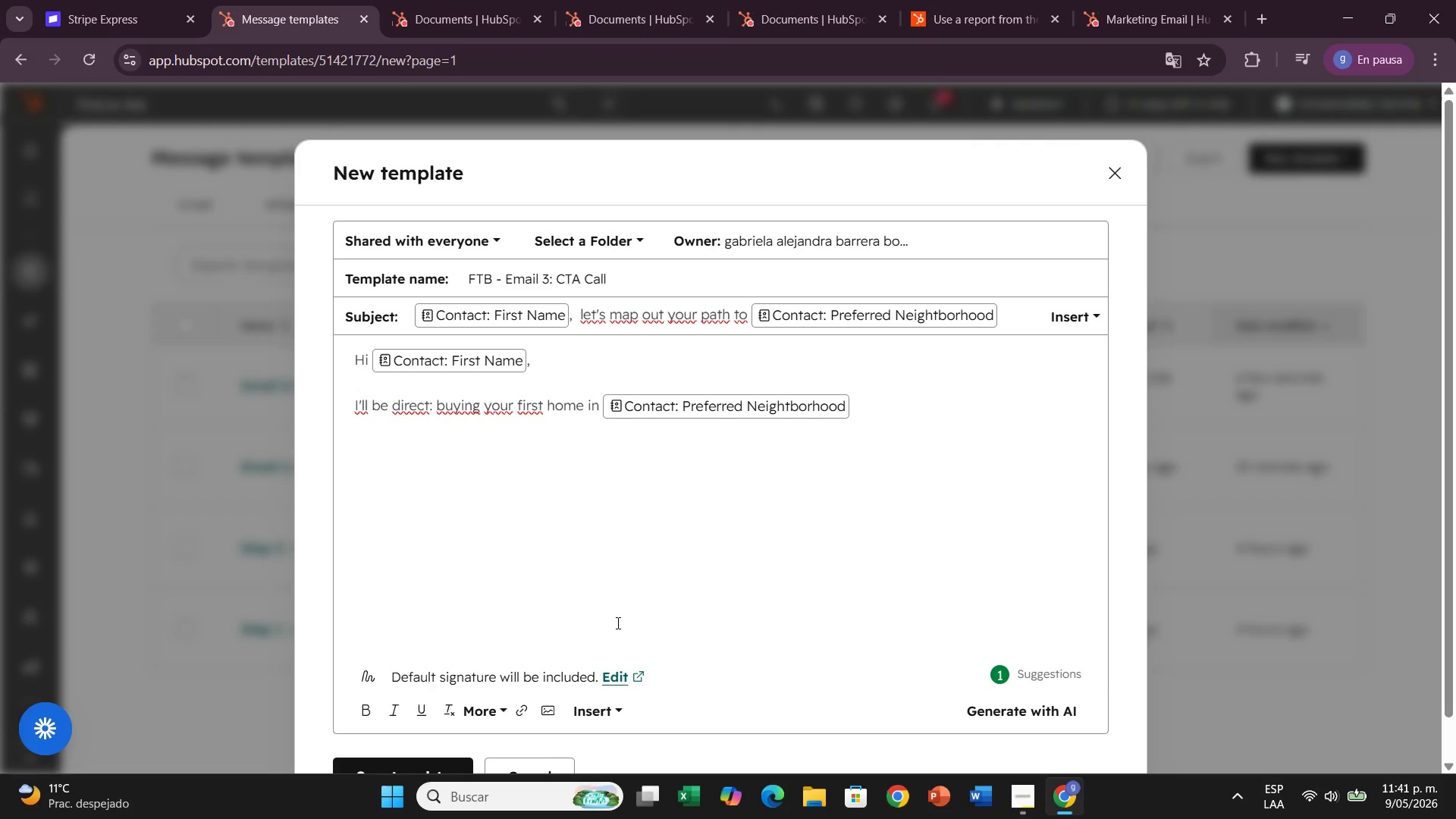 
type( is 100% achievable)
 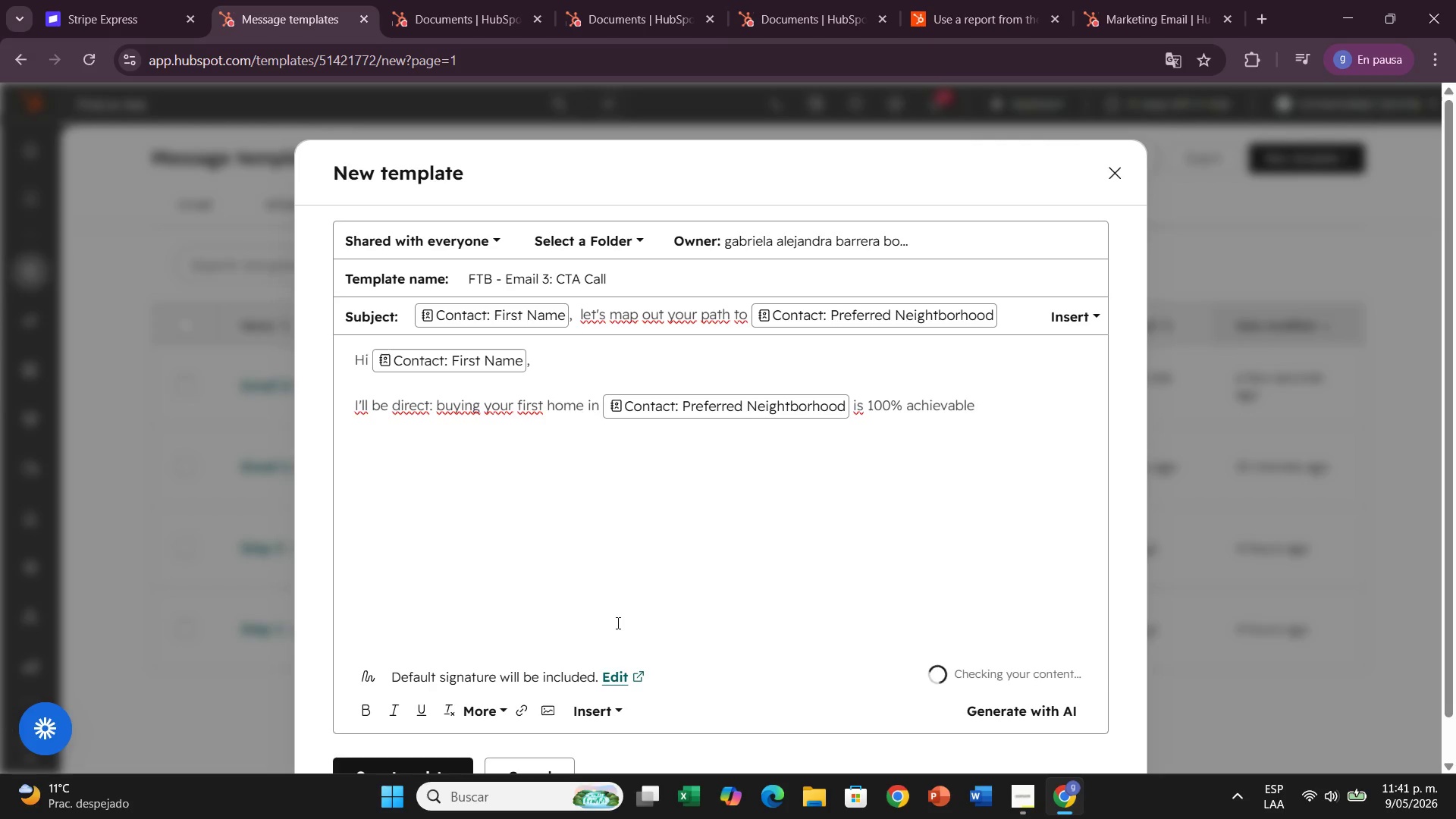 
type(, but only if you have a clear )
key(Backspace)
type(, personalized plan.)
 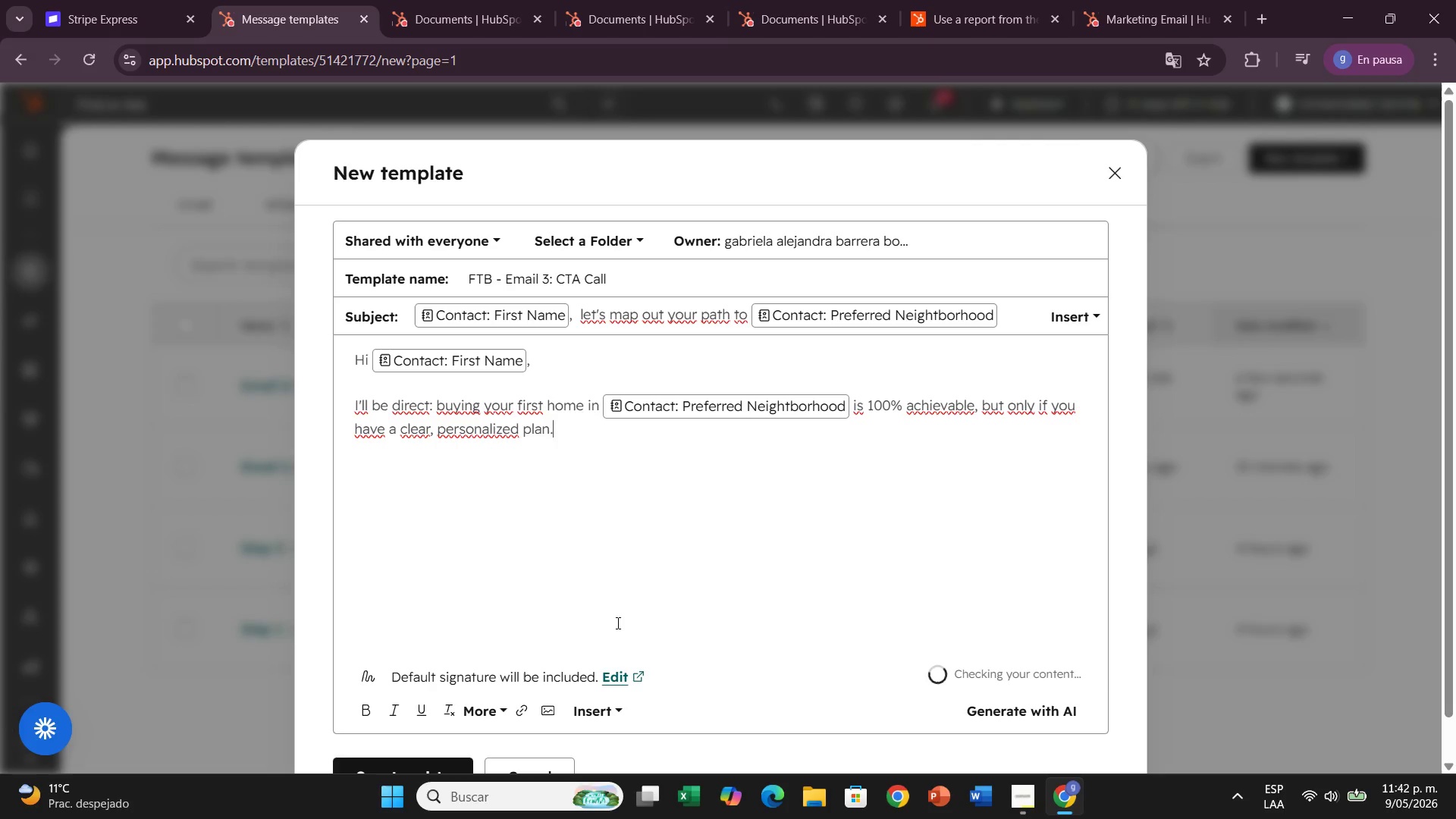 
key(Enter)
 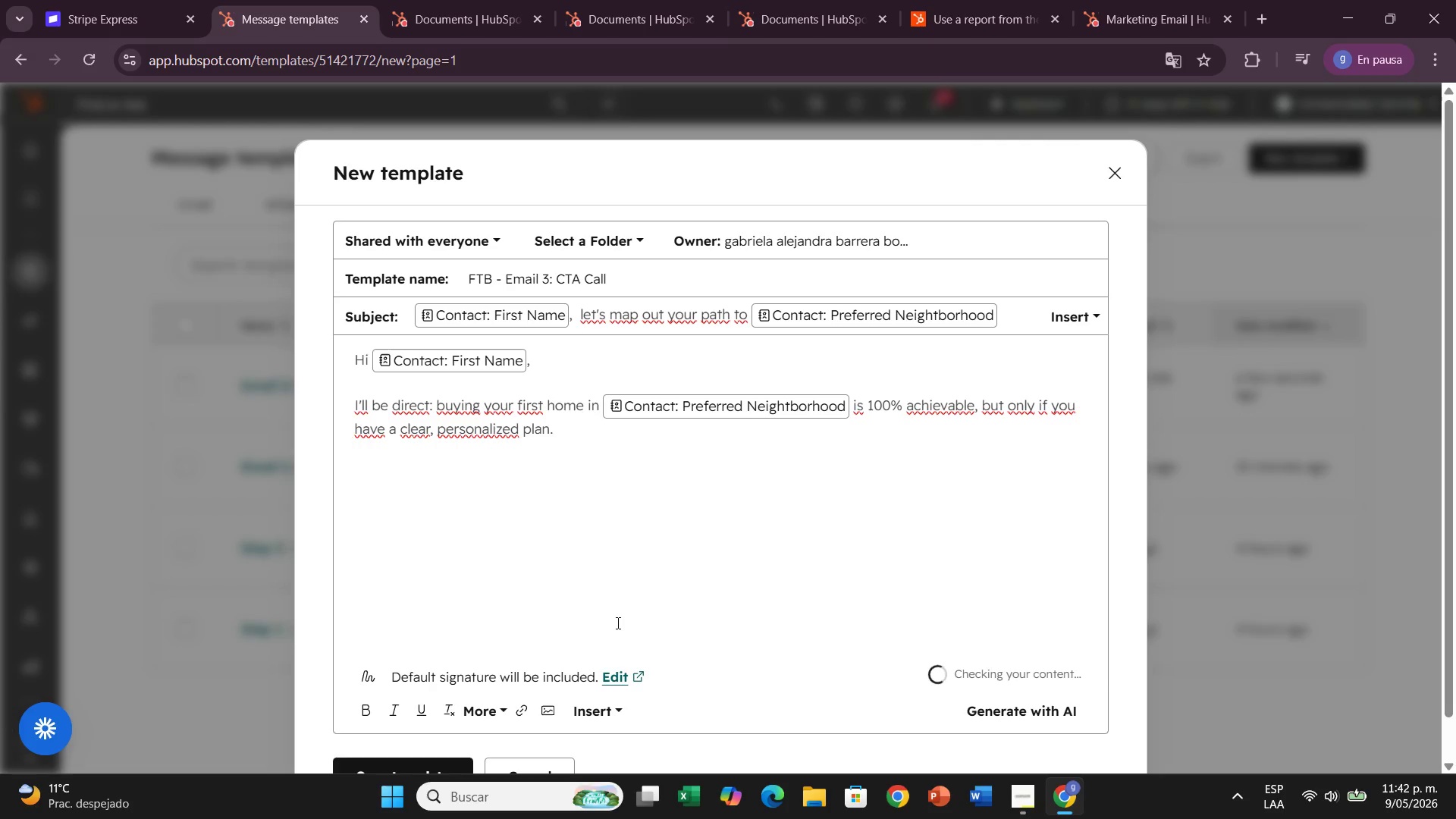 
key(Enter)
 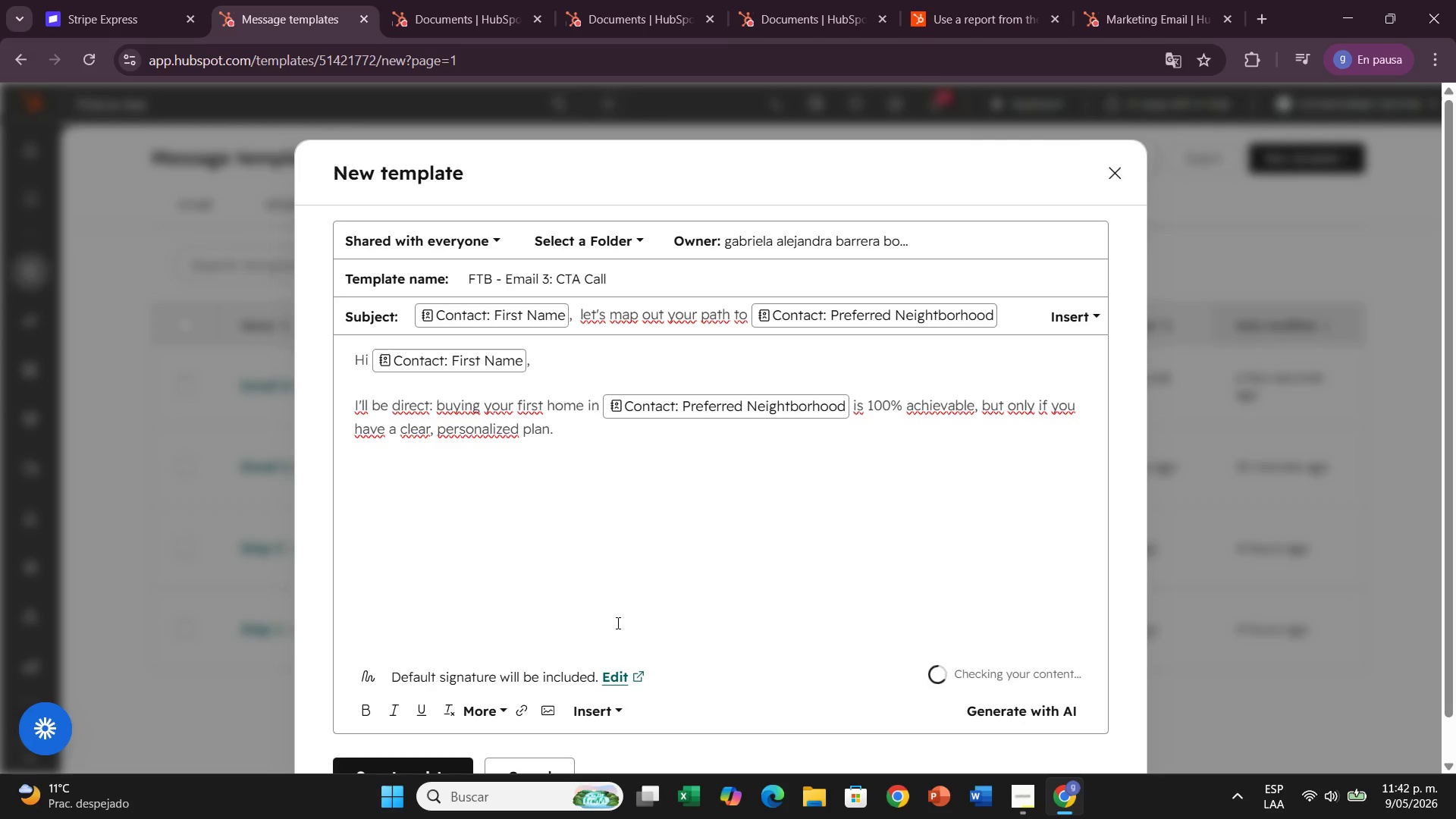 
key(CapsLock)
 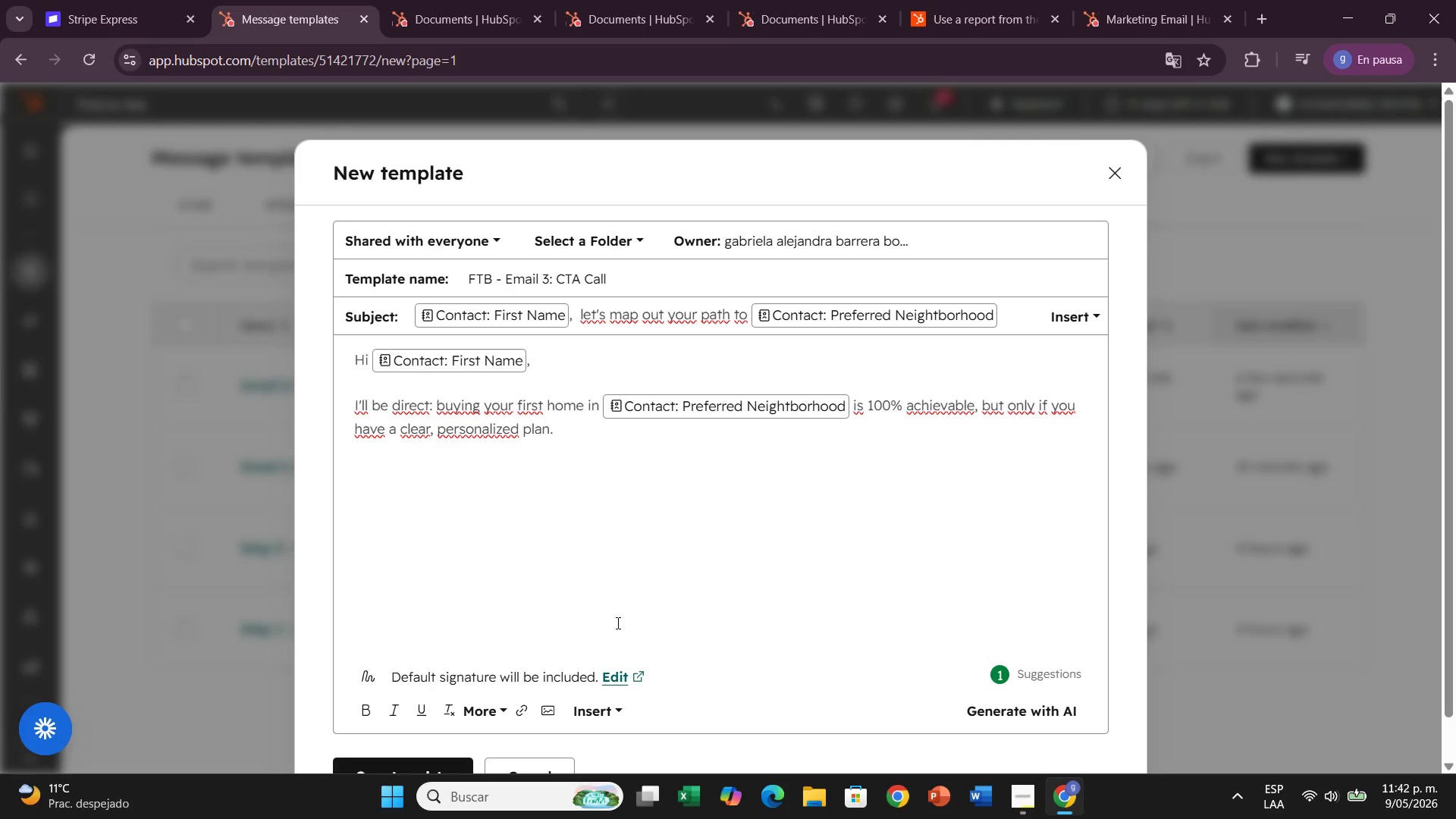 
key(T)
 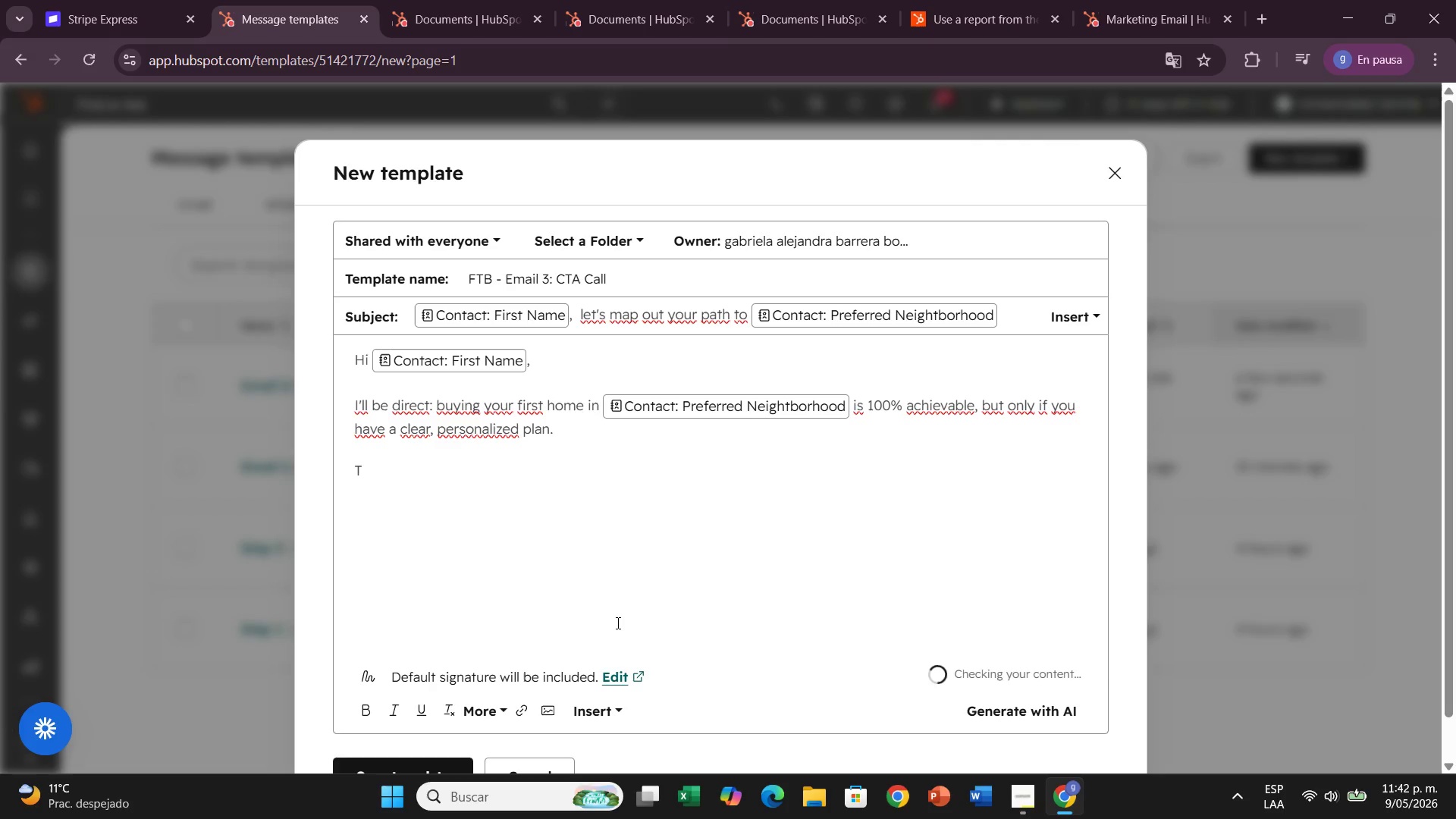 
key(Backspace)
 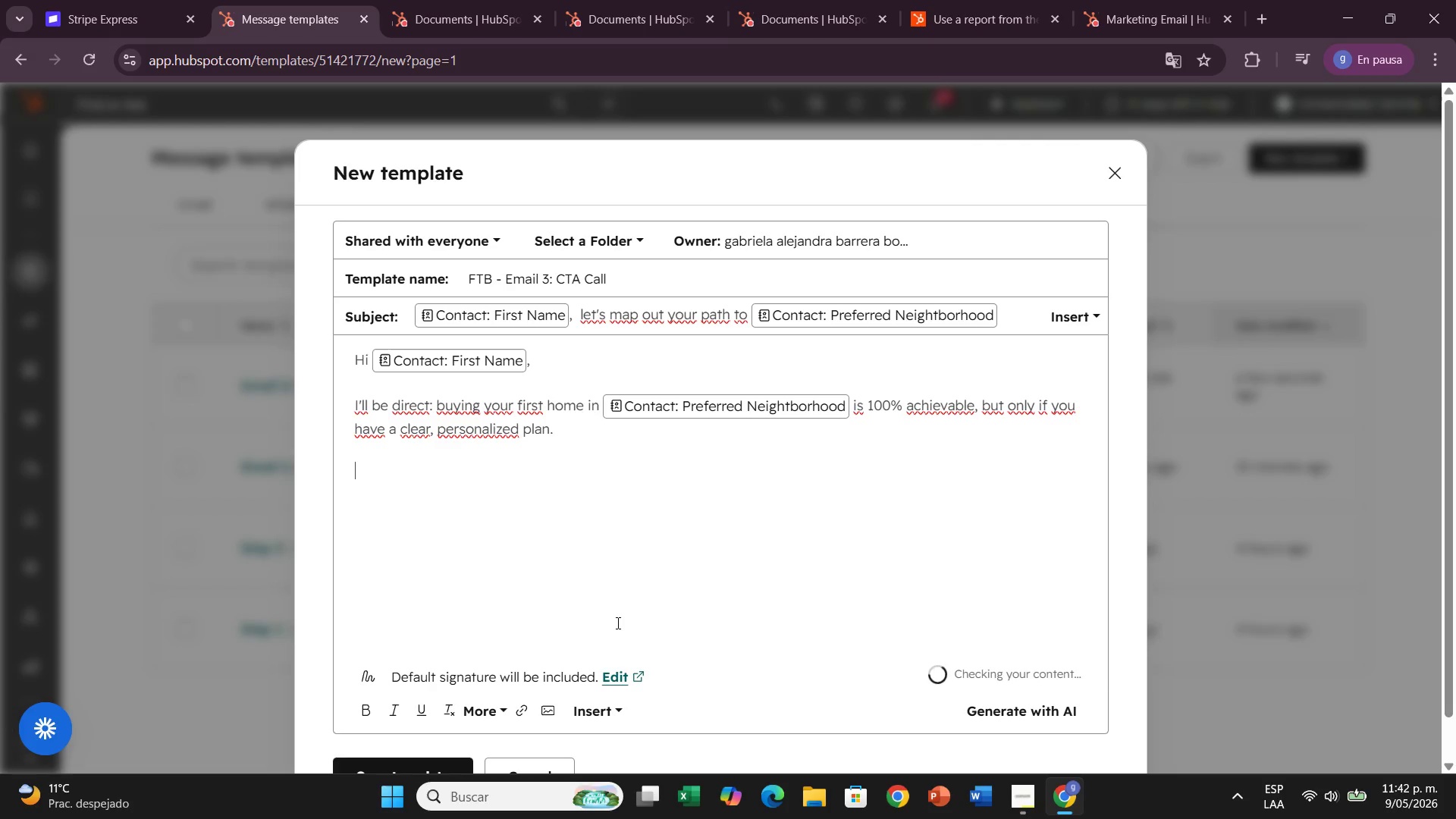 
key(Backspace)
 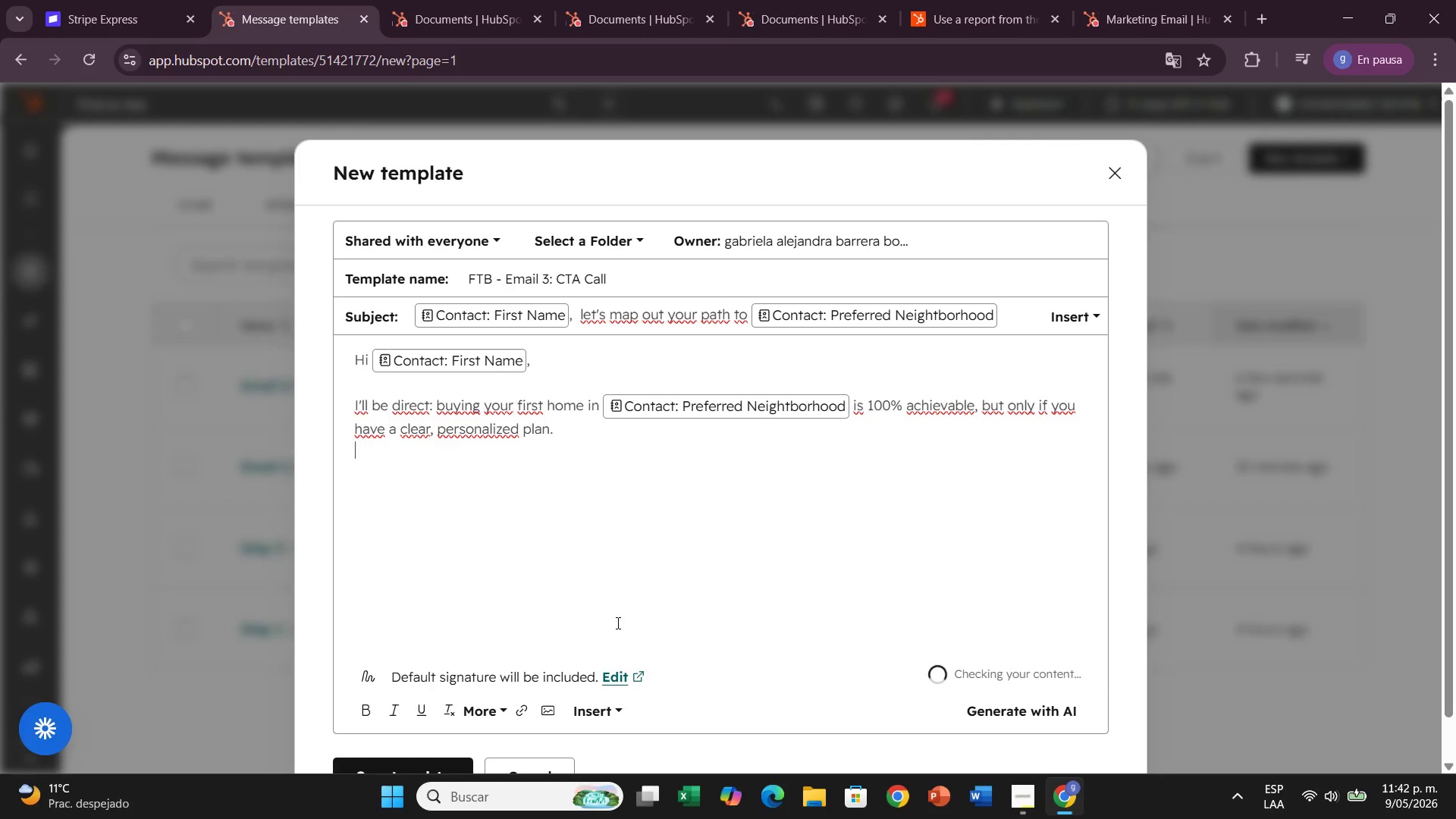 
key(Enter)
 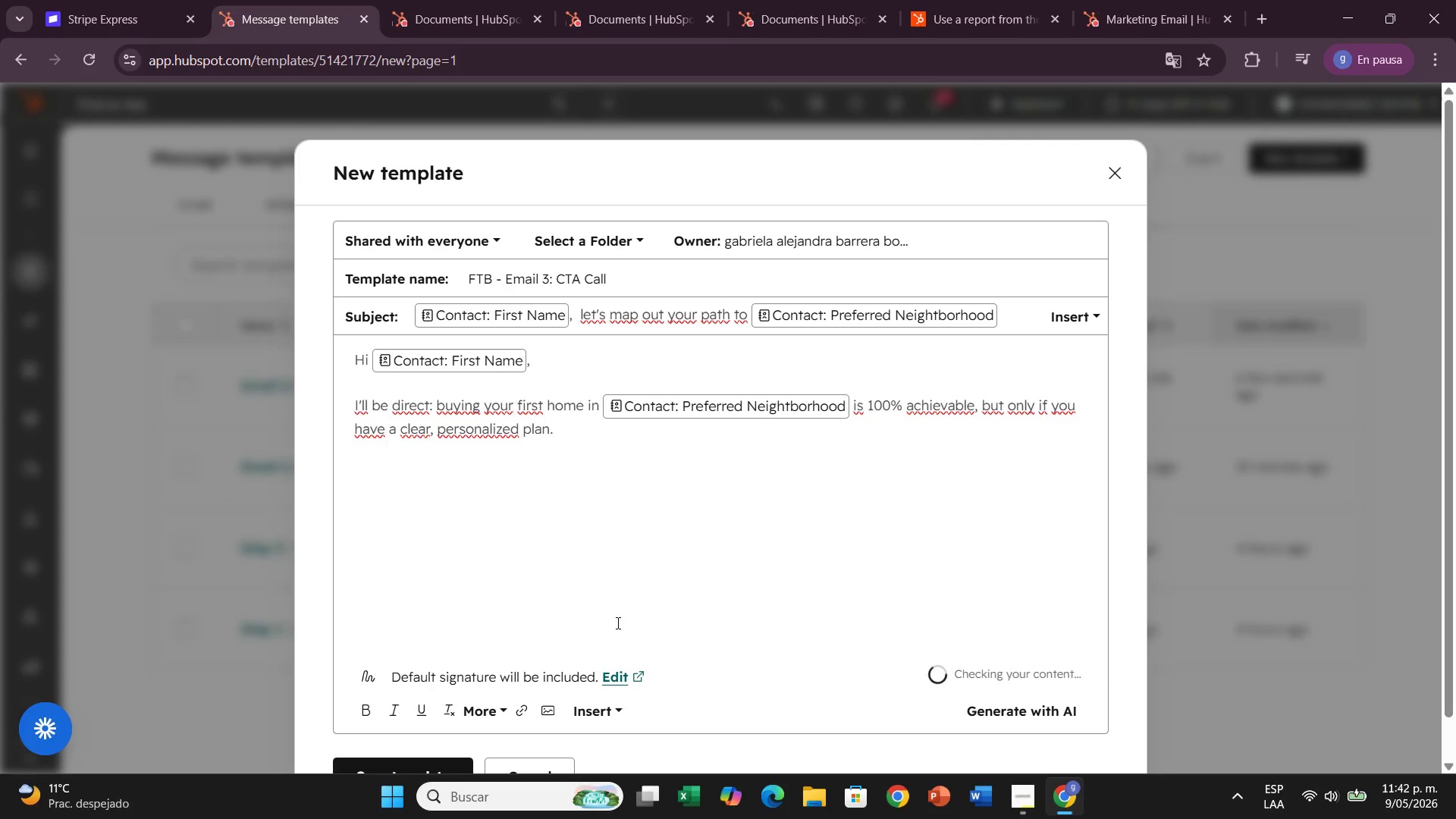 
type(That[s exactly what I want to give you.)
 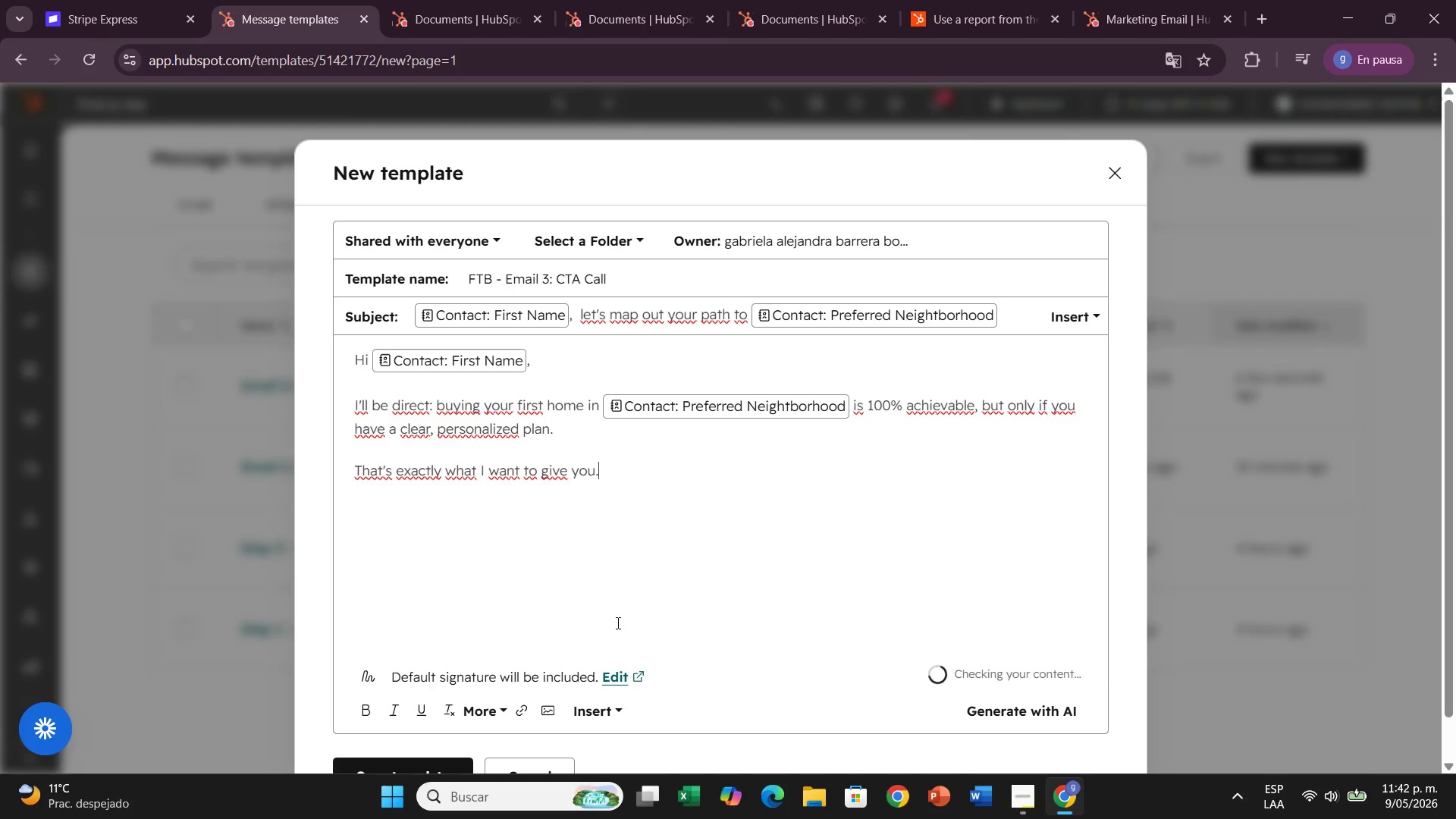 
key(Enter)
 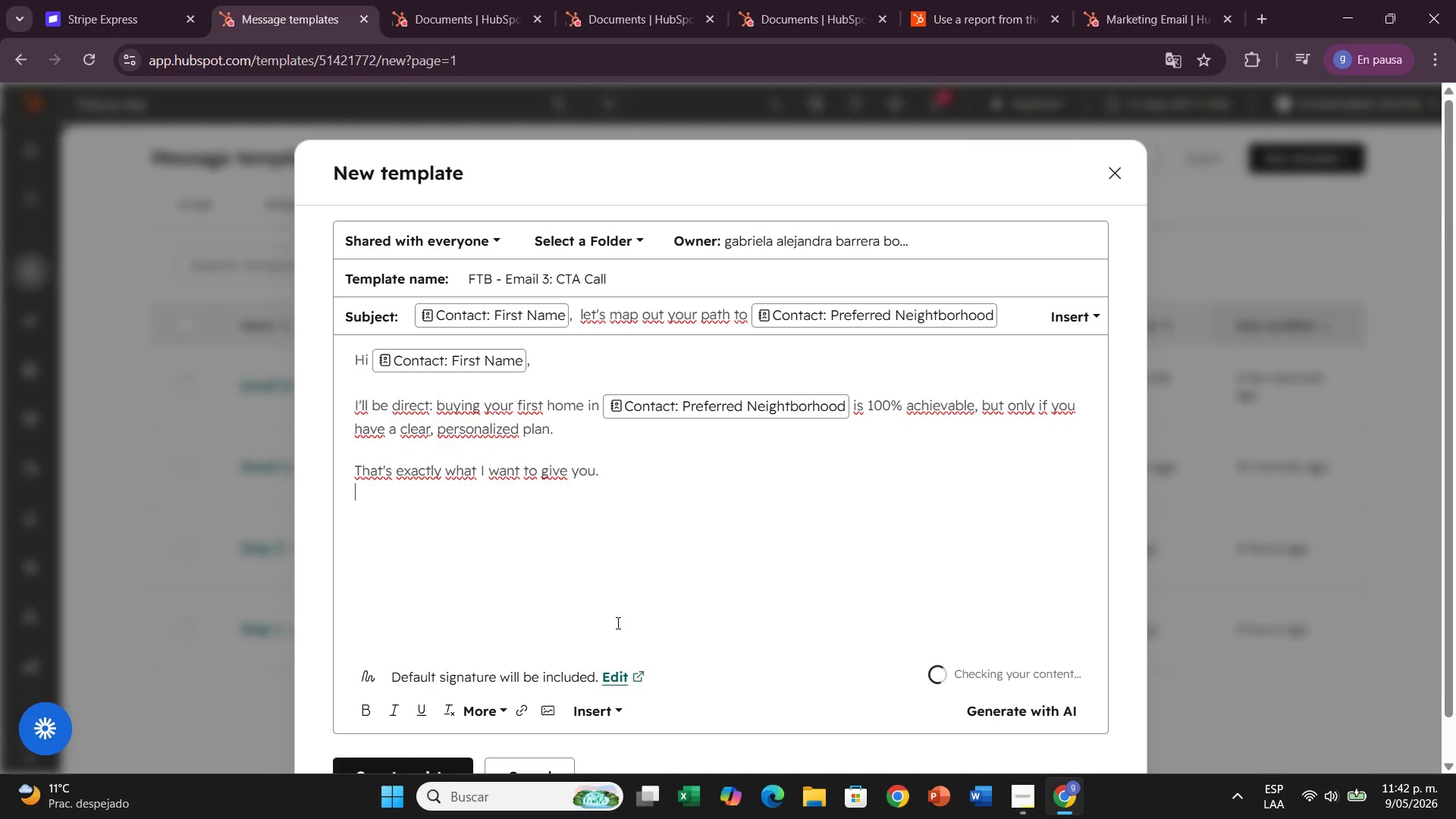 
key(Enter)
 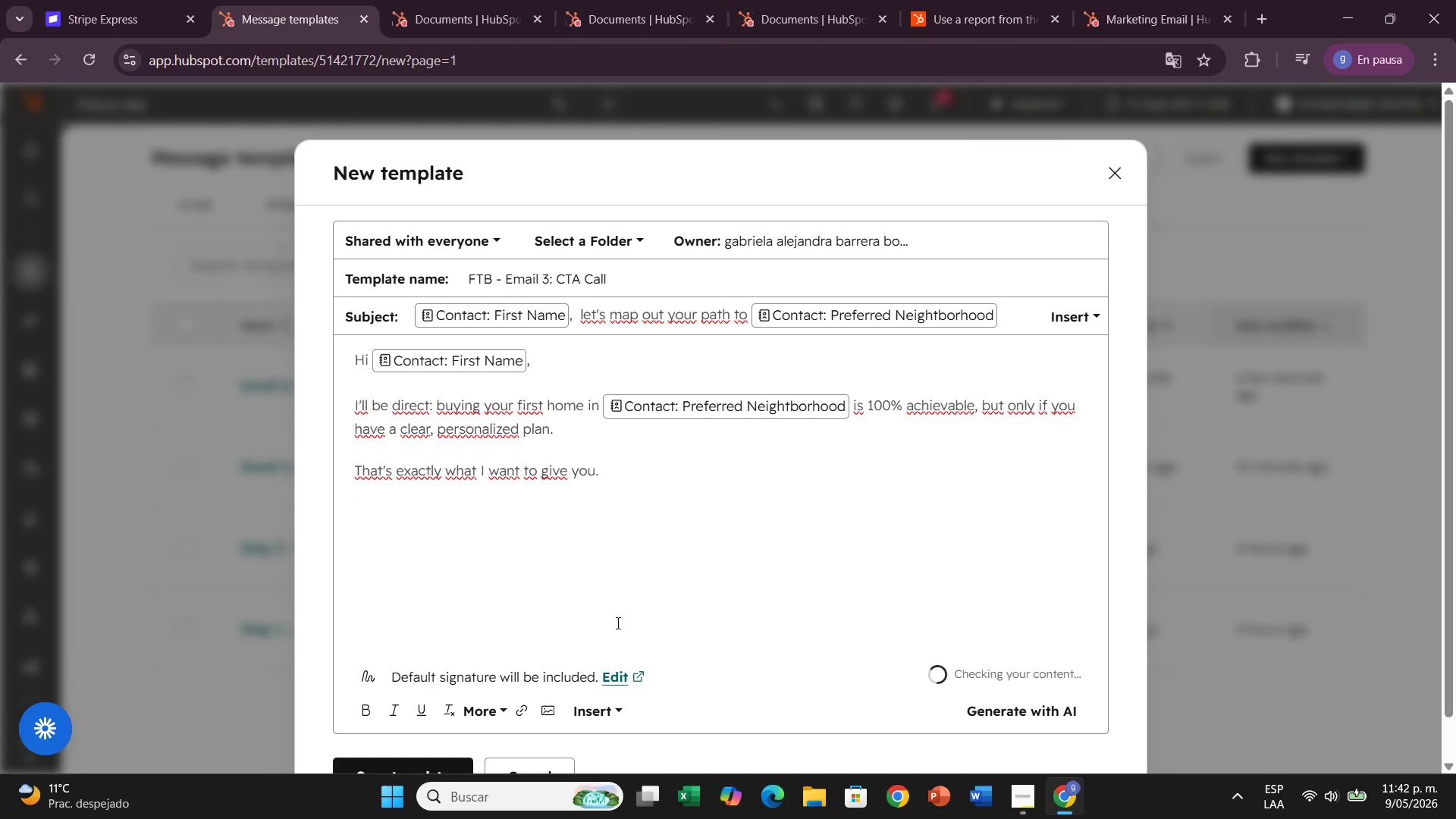 
type(I[m offering a free 15.)
key(Backspace)
type(-minute )
 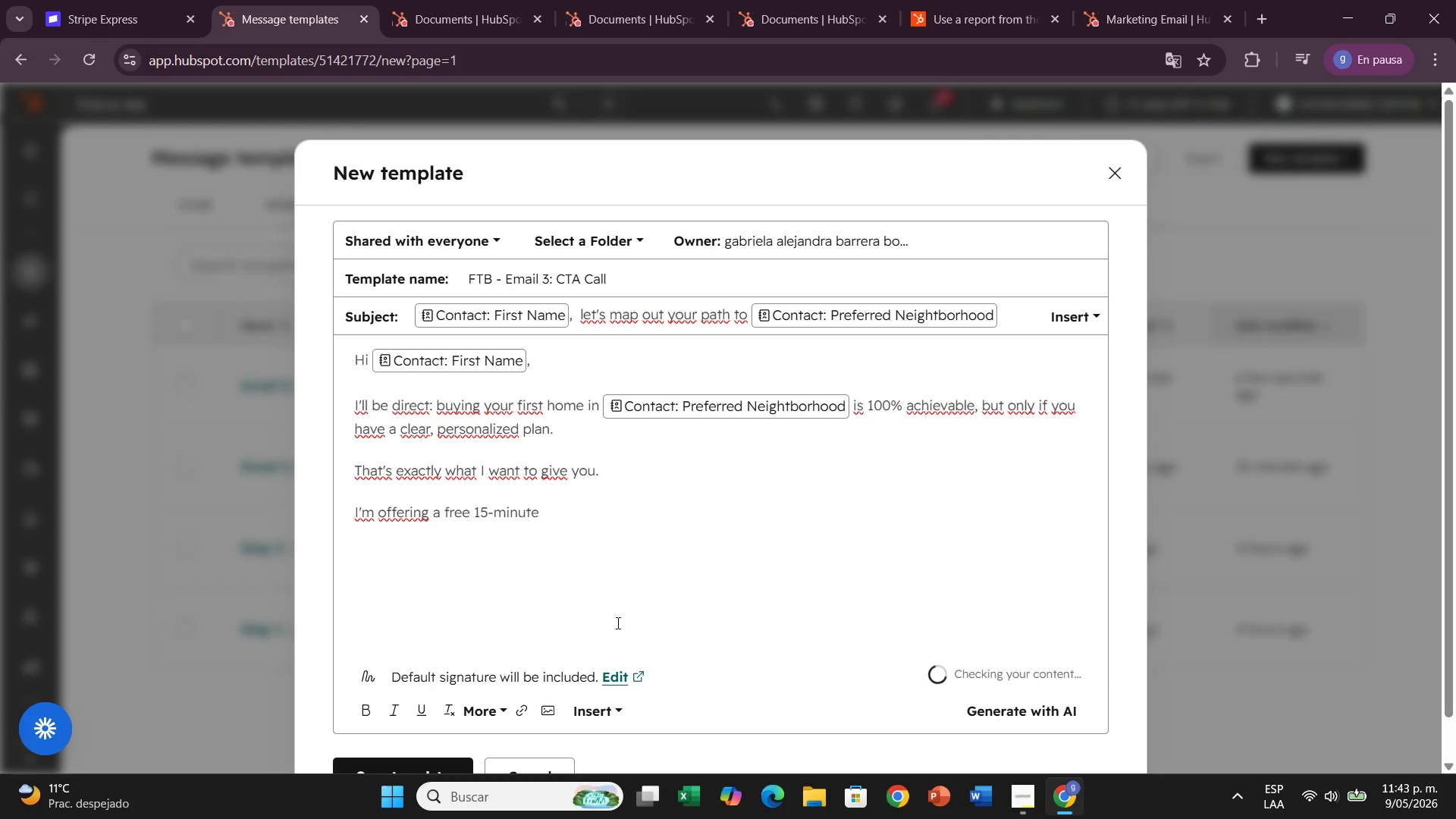 
key(Control+2)
 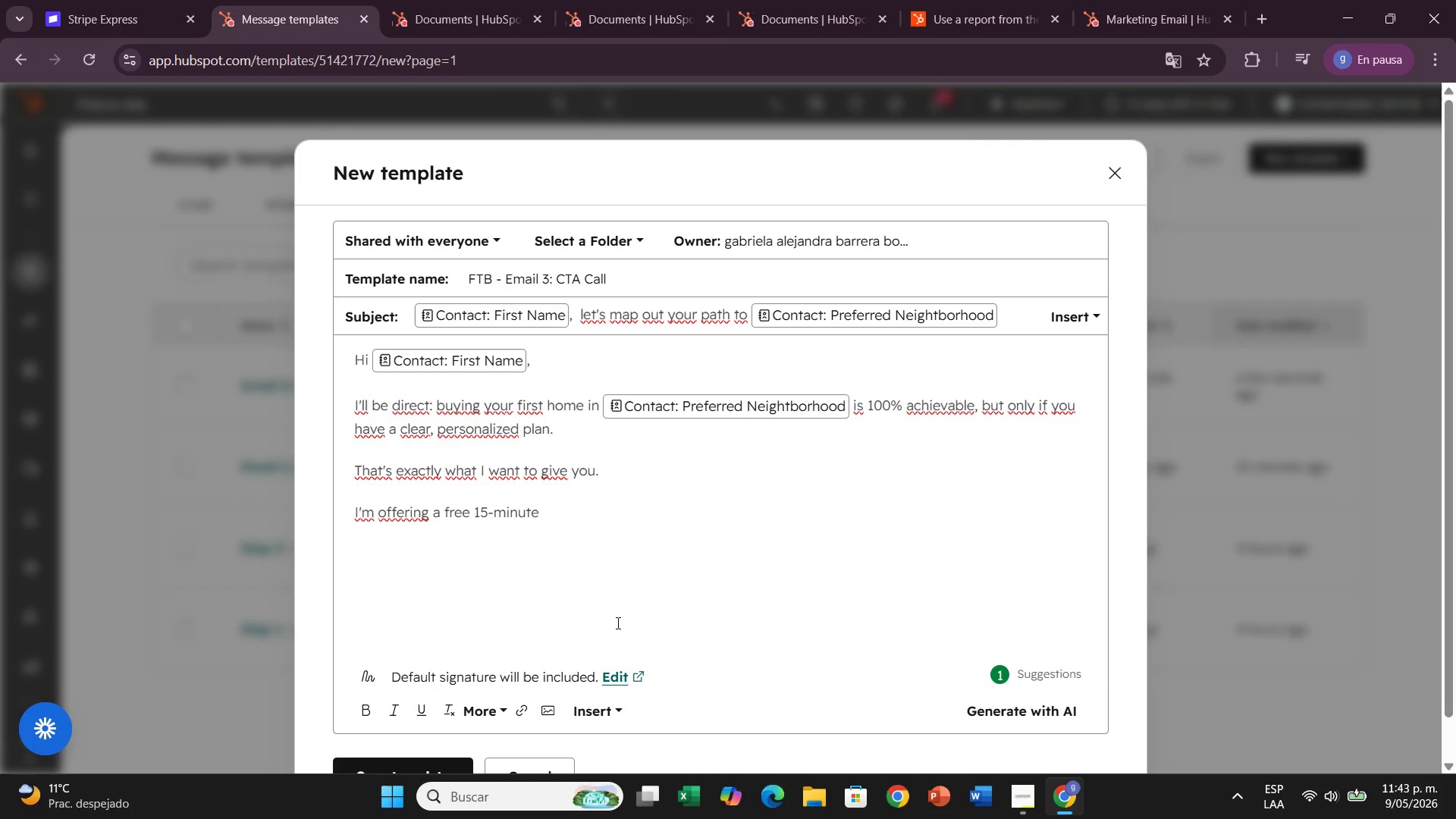 
key(Shift+2)
 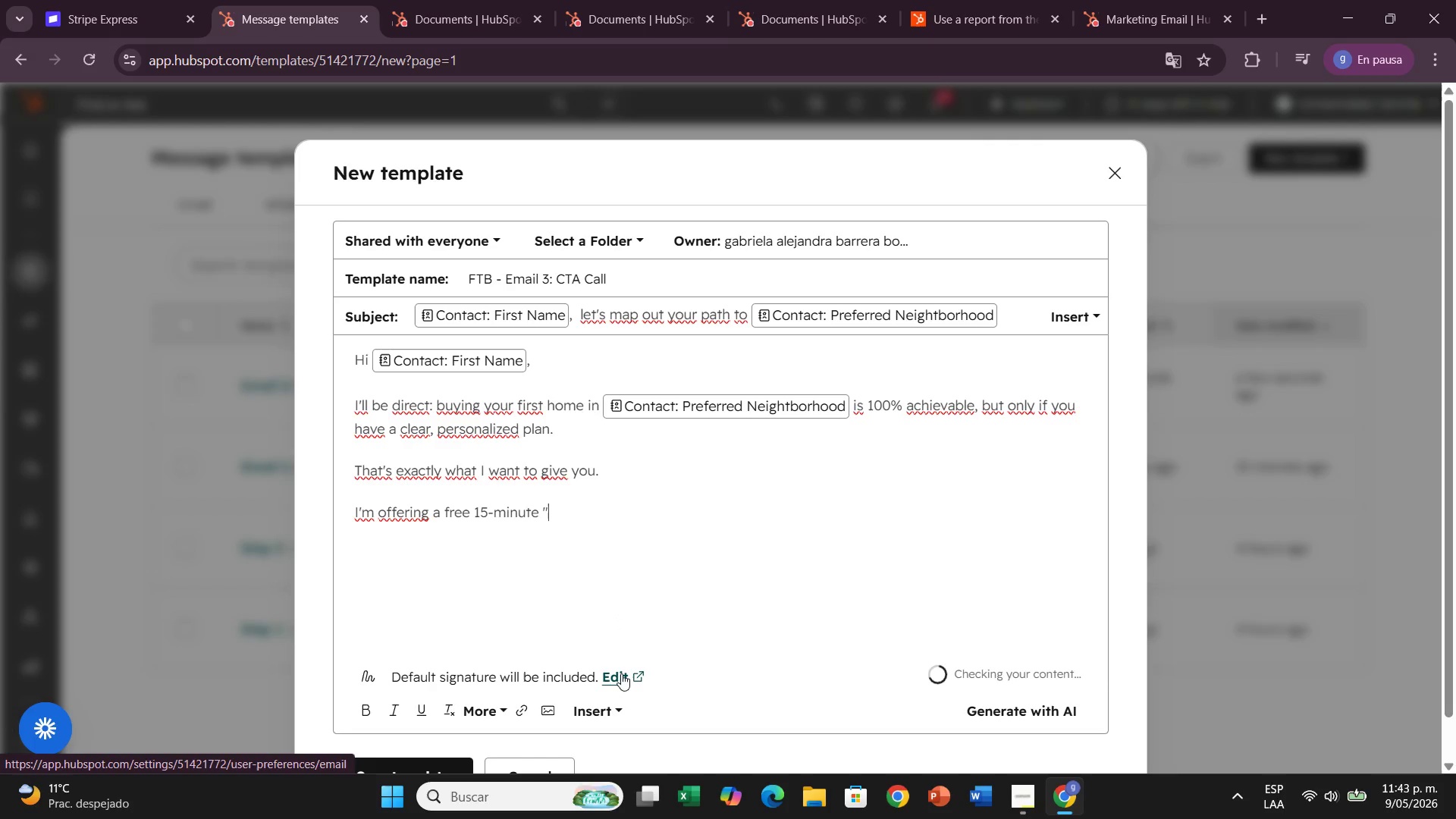 
type(First Hon)
key(Backspace)
type(me B)
 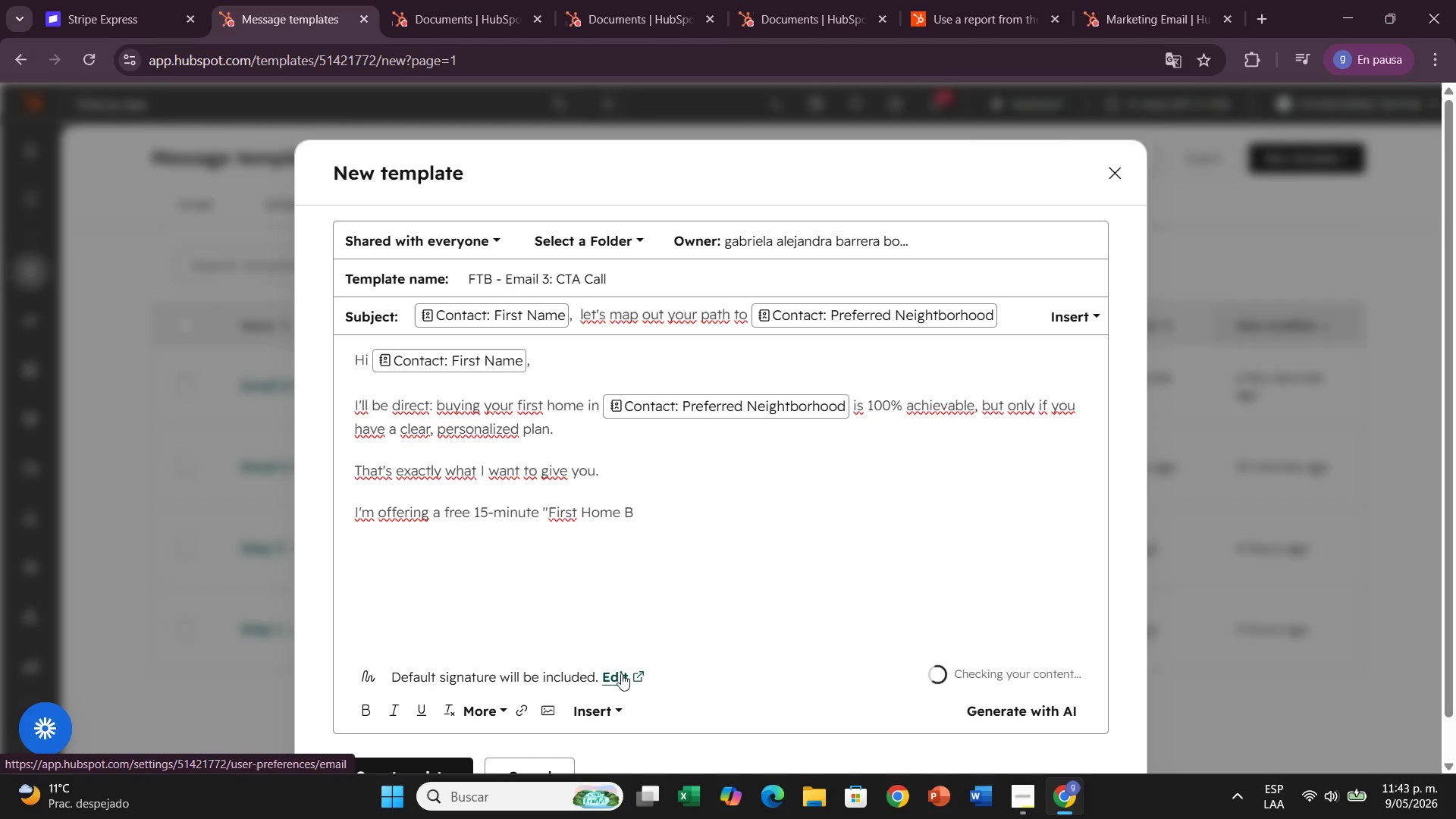 
left_click([621, 673])
 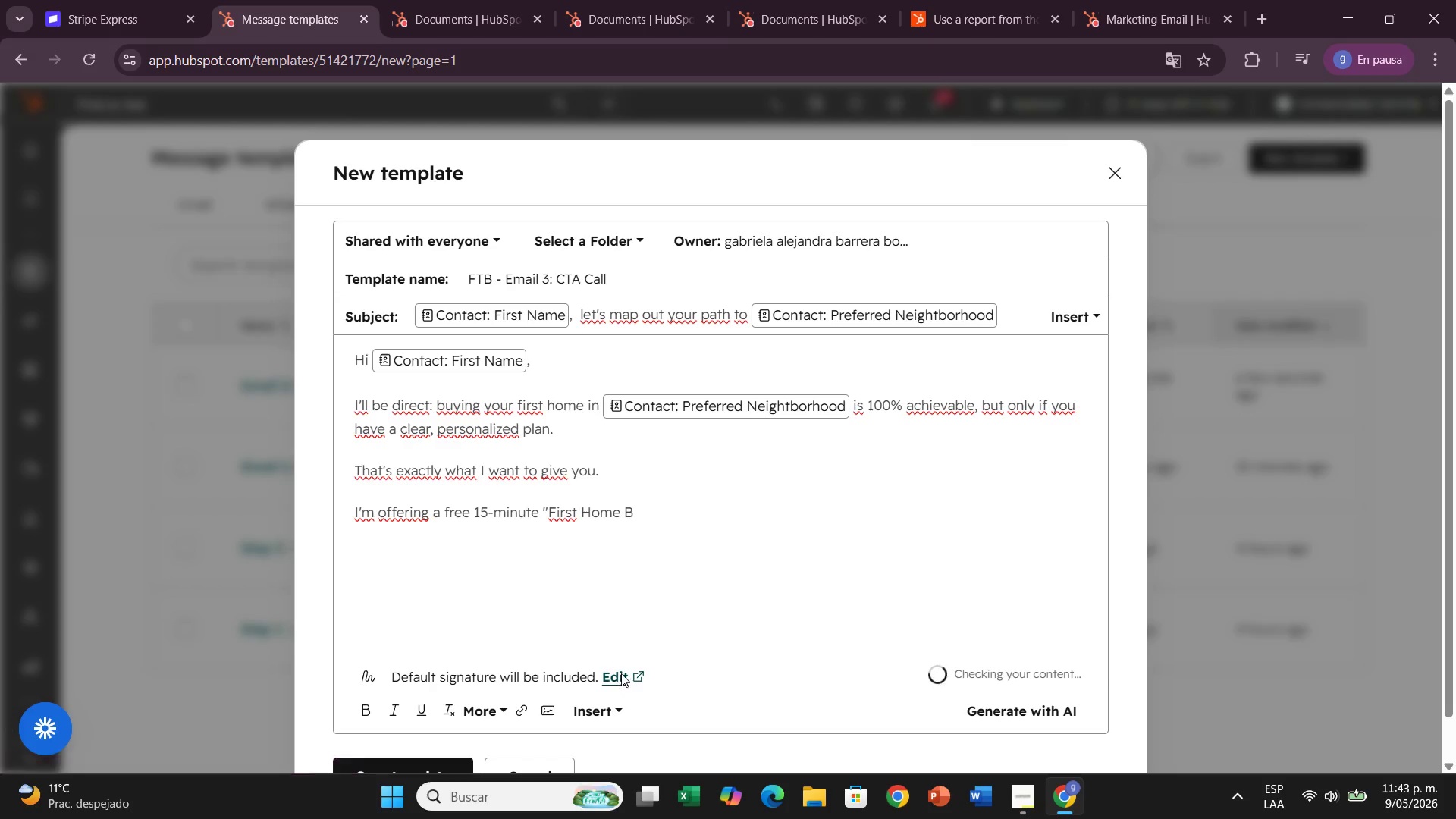 
type(li)
 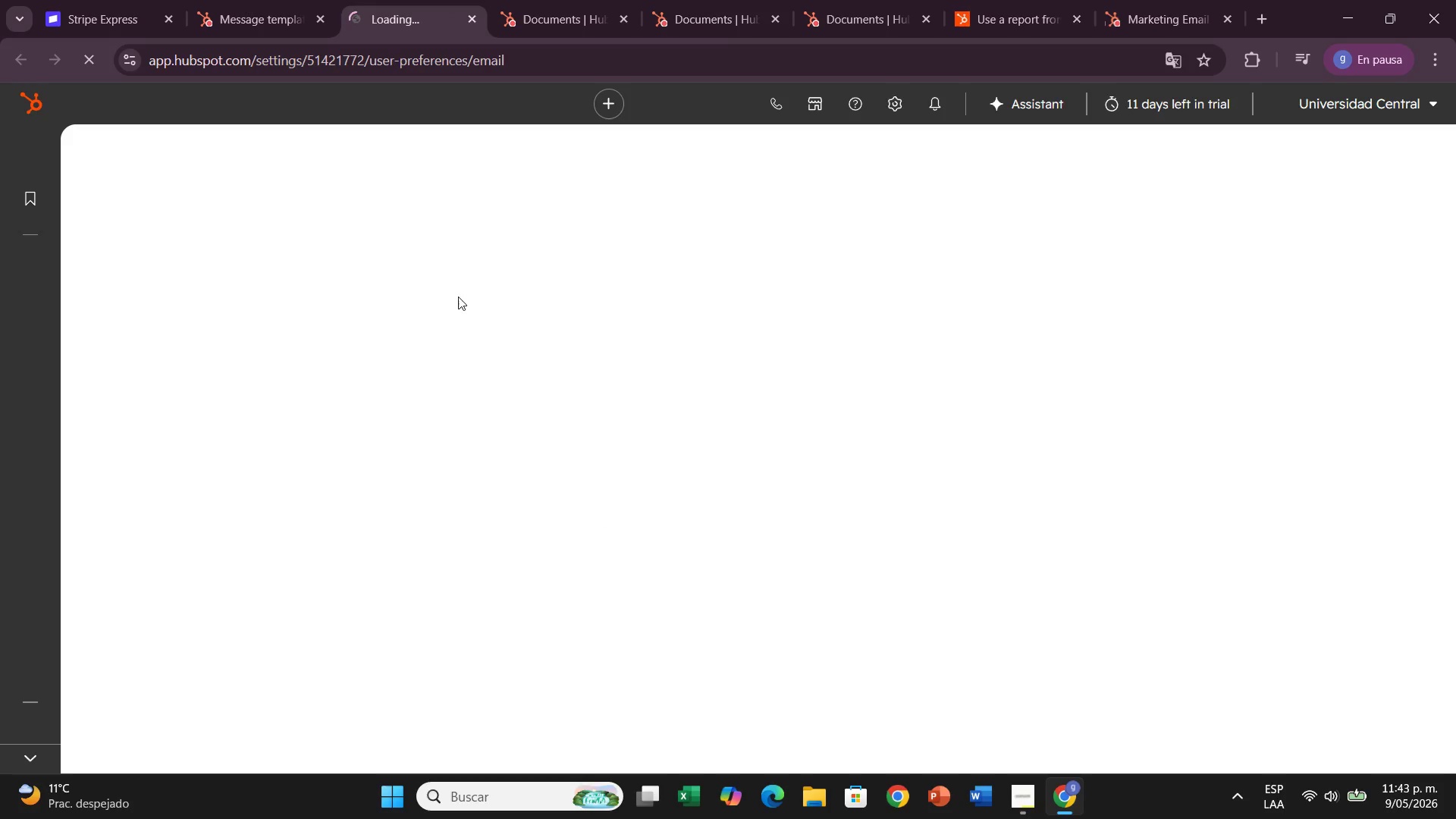 
left_click([303, 33])
 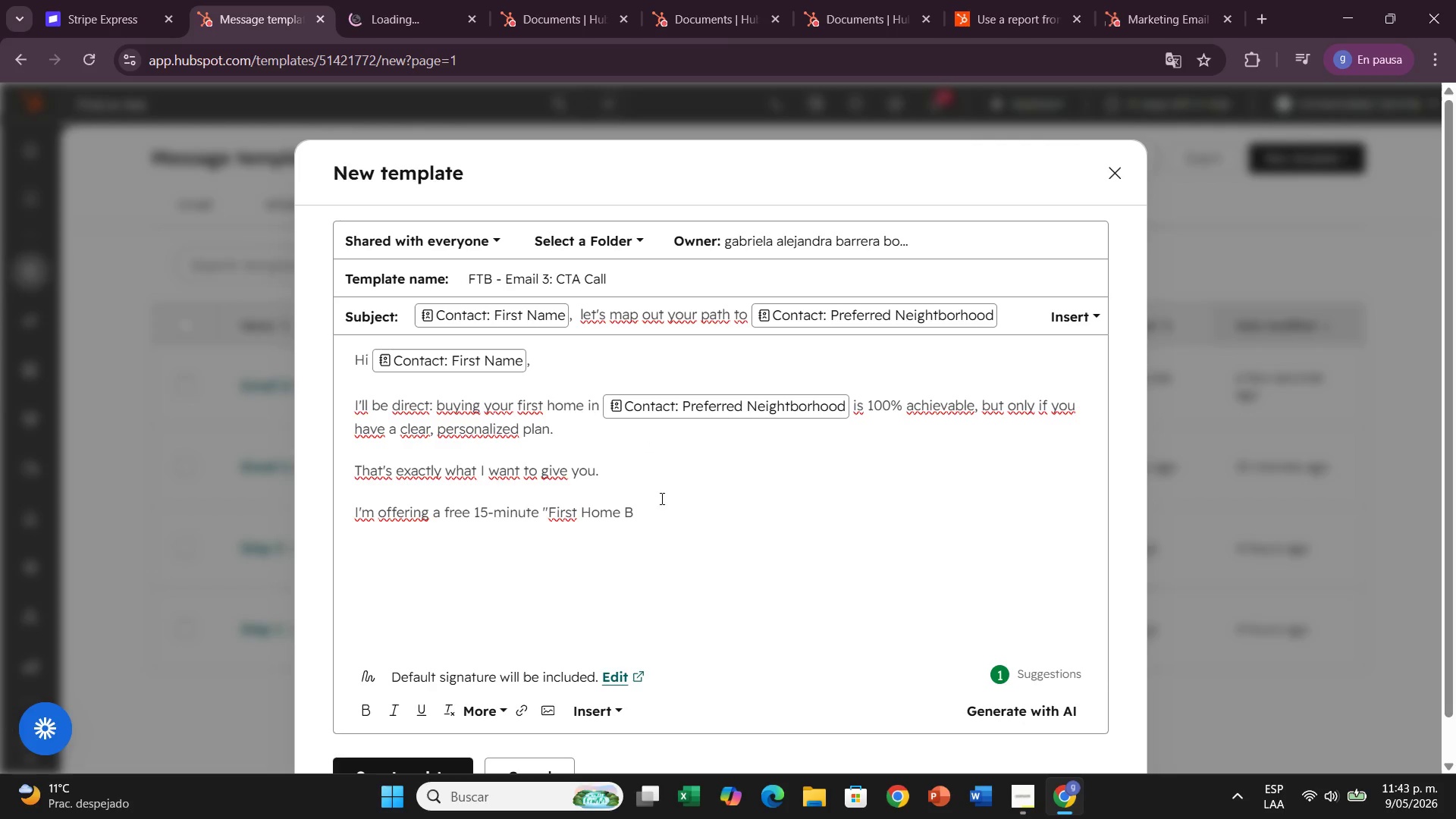 
left_click([648, 479])
 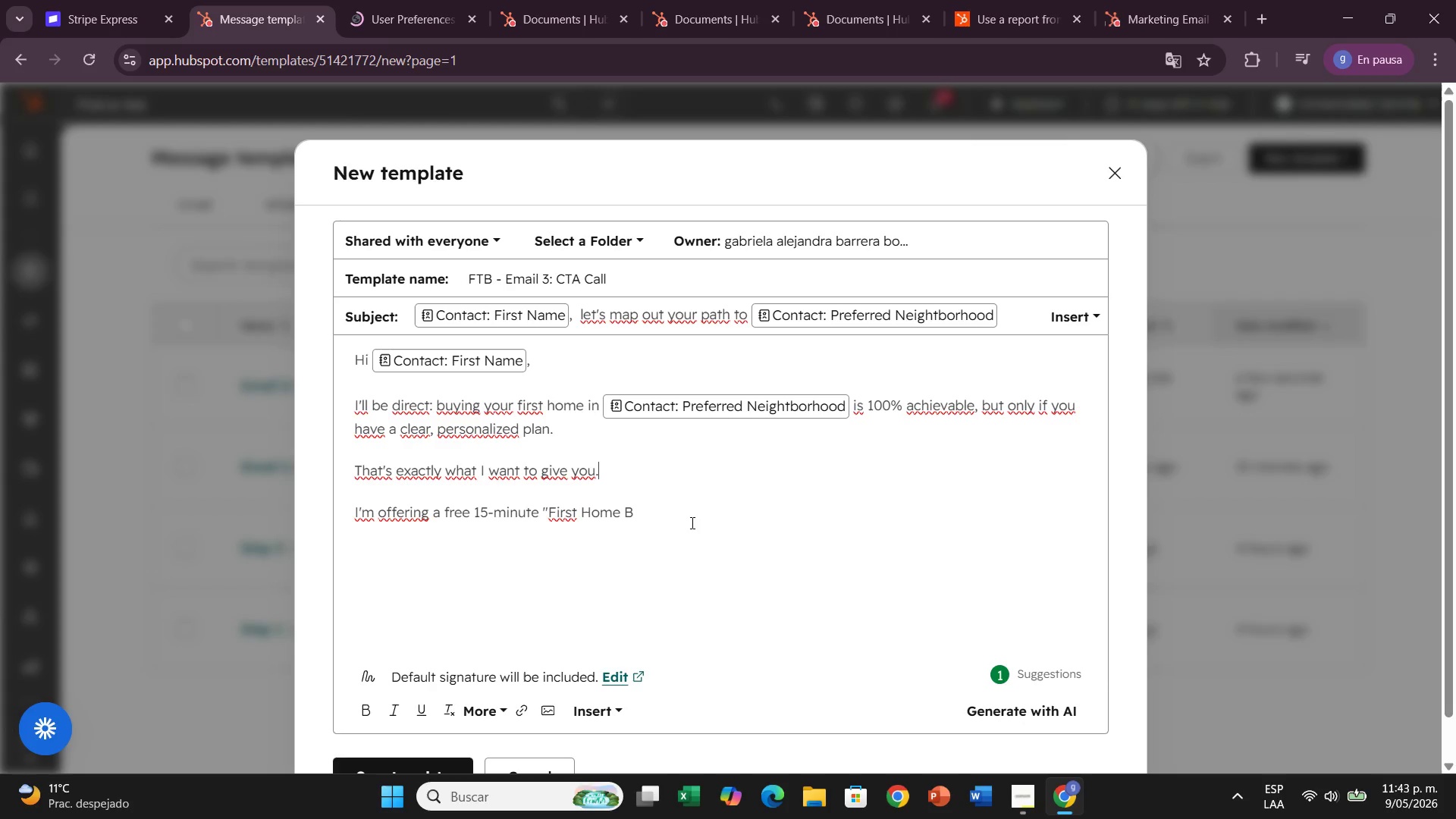 
left_click([683, 522])
 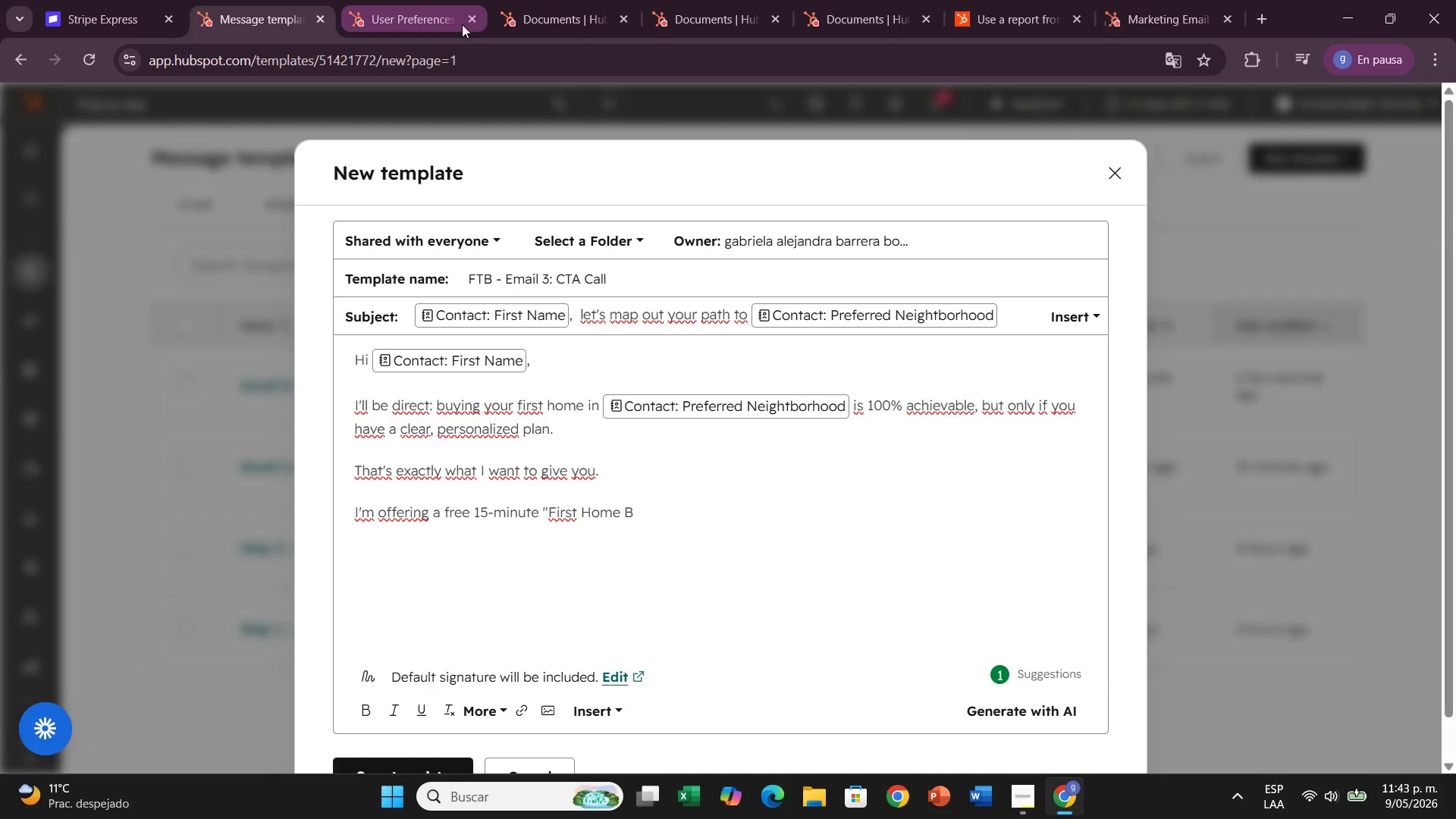 
left_click([472, 22])
 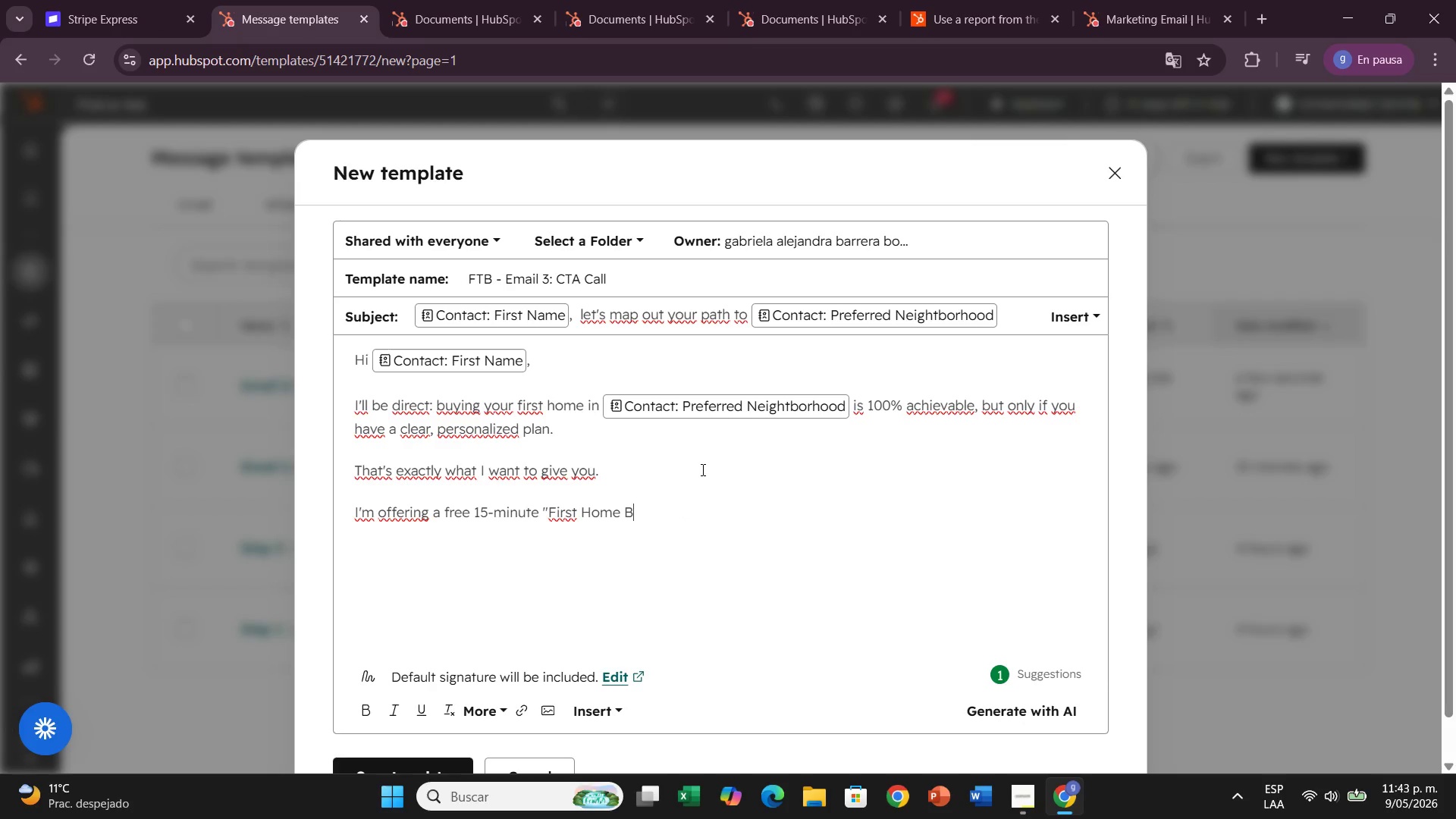 
type(ue)
key(Backspace)
key(Backspace)
type(lueprint@)
 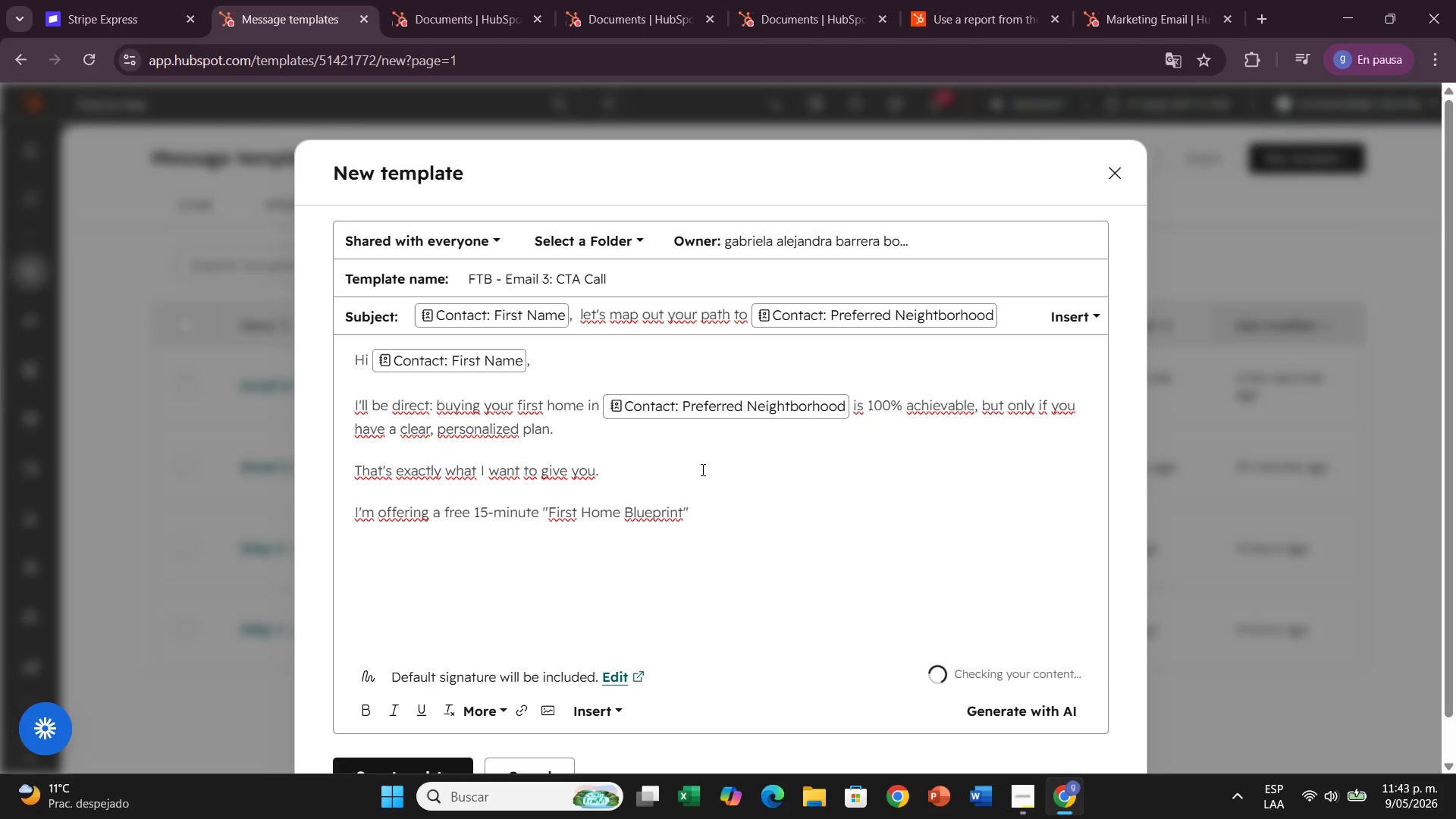 
wait(6.75)
 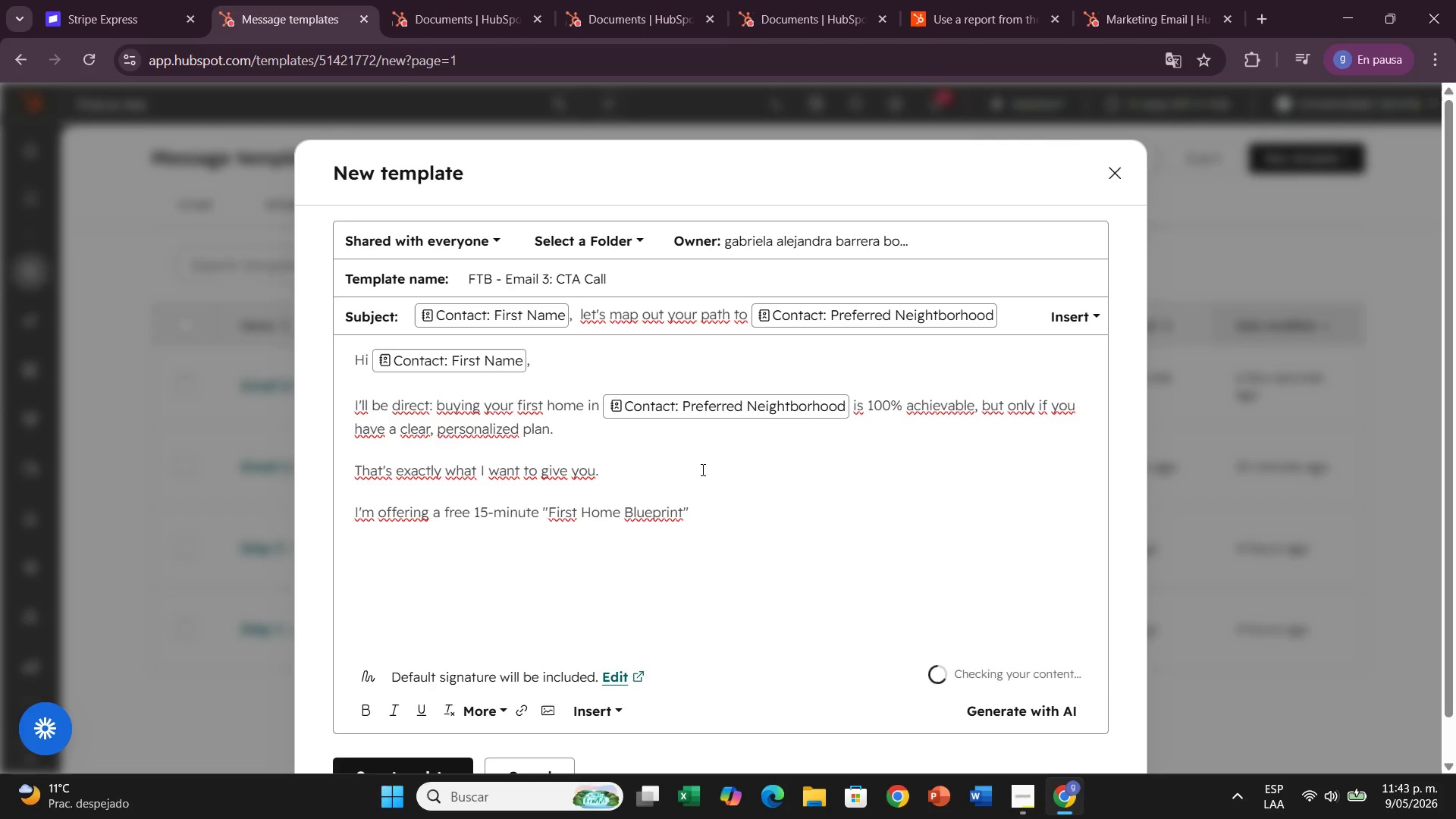 
type( call)
 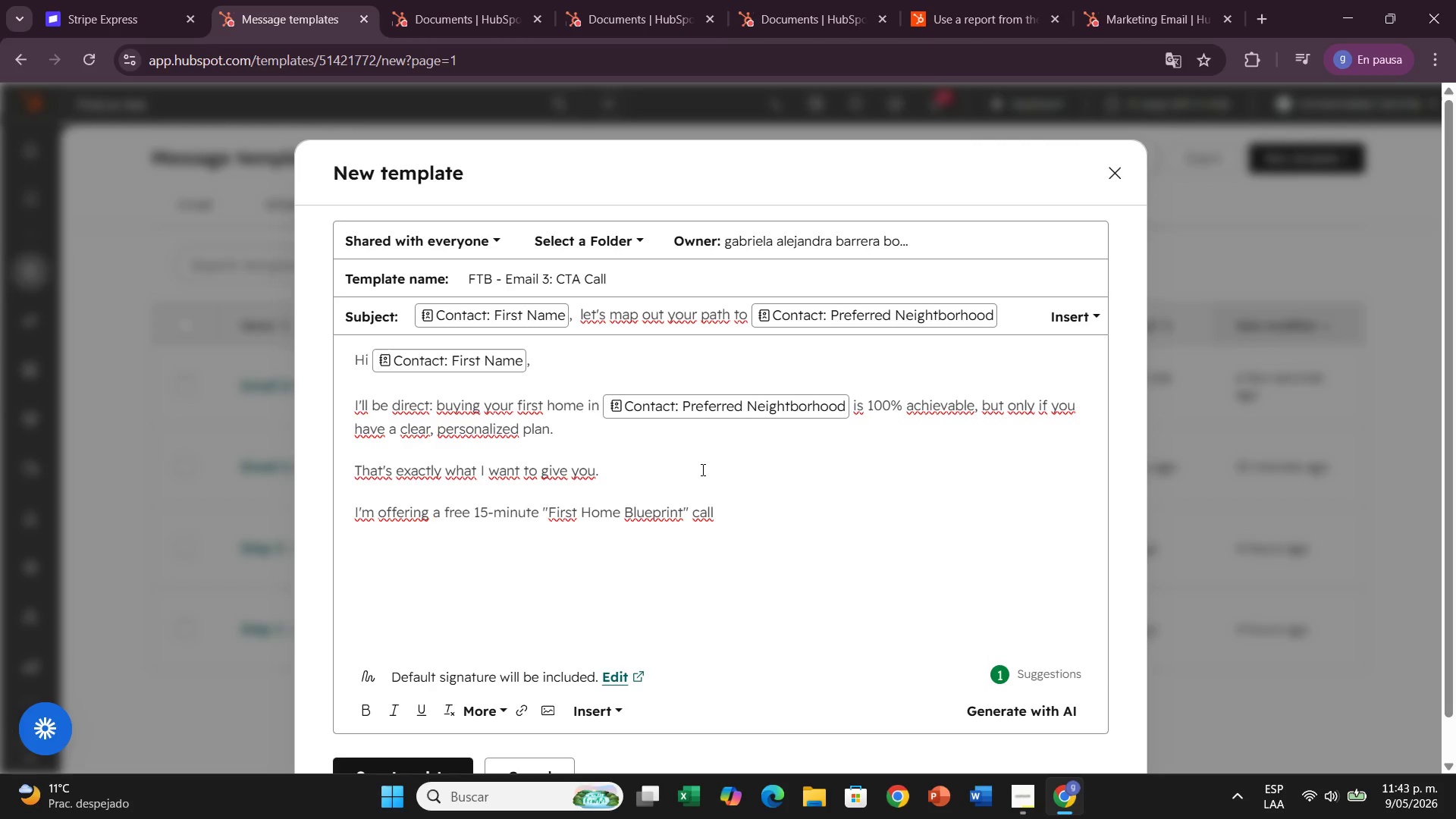 
type( - no pressure, no commit)
 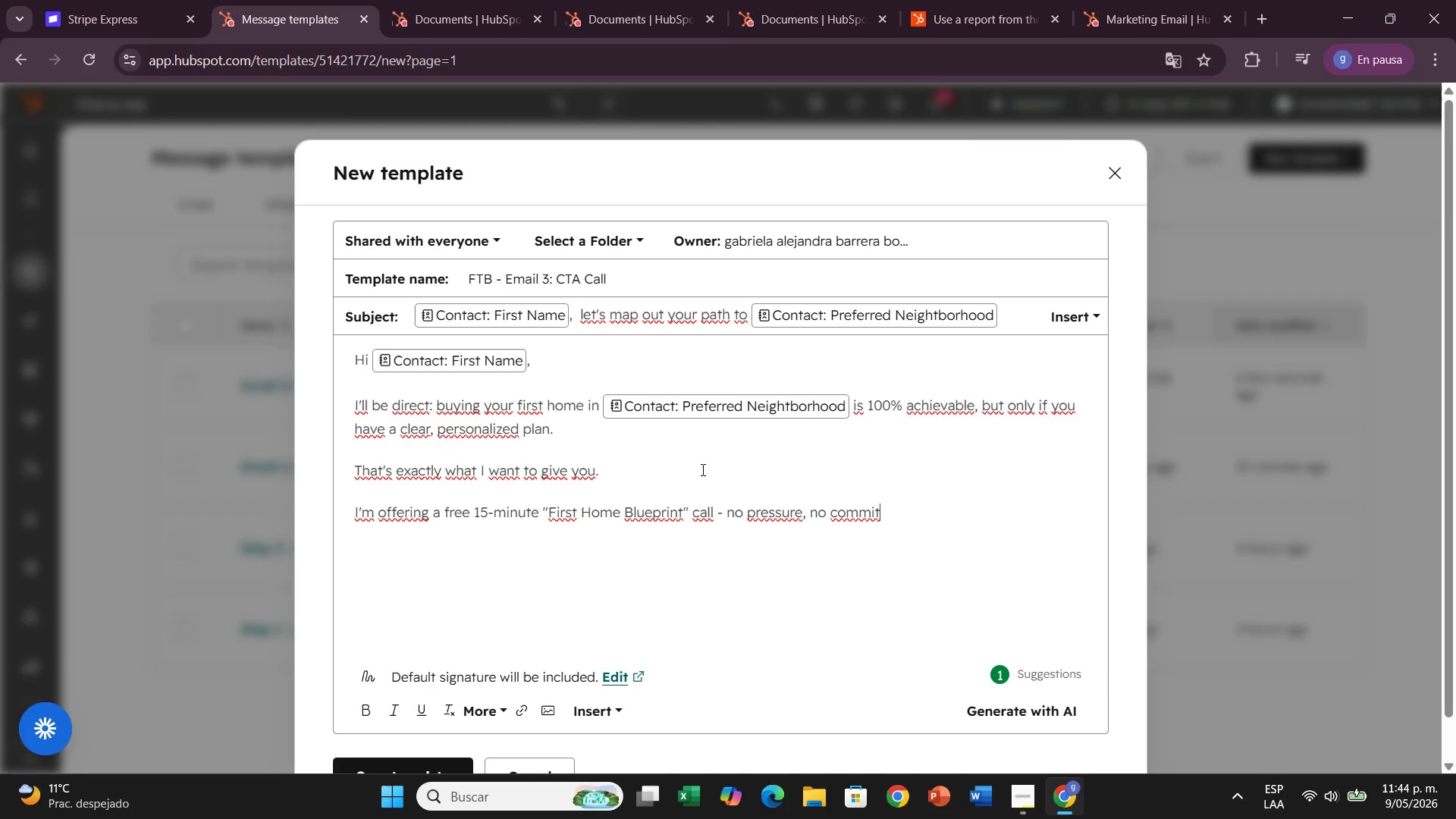 
wait(5.77)
 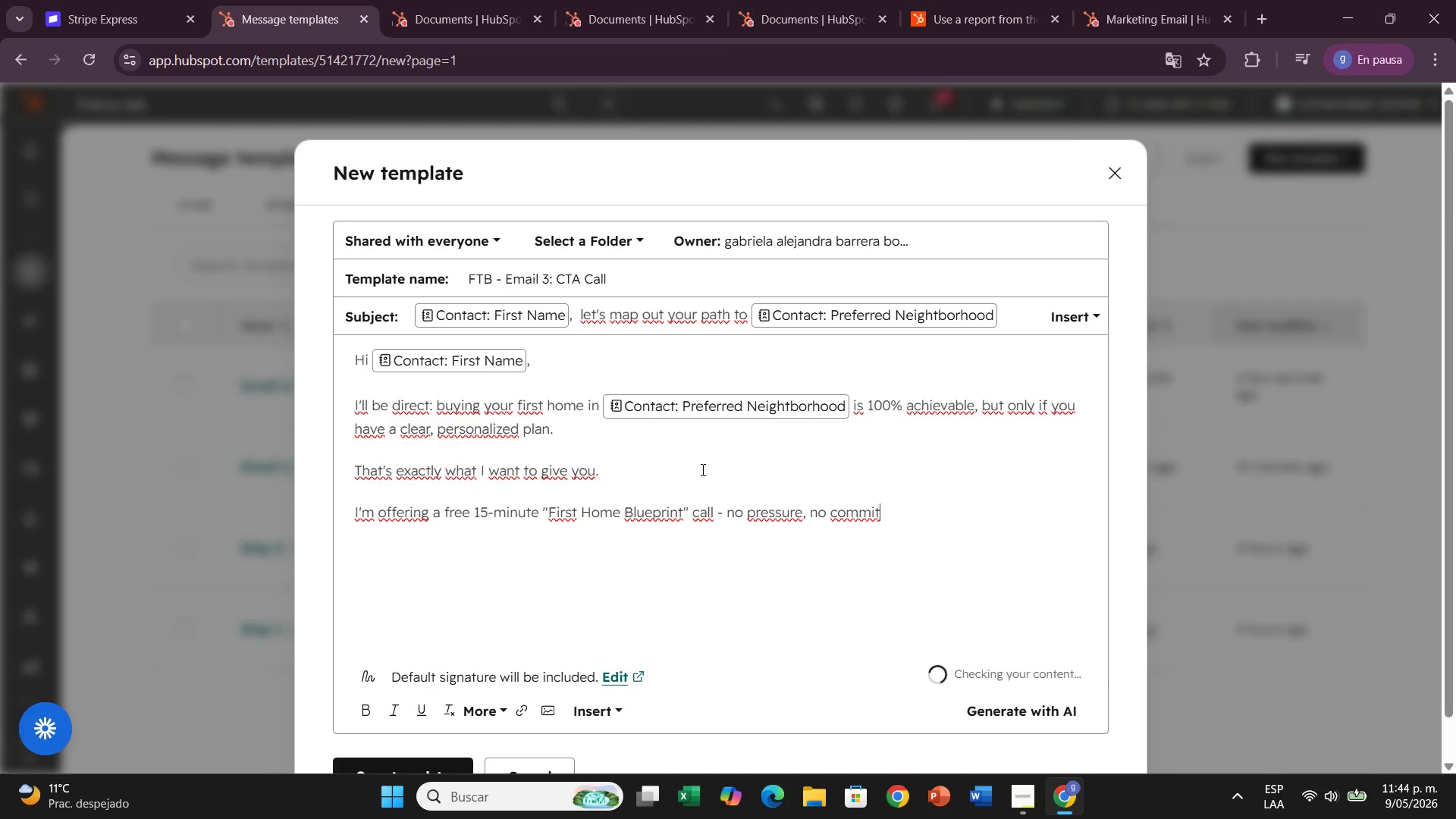 
type(ment, just a focused conversation where we>)
 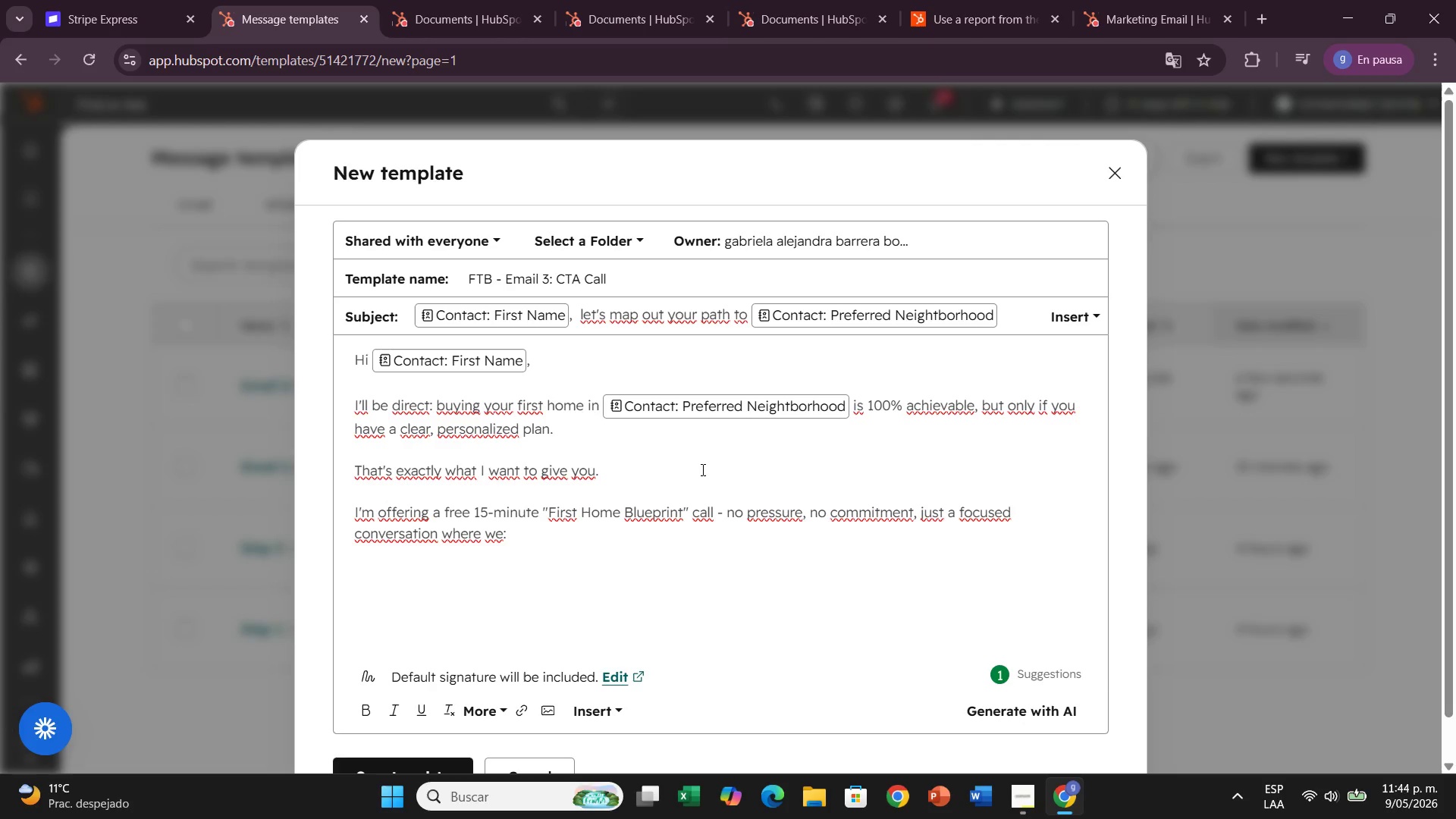 
key(Enter)
 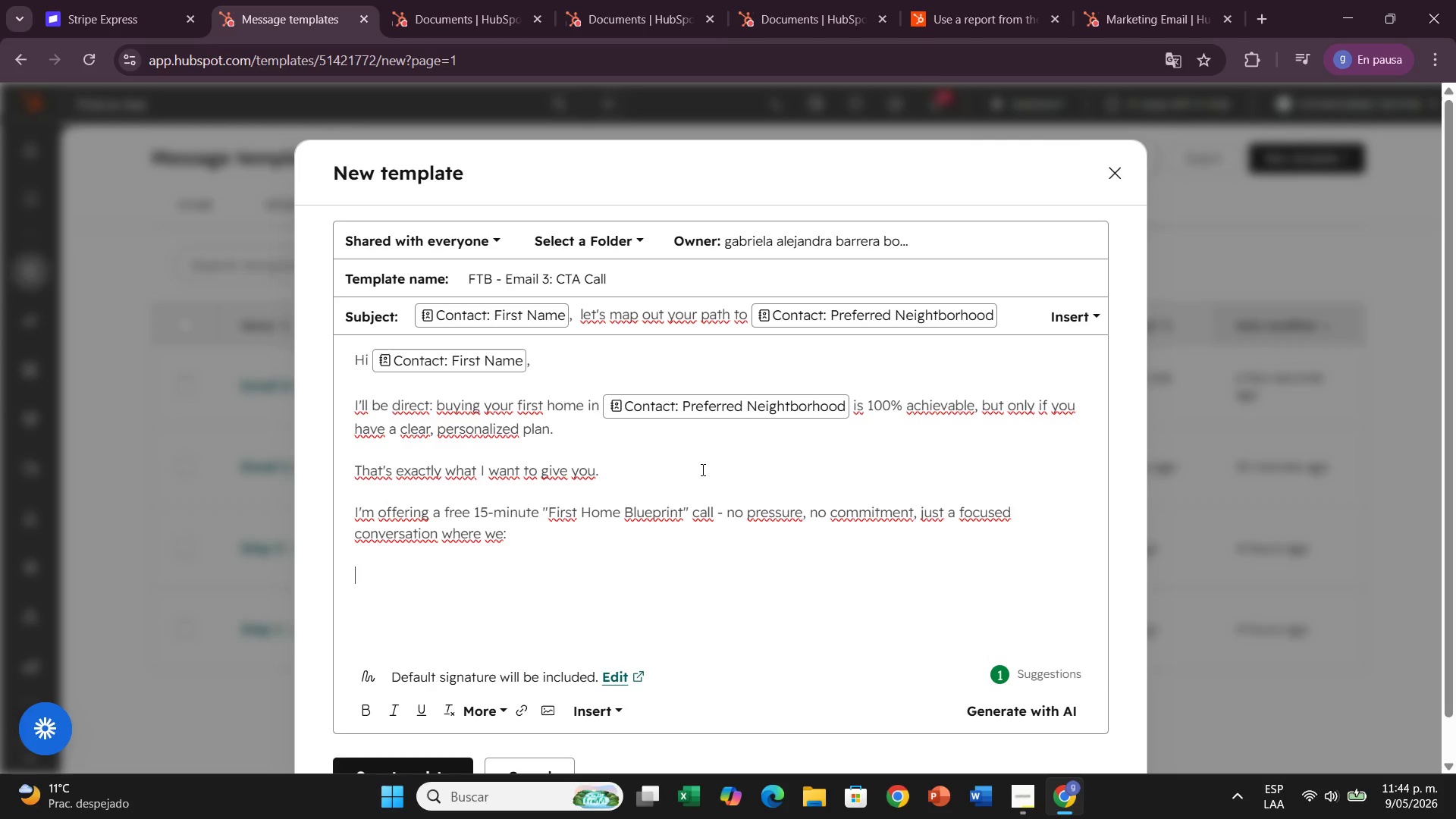 
key(Enter)
 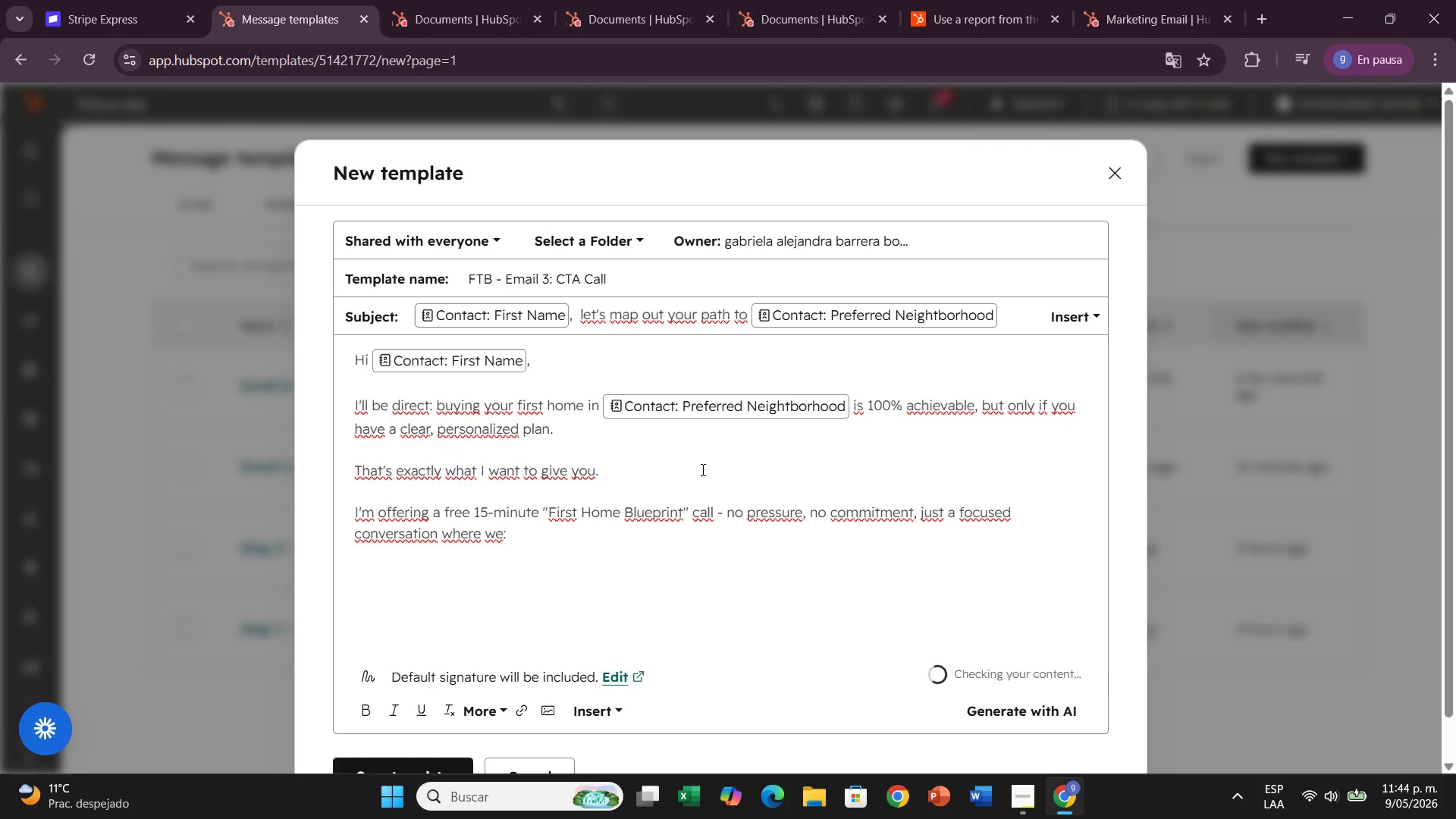 
type(-Revu)
key(Backspace)
type(iew where you stand d)
key(Backspace)
type(financially today)
 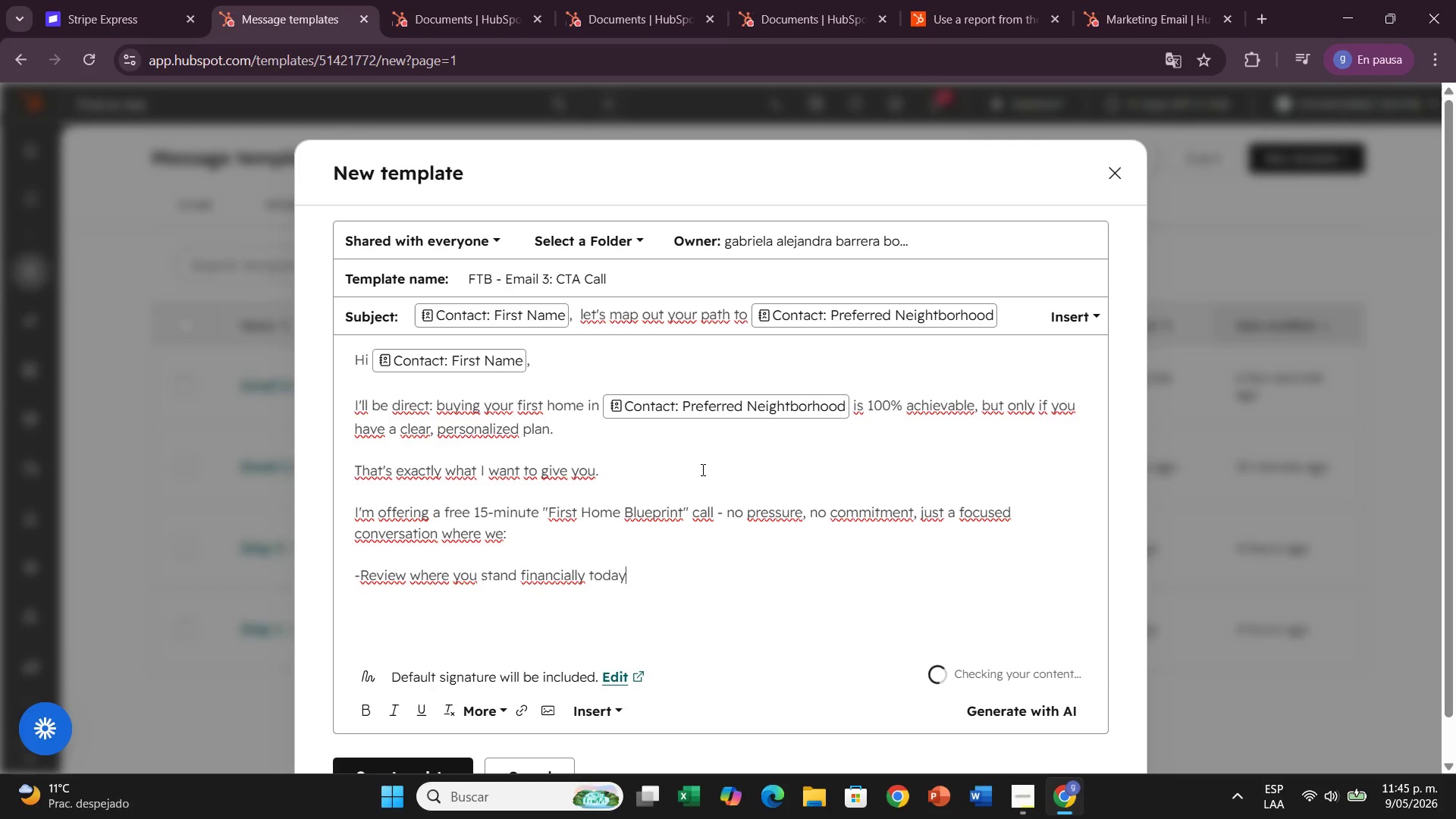 
key(Enter)
 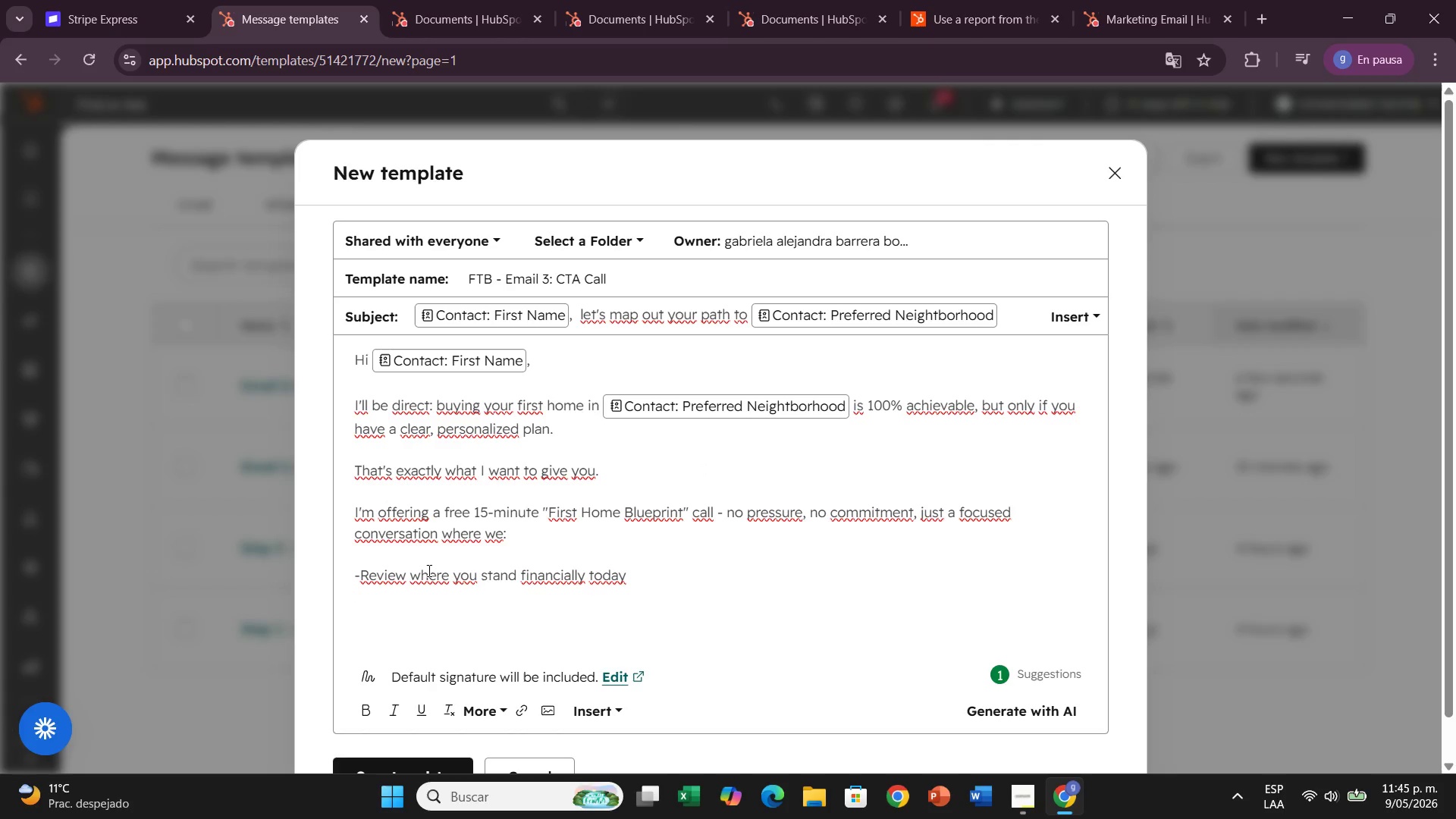 
key(ArrowUp)
 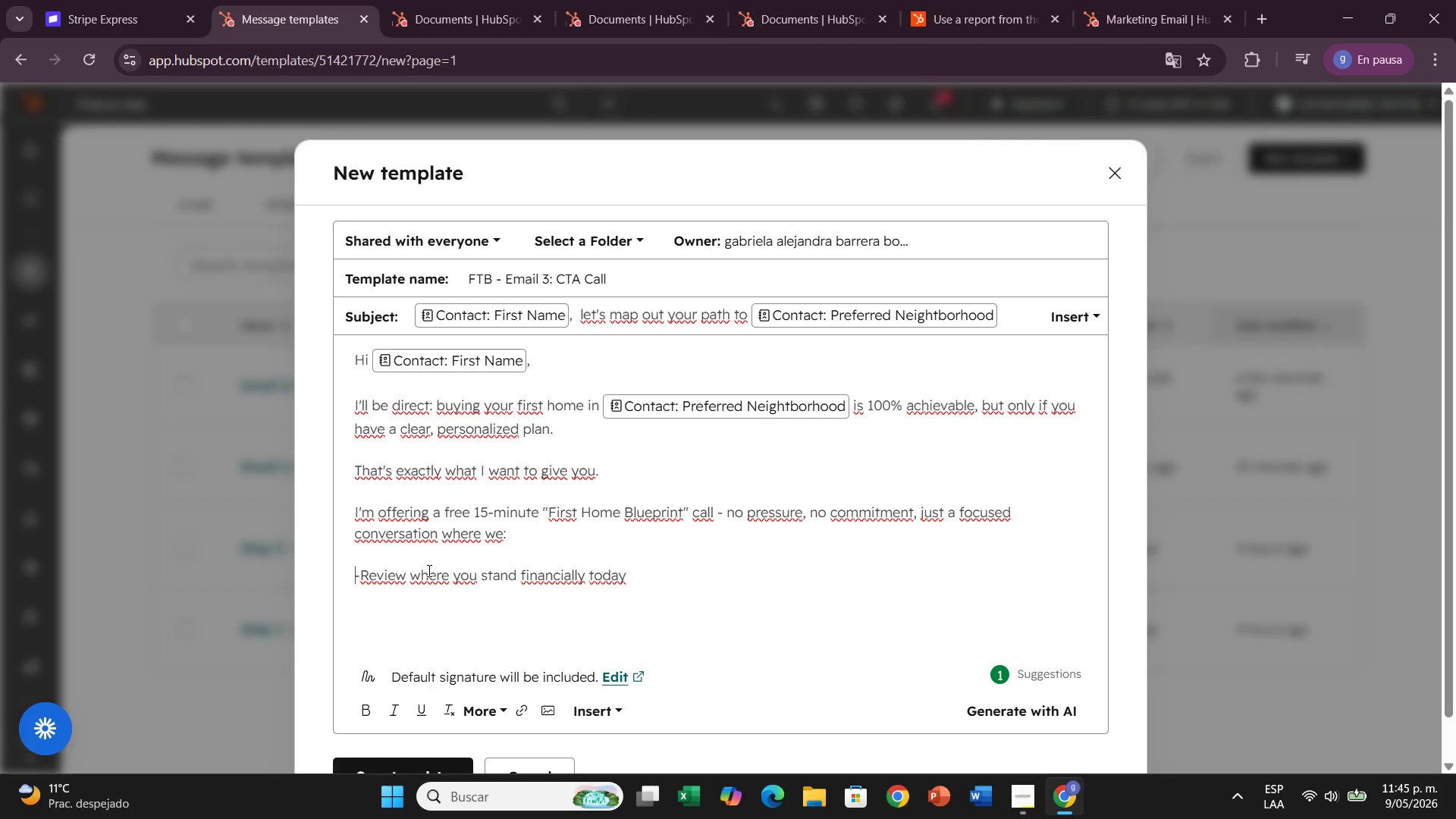 
key(ArrowRight)
 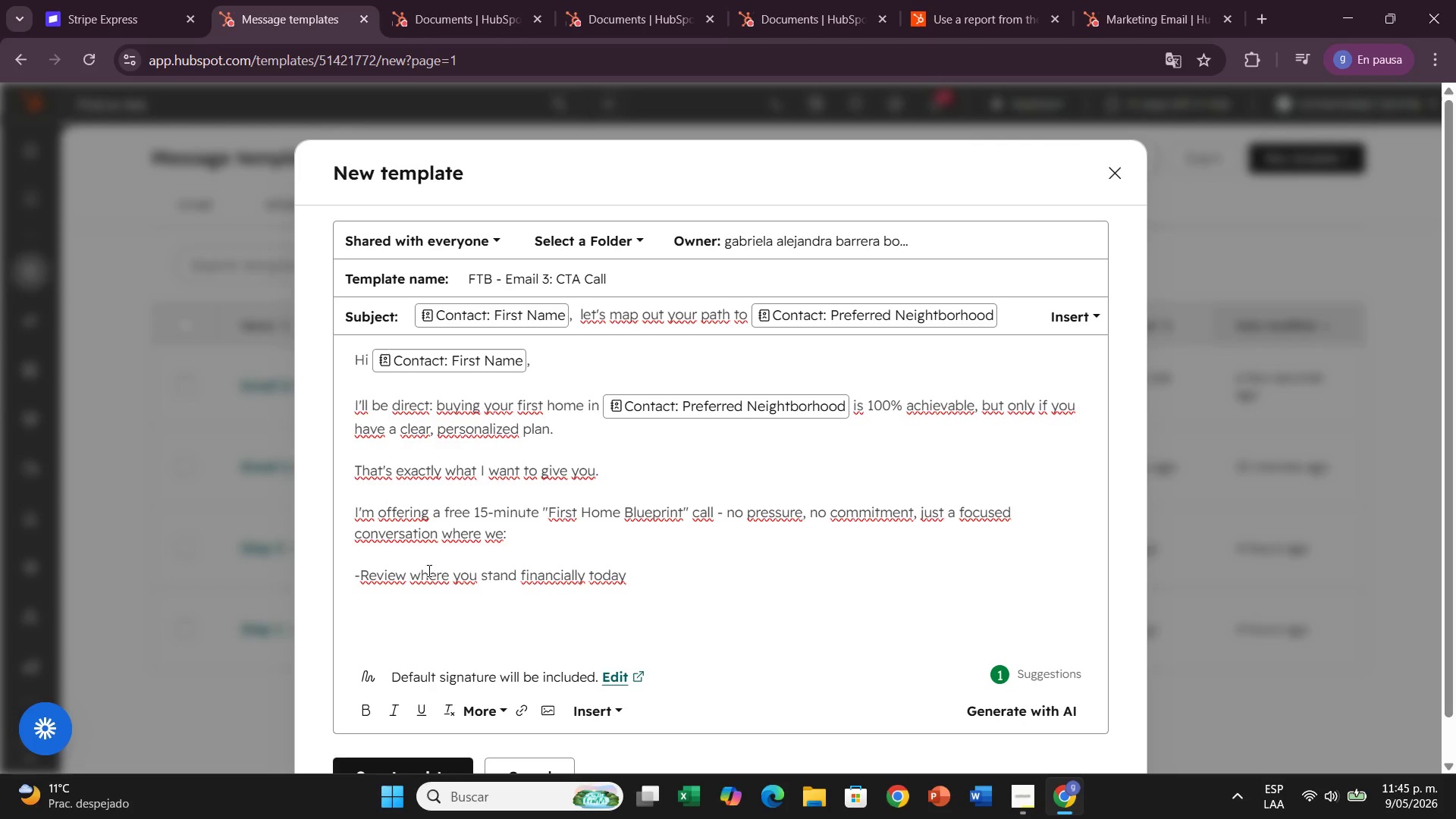 
key(Space)
 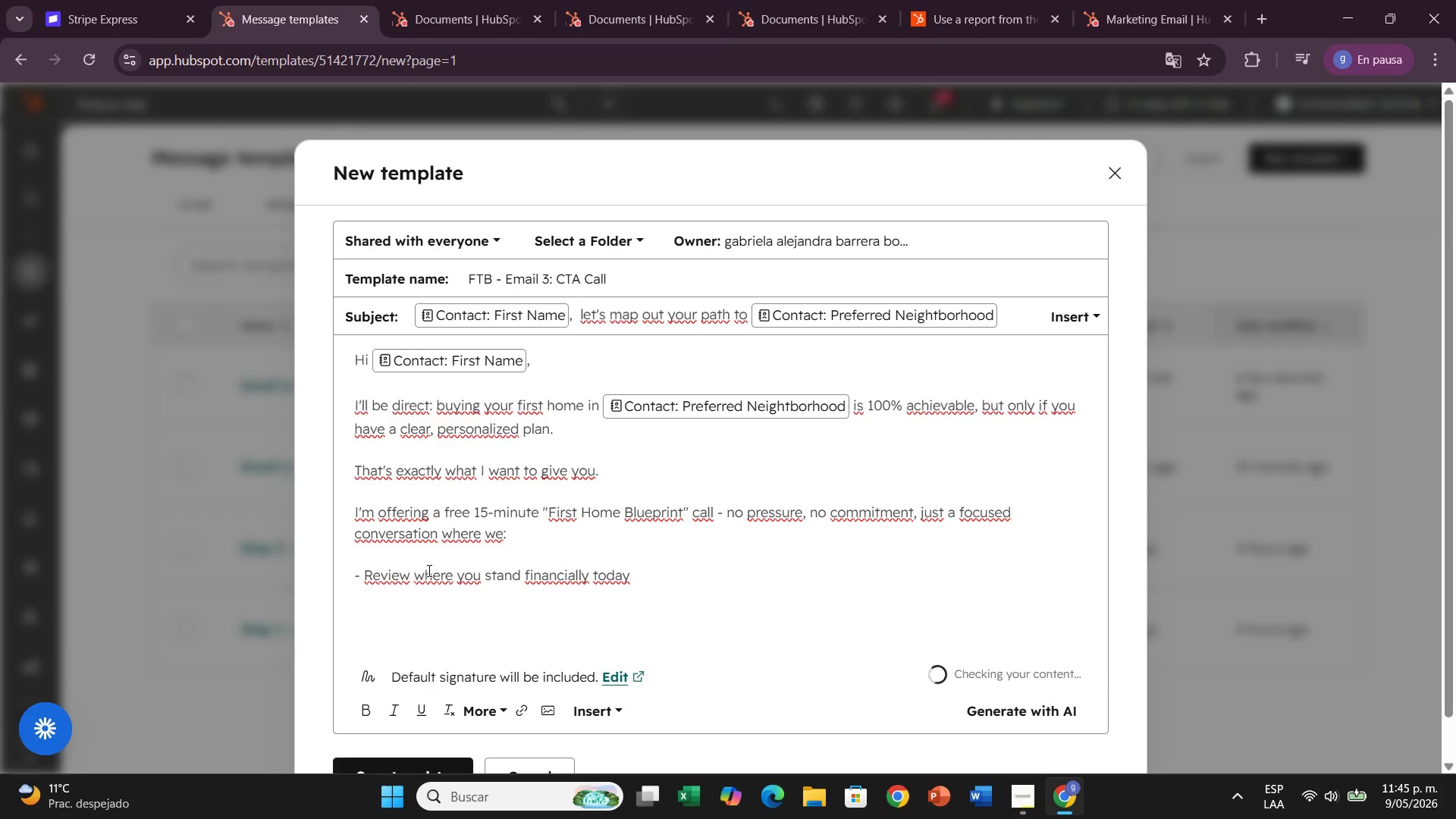 
key(ArrowDown)
 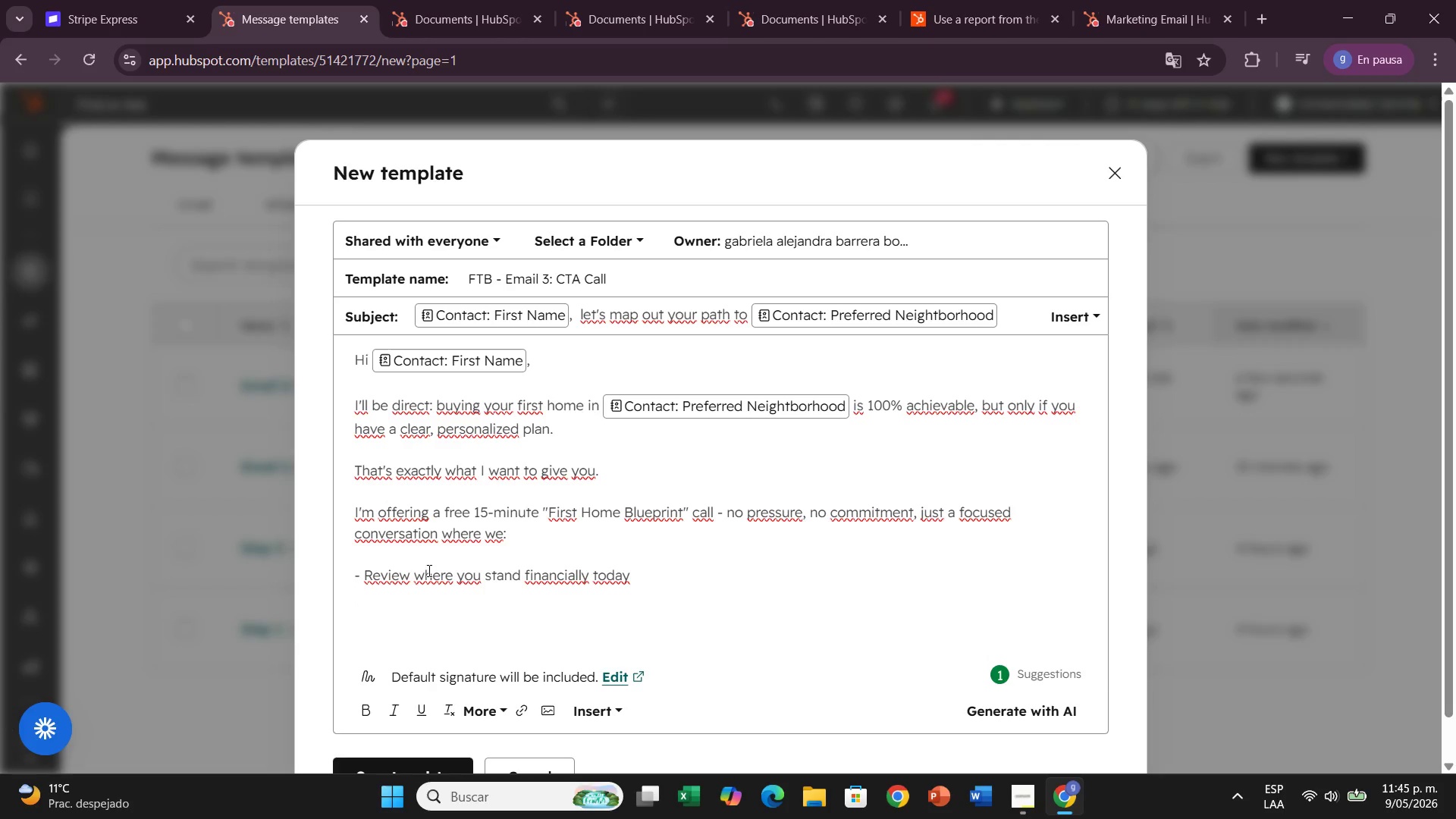 
key(Minus)
 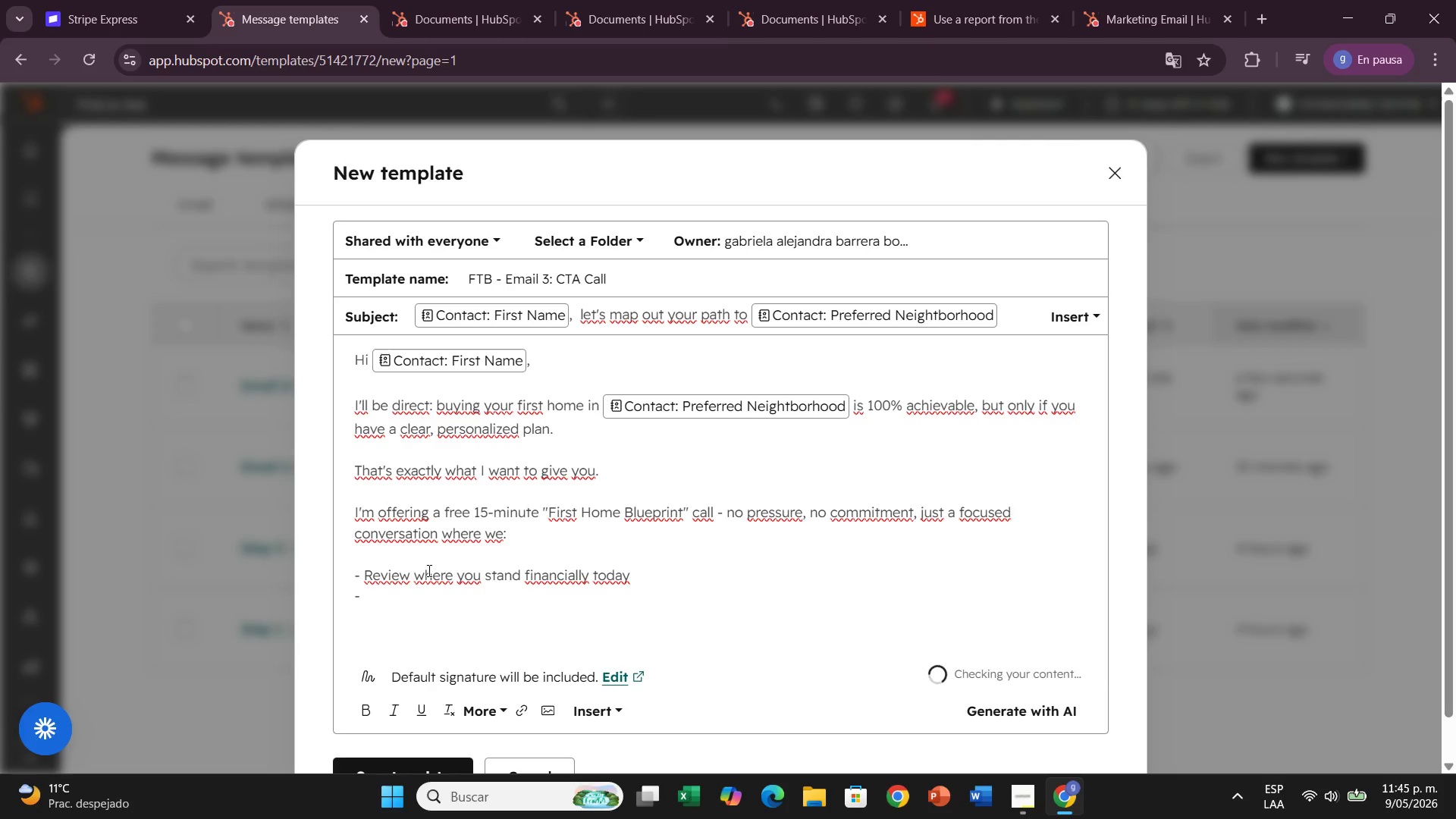 
key(Control+ControlLeft)
 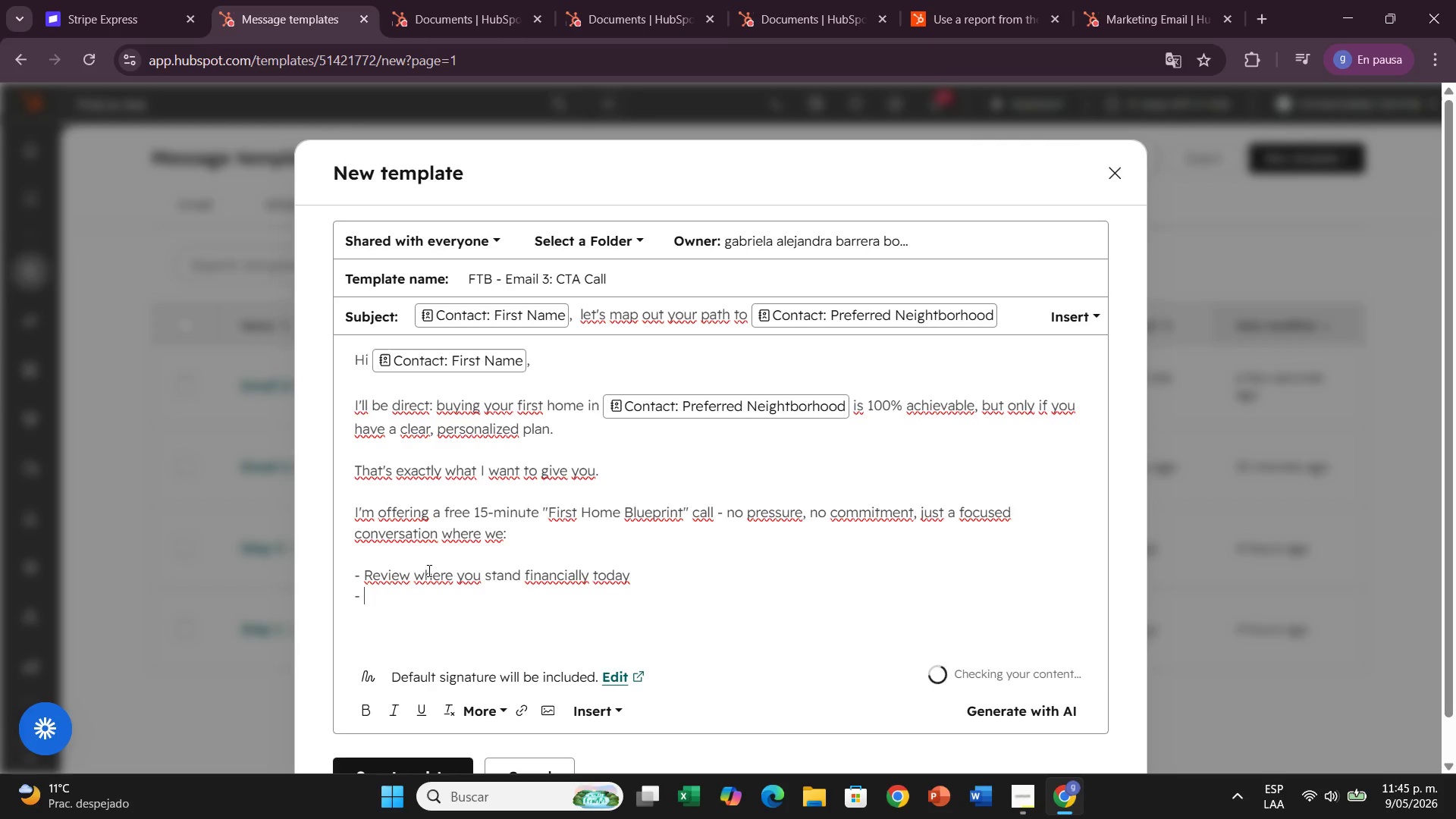 
key(Alt+Control+AltRight)
 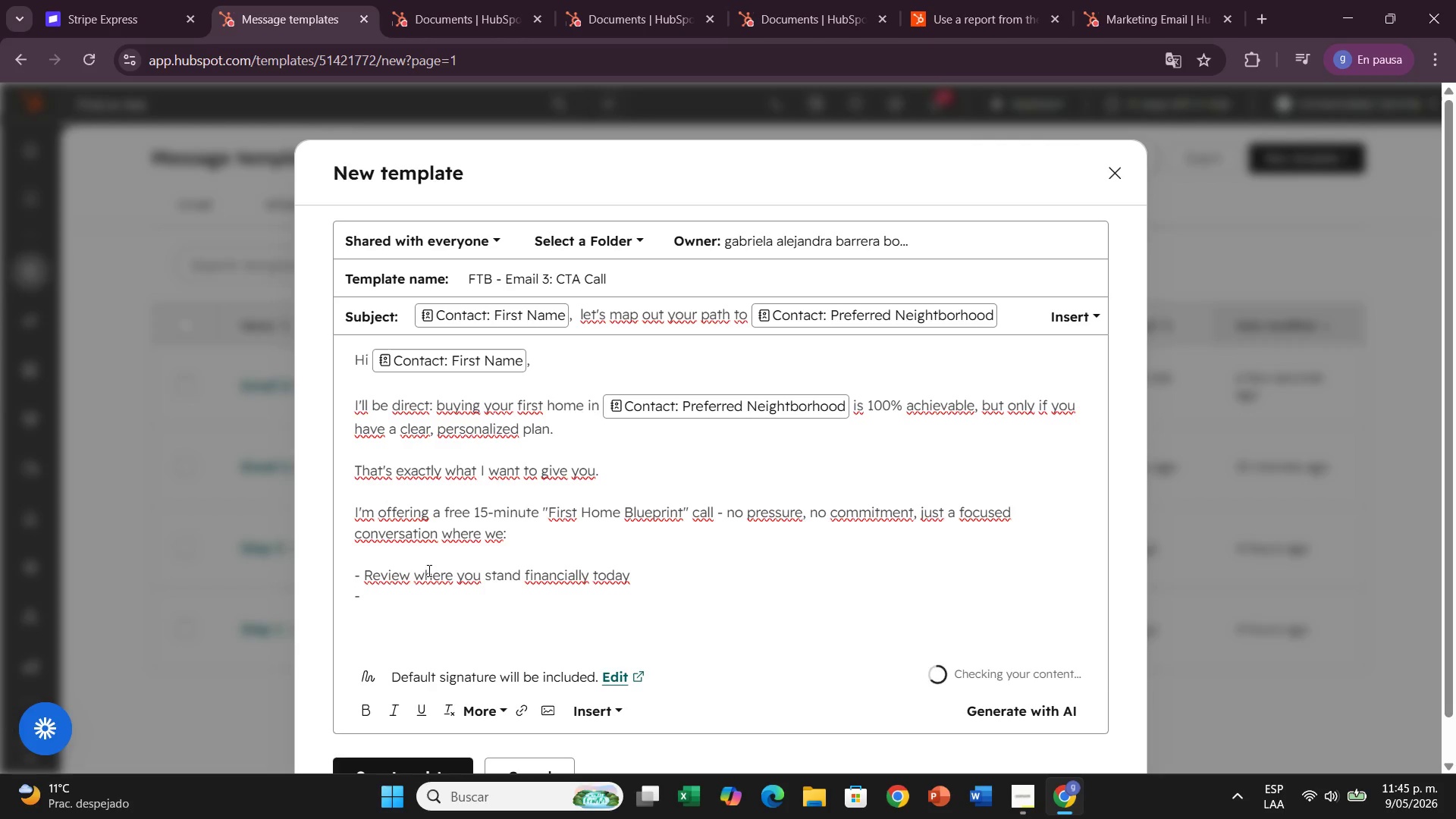 
key(Space)
 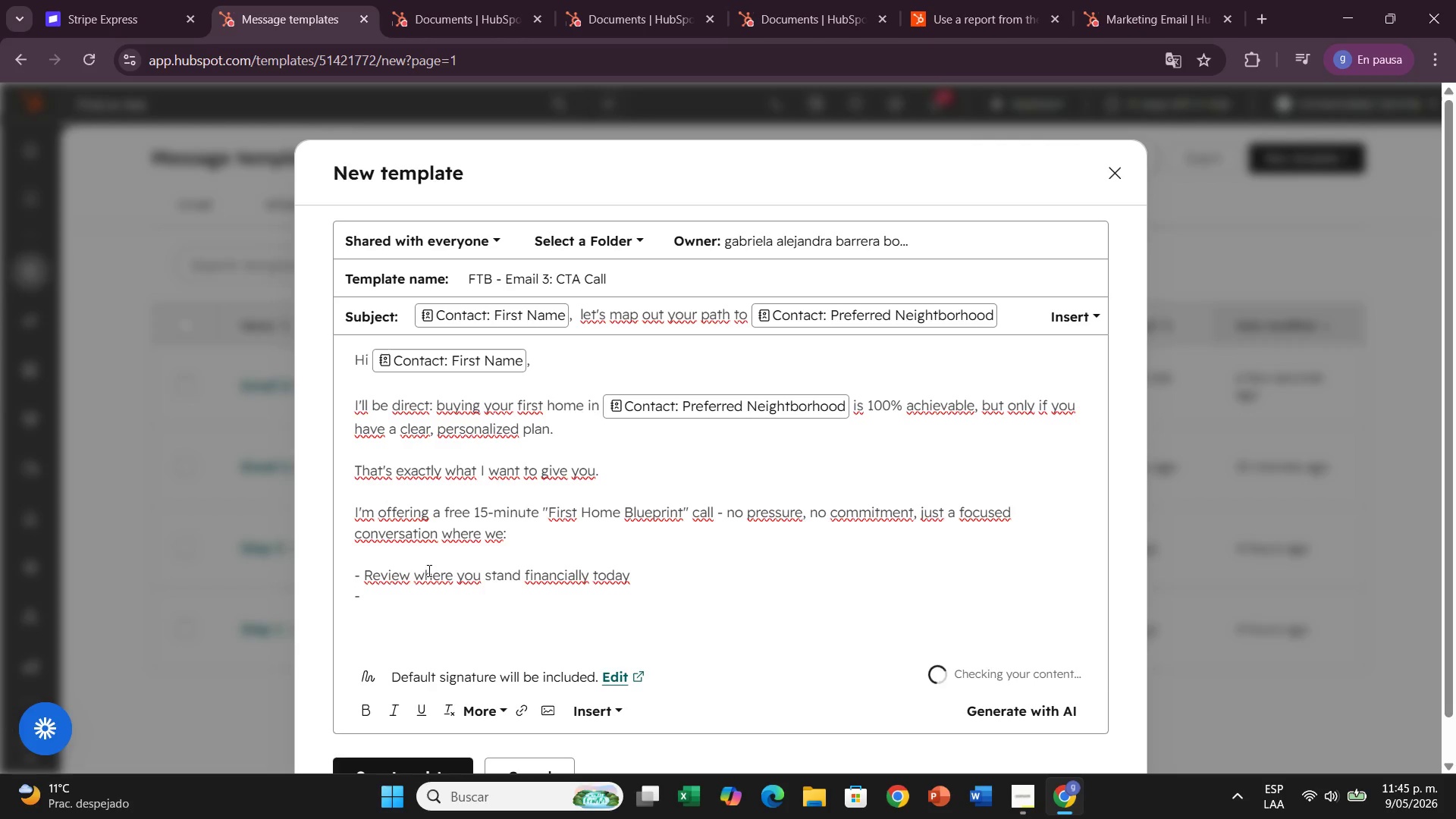 
left_click([428, 570])
 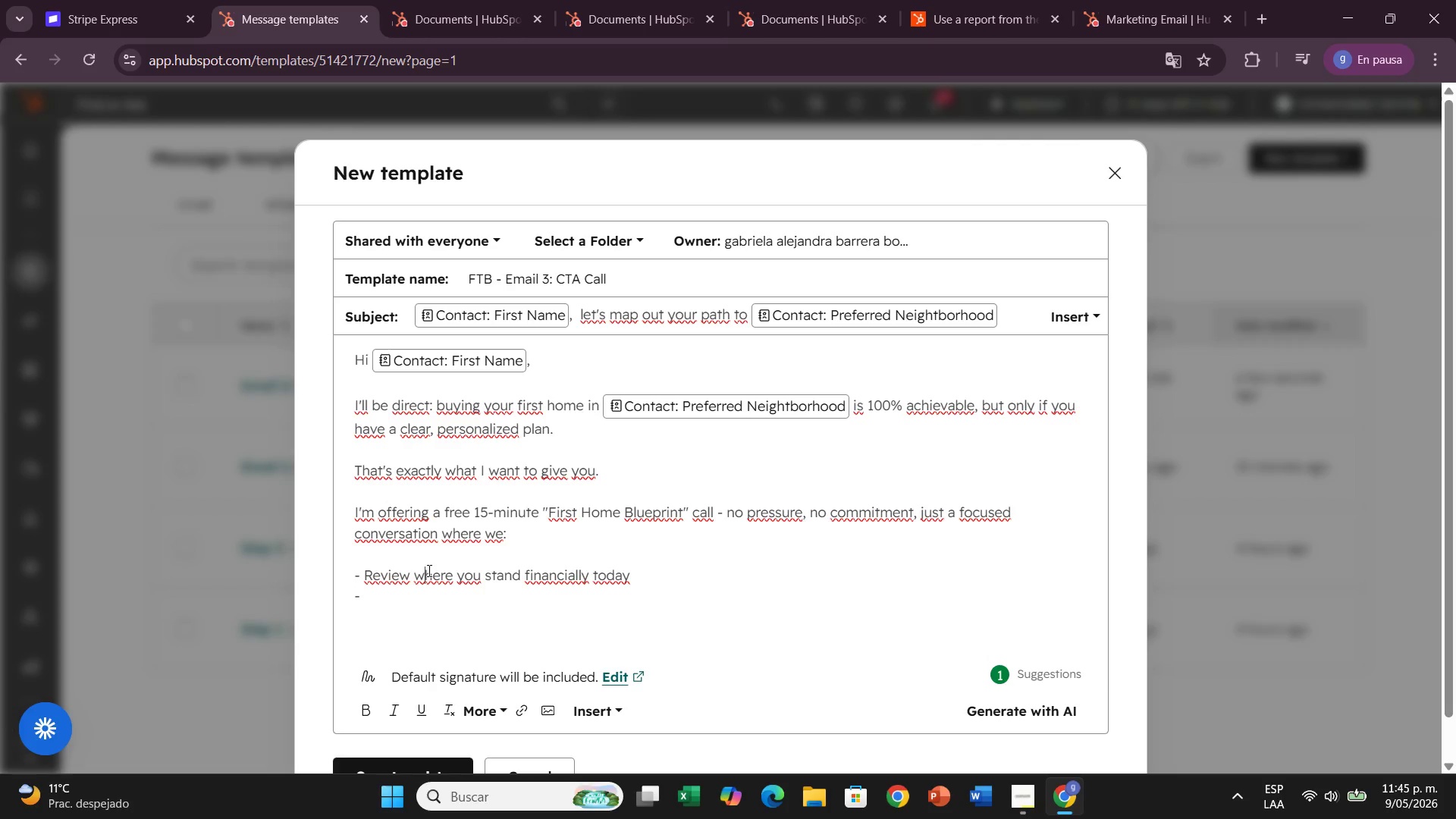 
type(Map out realid)
key(Backspace)
key(Backspace)
key(Backspace)
key(Backspace)
key(Backspace)
key(Backspace)
key(Backspace)
key(Backspace)
key(Backspace)
key(Backspace)
 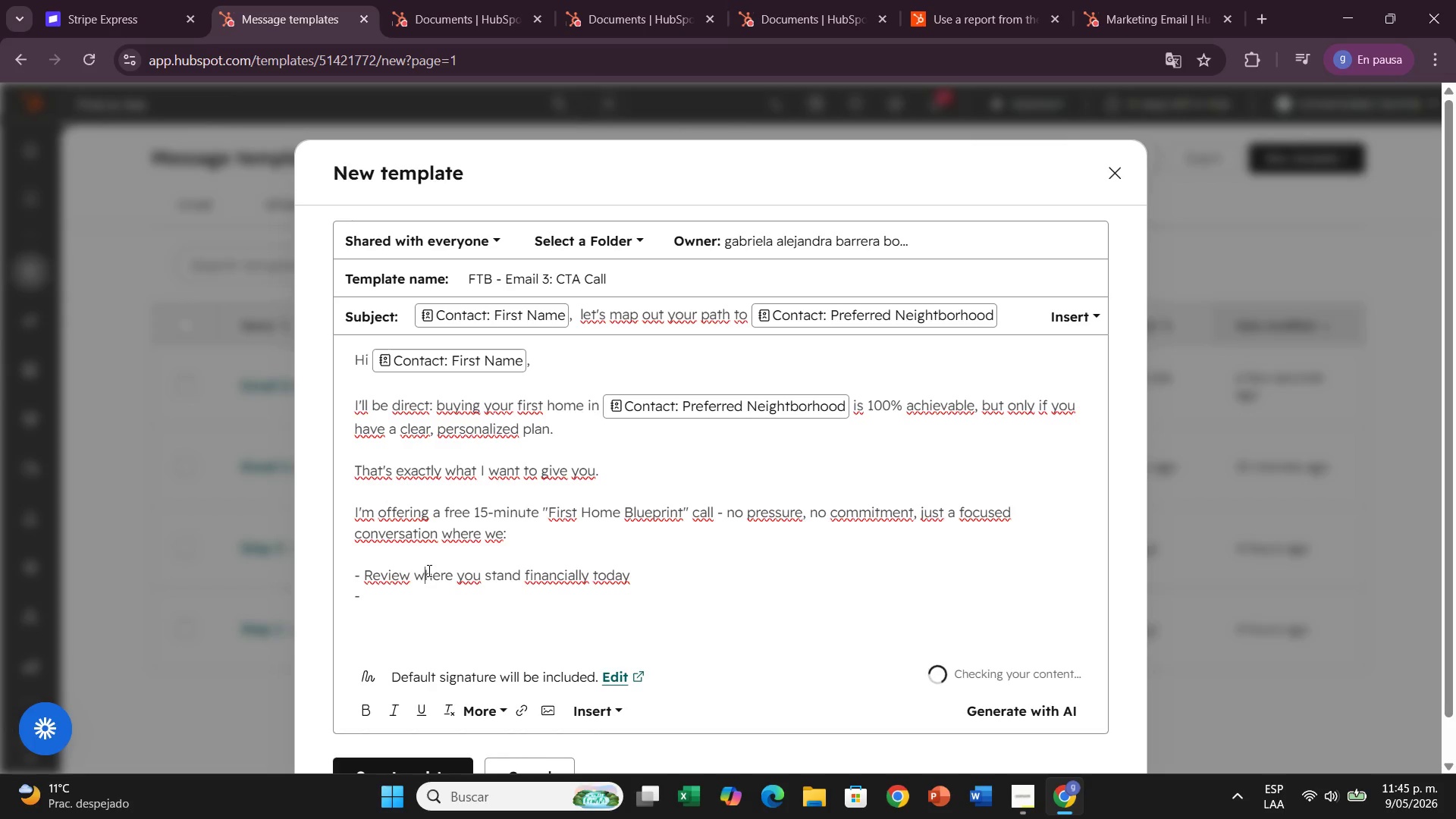 
key(ArrowDown)
 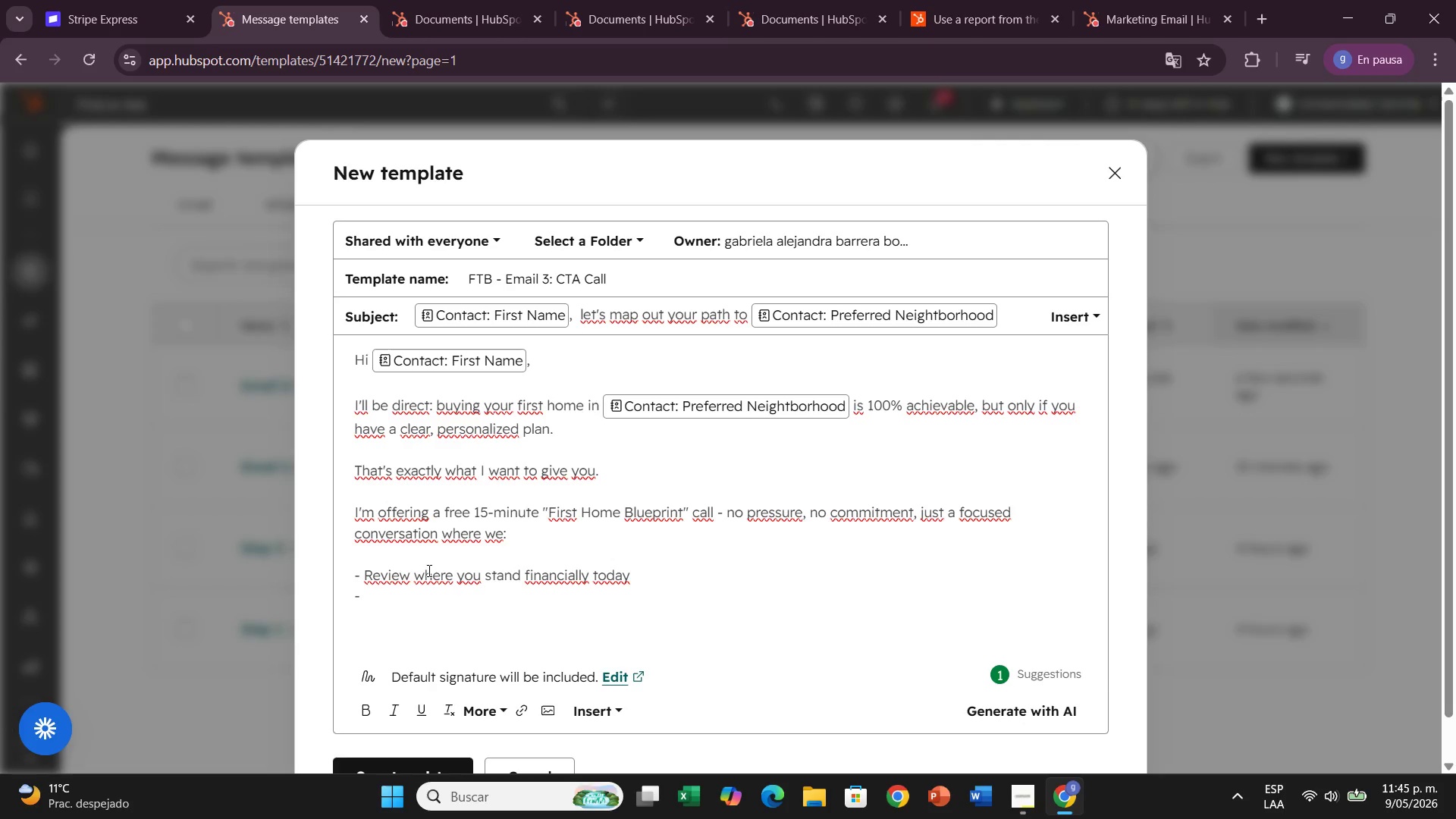 
type(Map out realistic timelines for your budget)
 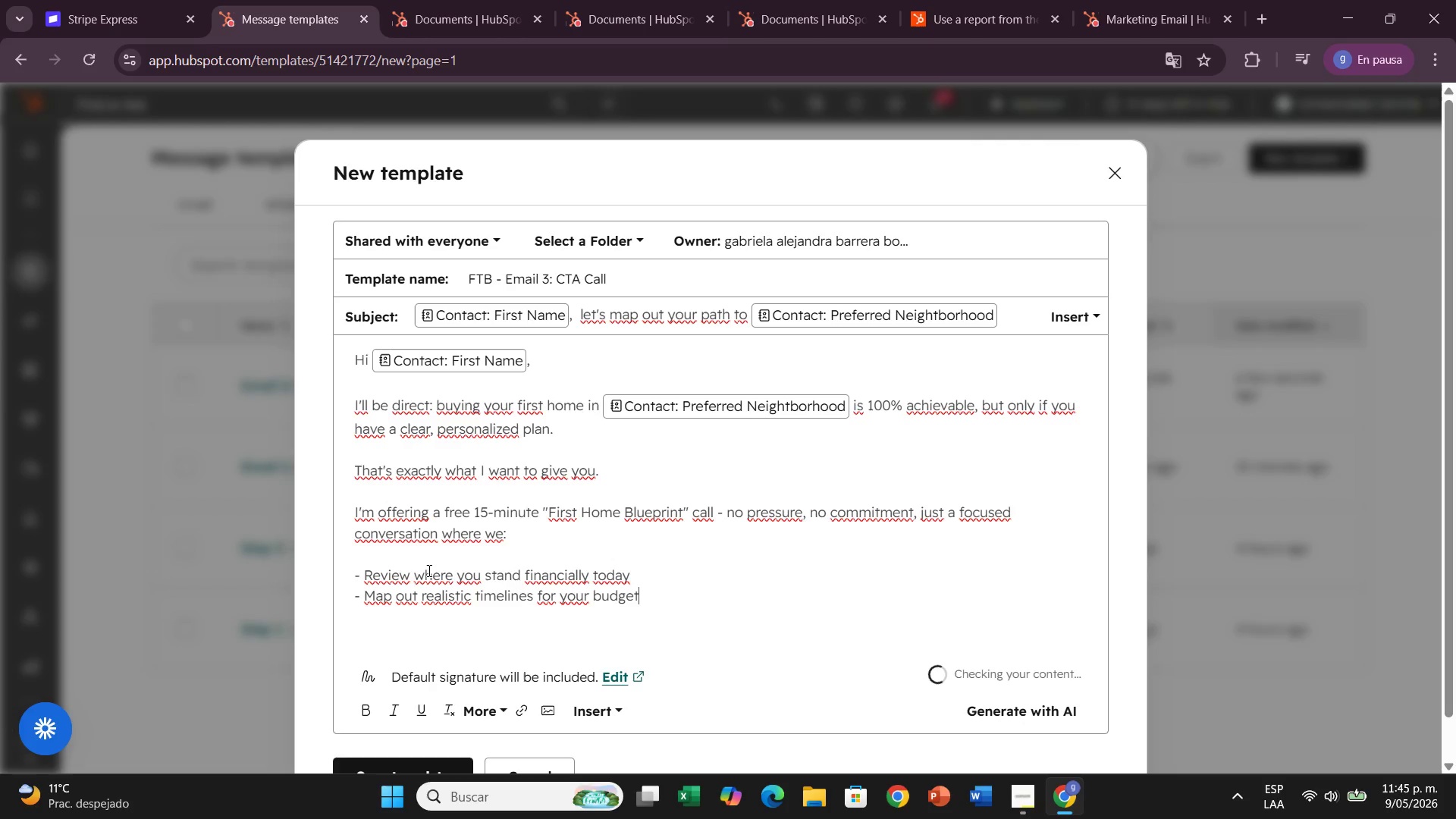 
key(Enter)
 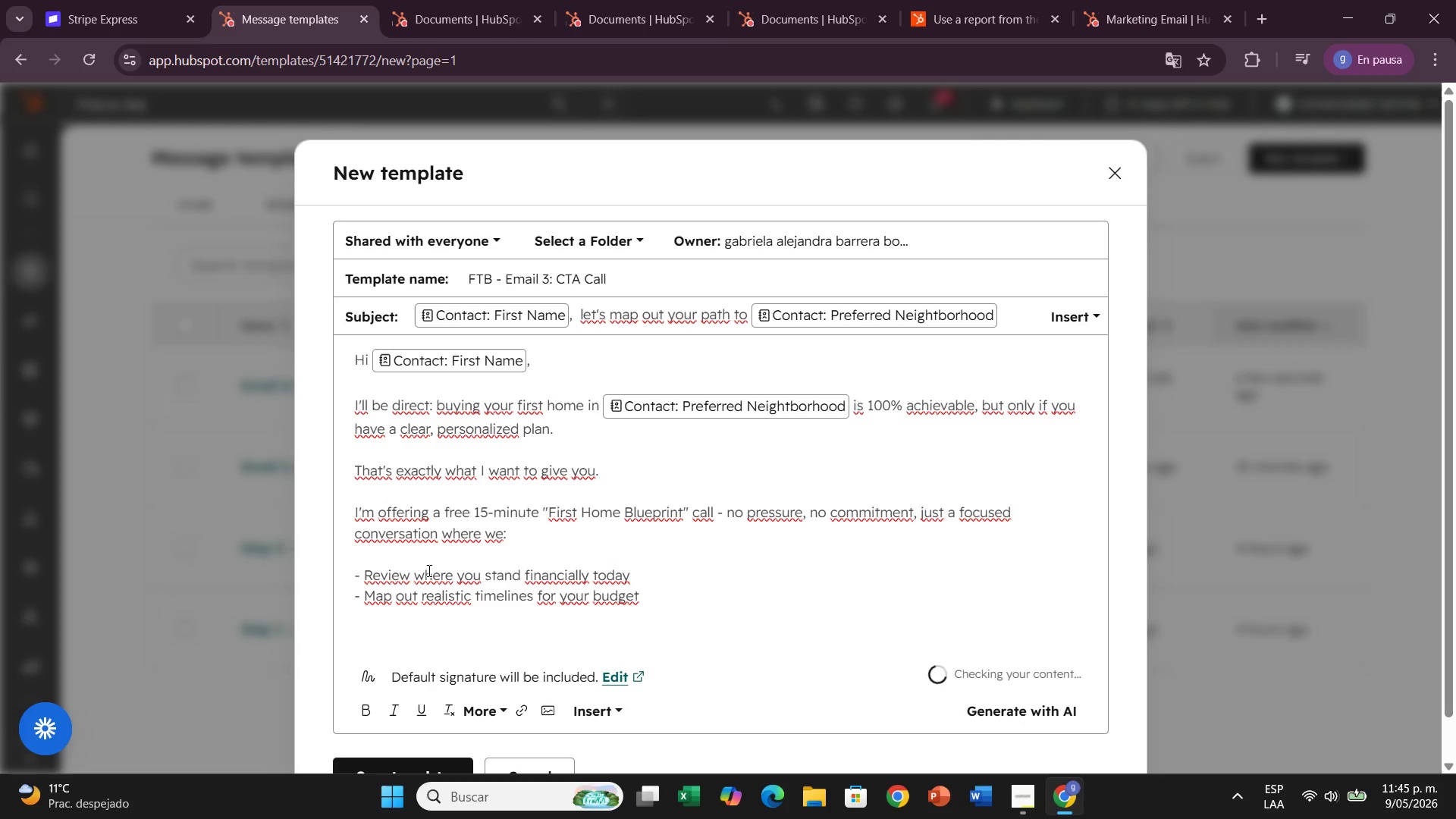 
type(- Answer any questions yoy)
key(Backspace)
type(u[ve had since)
 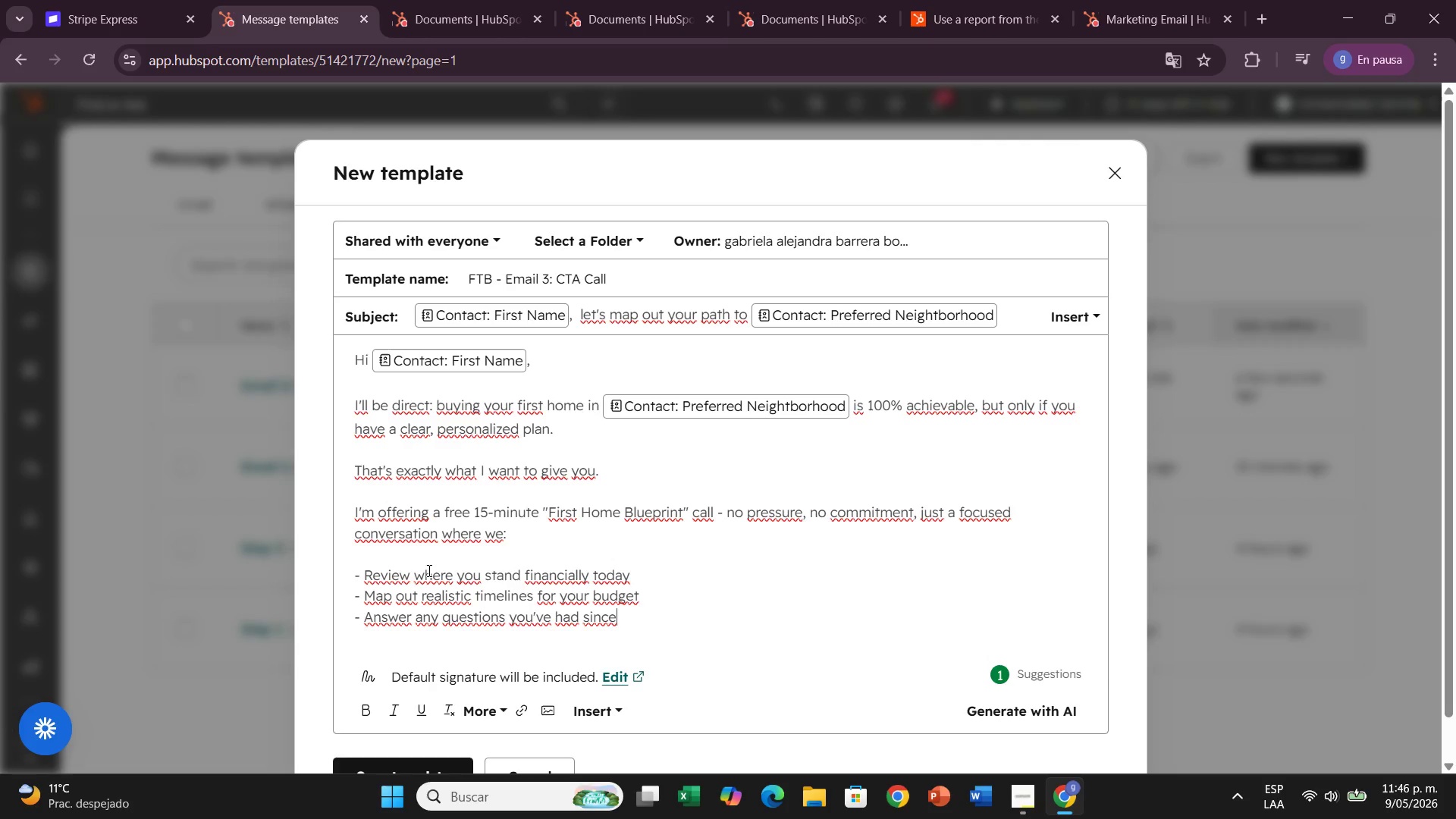 
wait(10.25)
 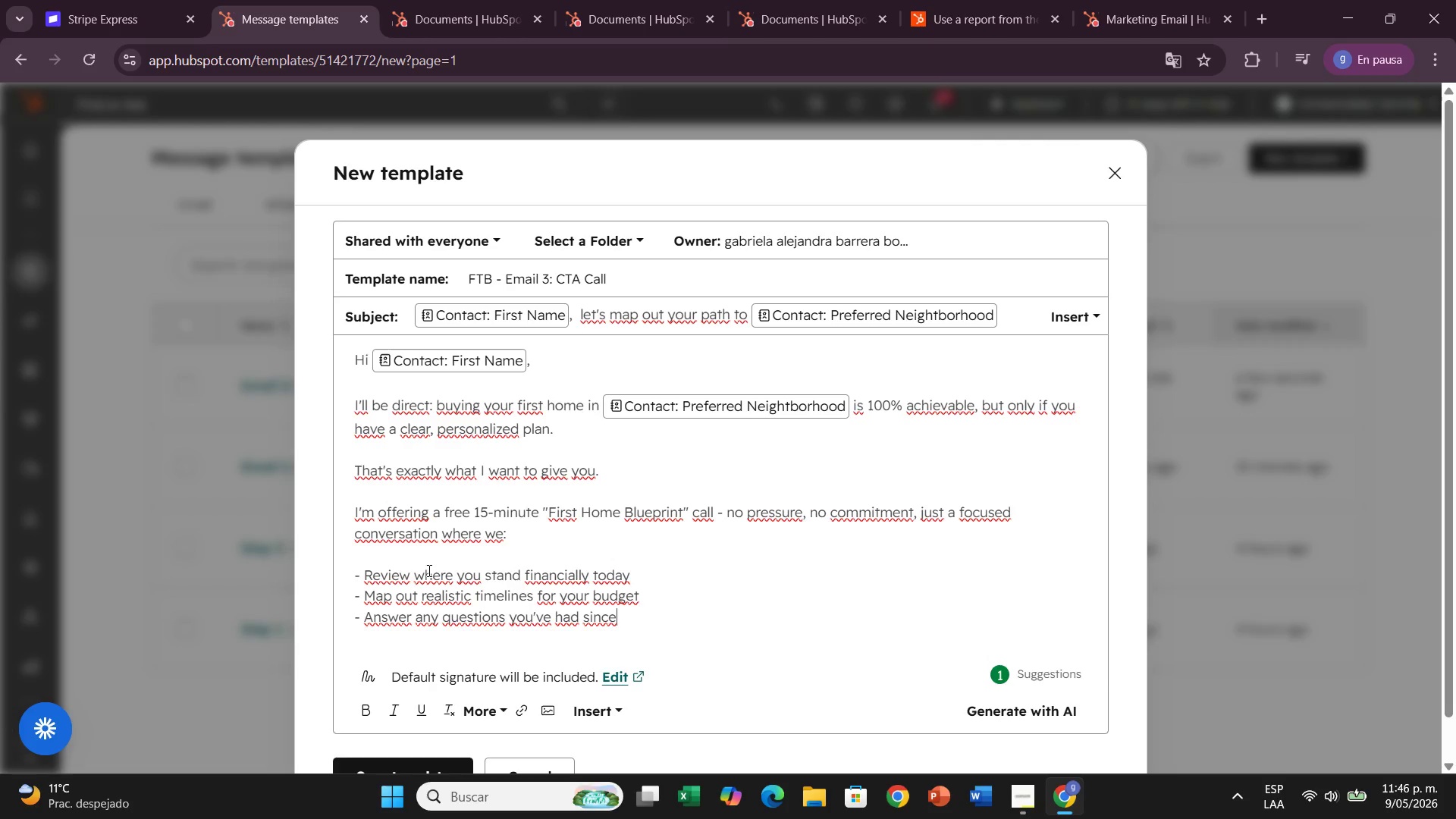 
type( the webinar on )
 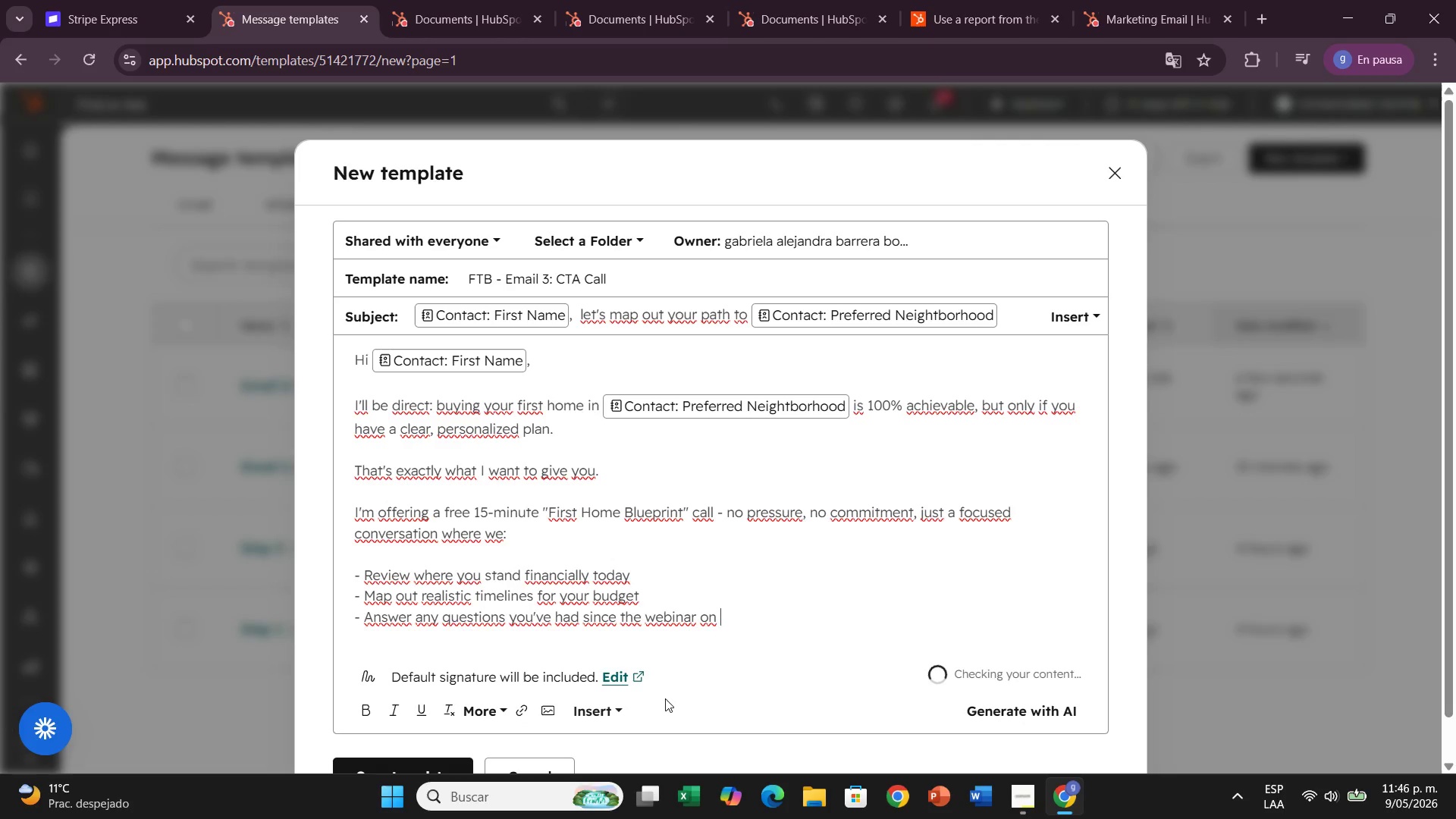 
left_click([611, 707])
 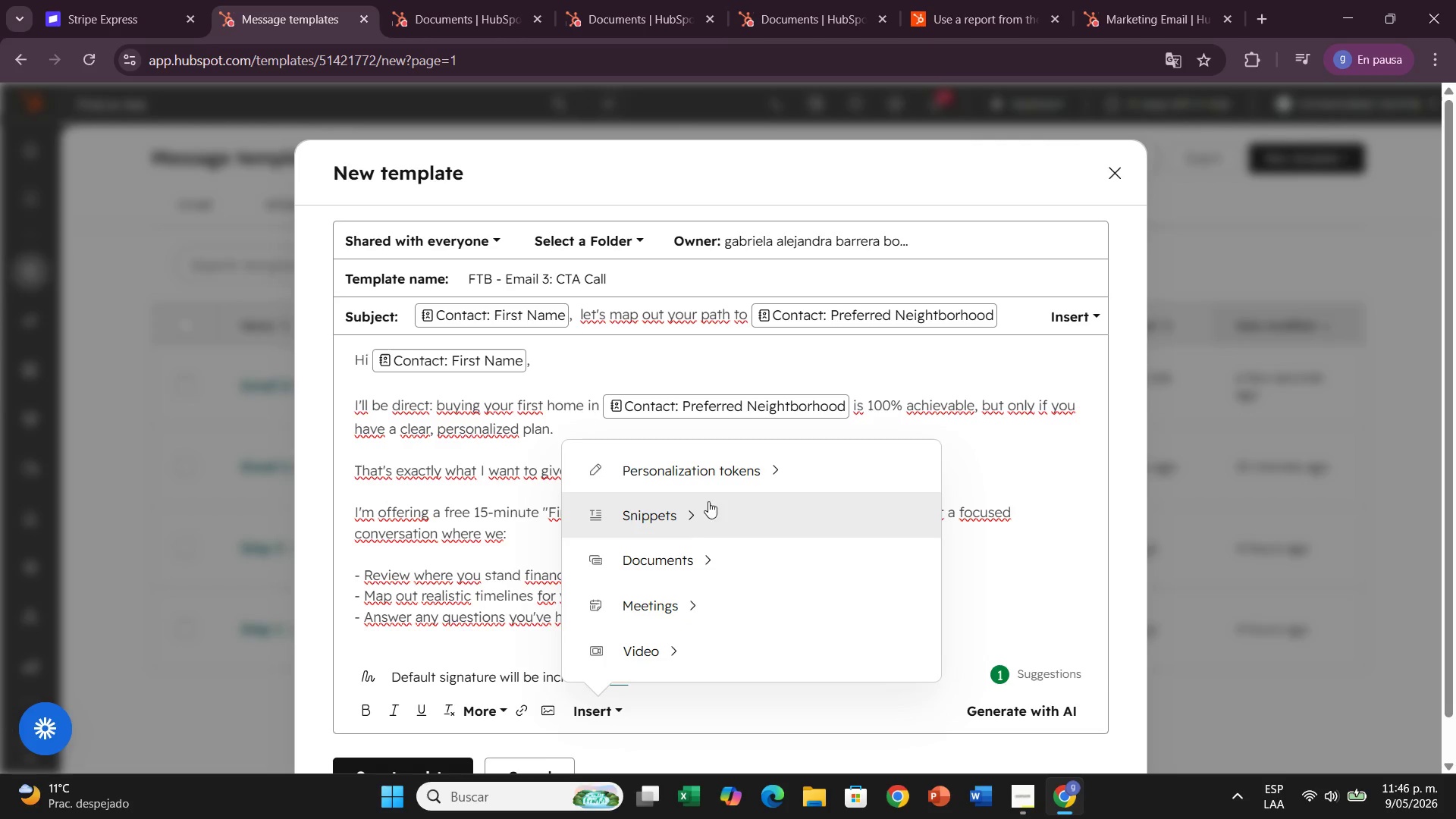 
left_click([718, 480])
 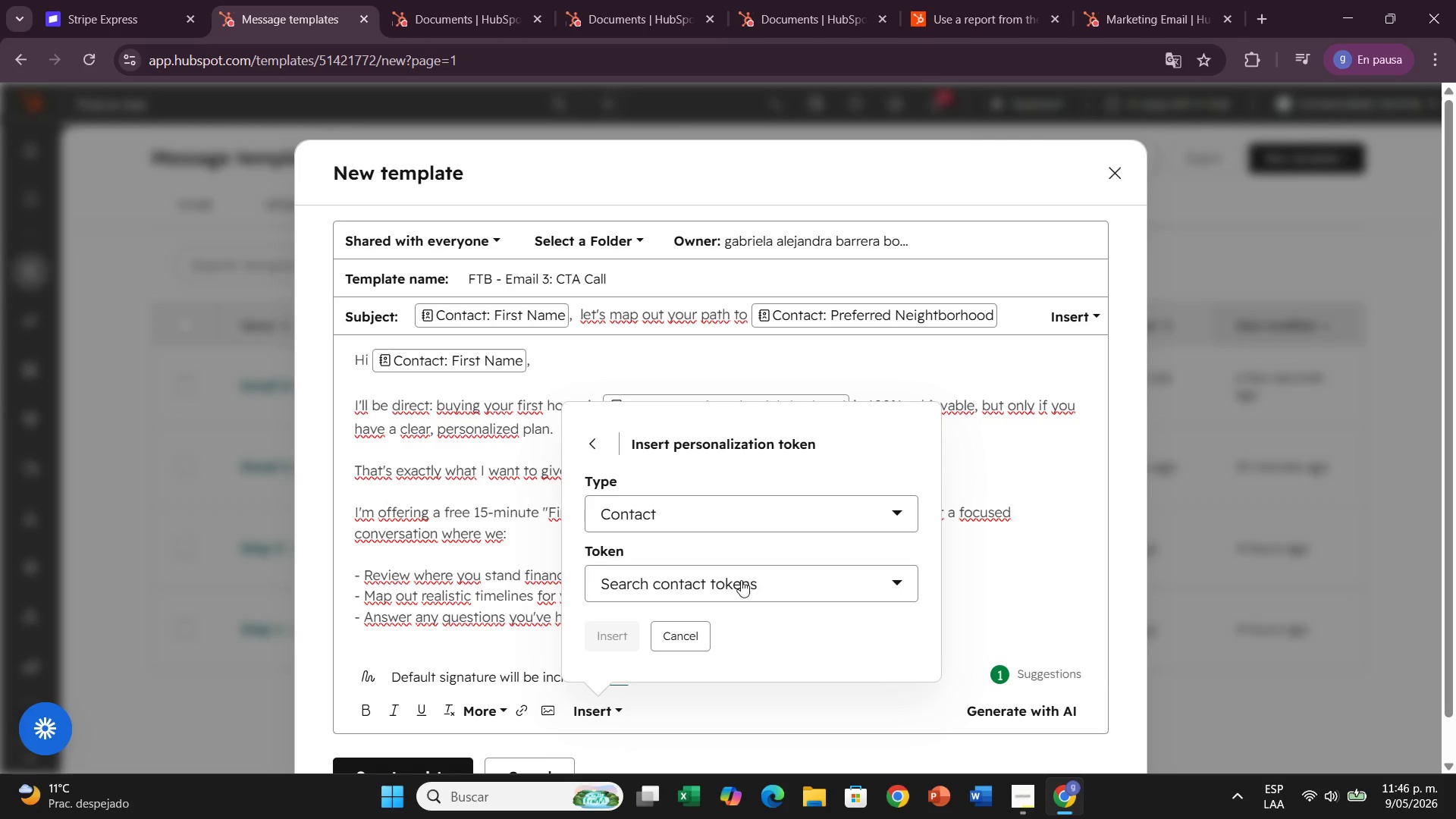 
left_click([741, 580])
 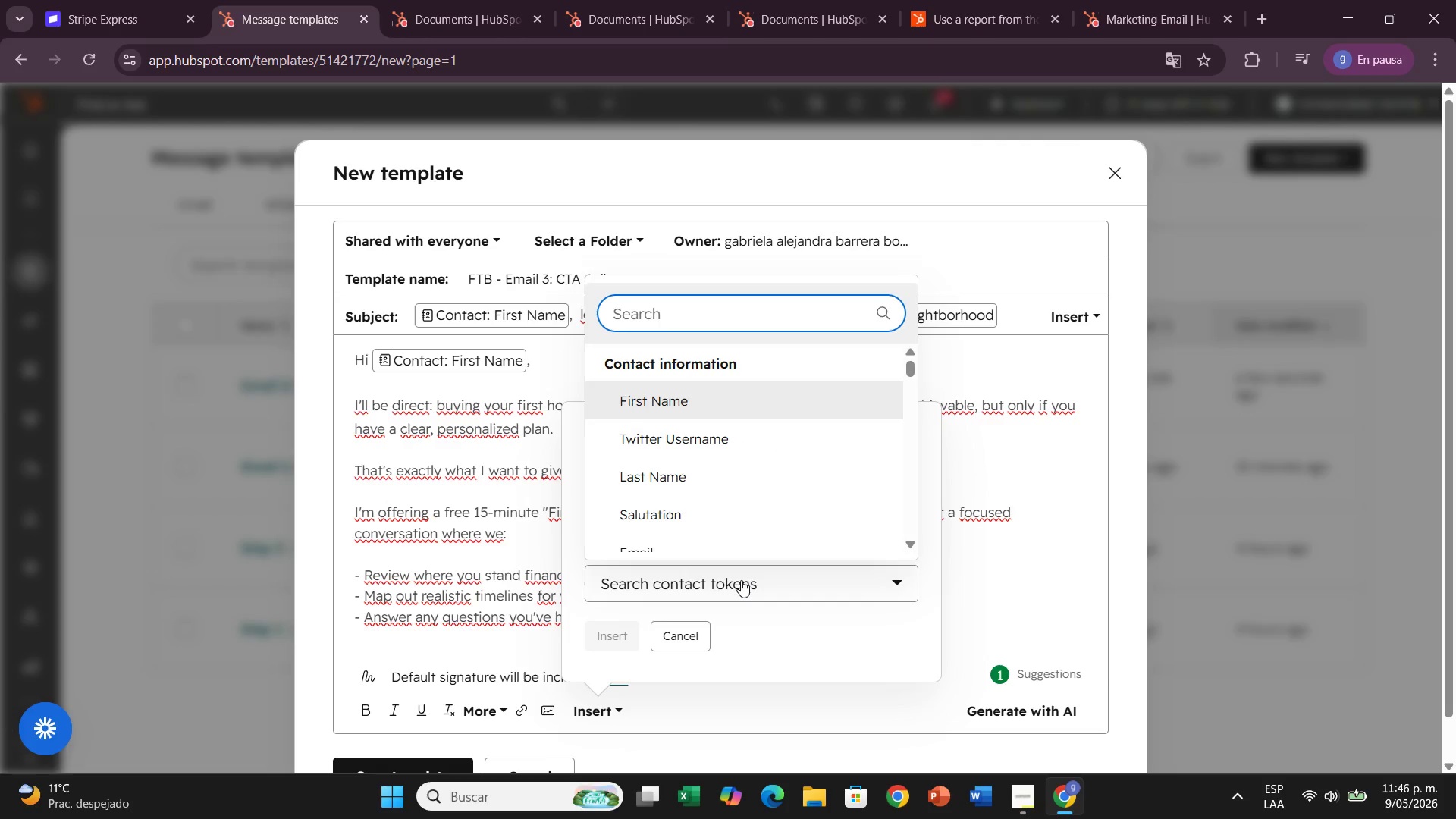 
type(e])
key(Backspace)
key(Backspace)
type(webi)
 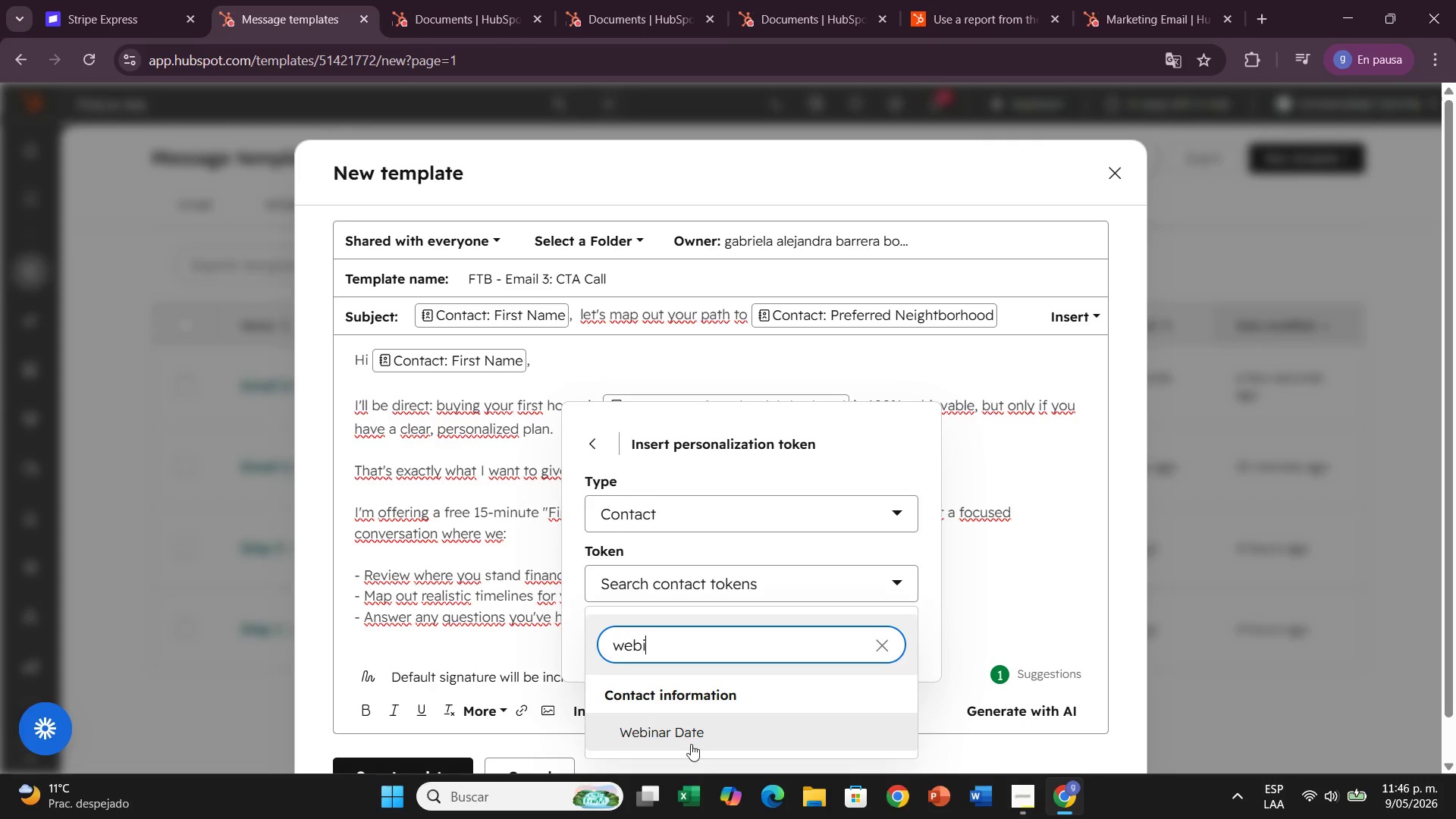 
left_click([692, 726])
 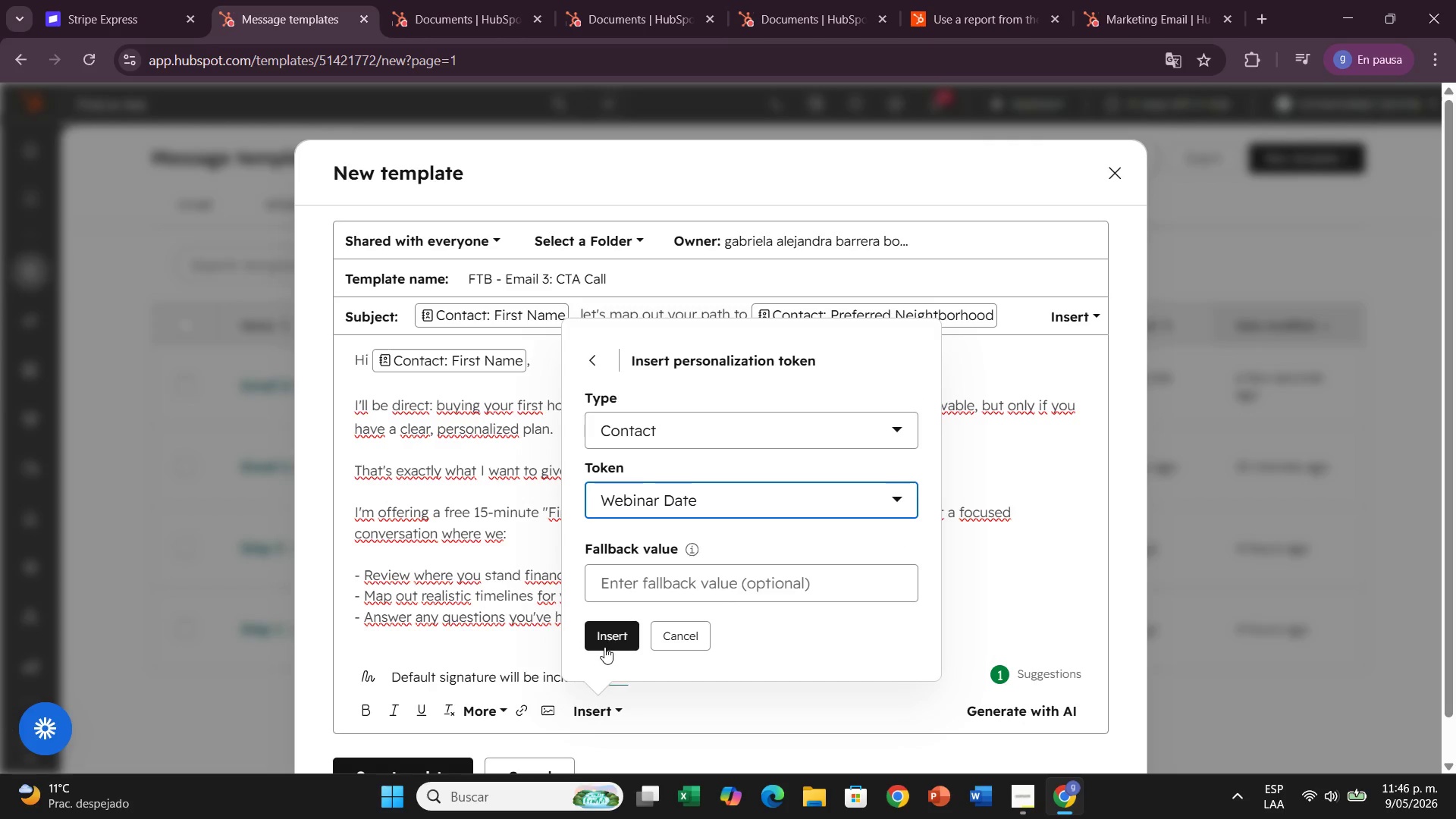 
left_click([604, 647])
 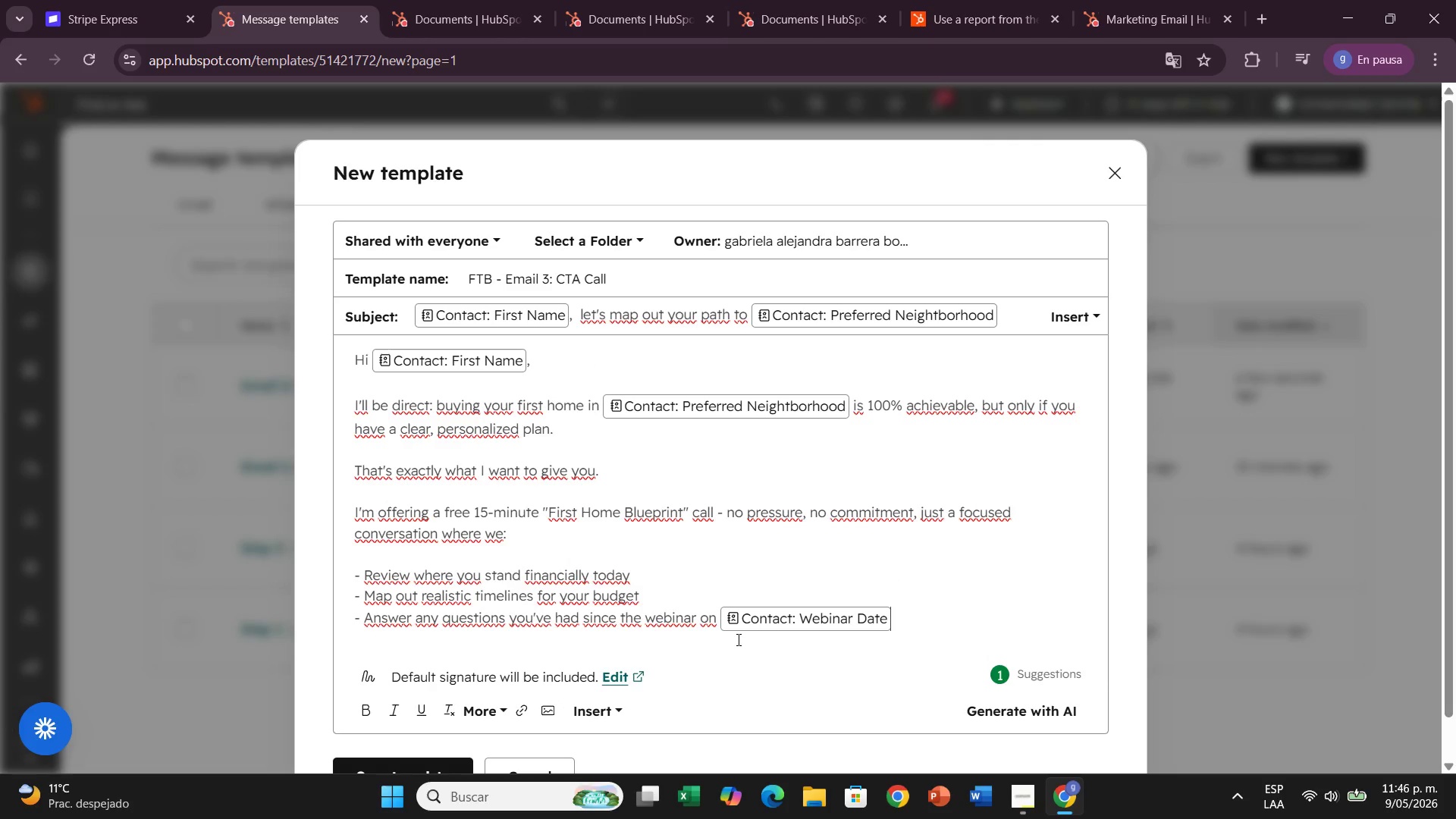 
key(Enter)
 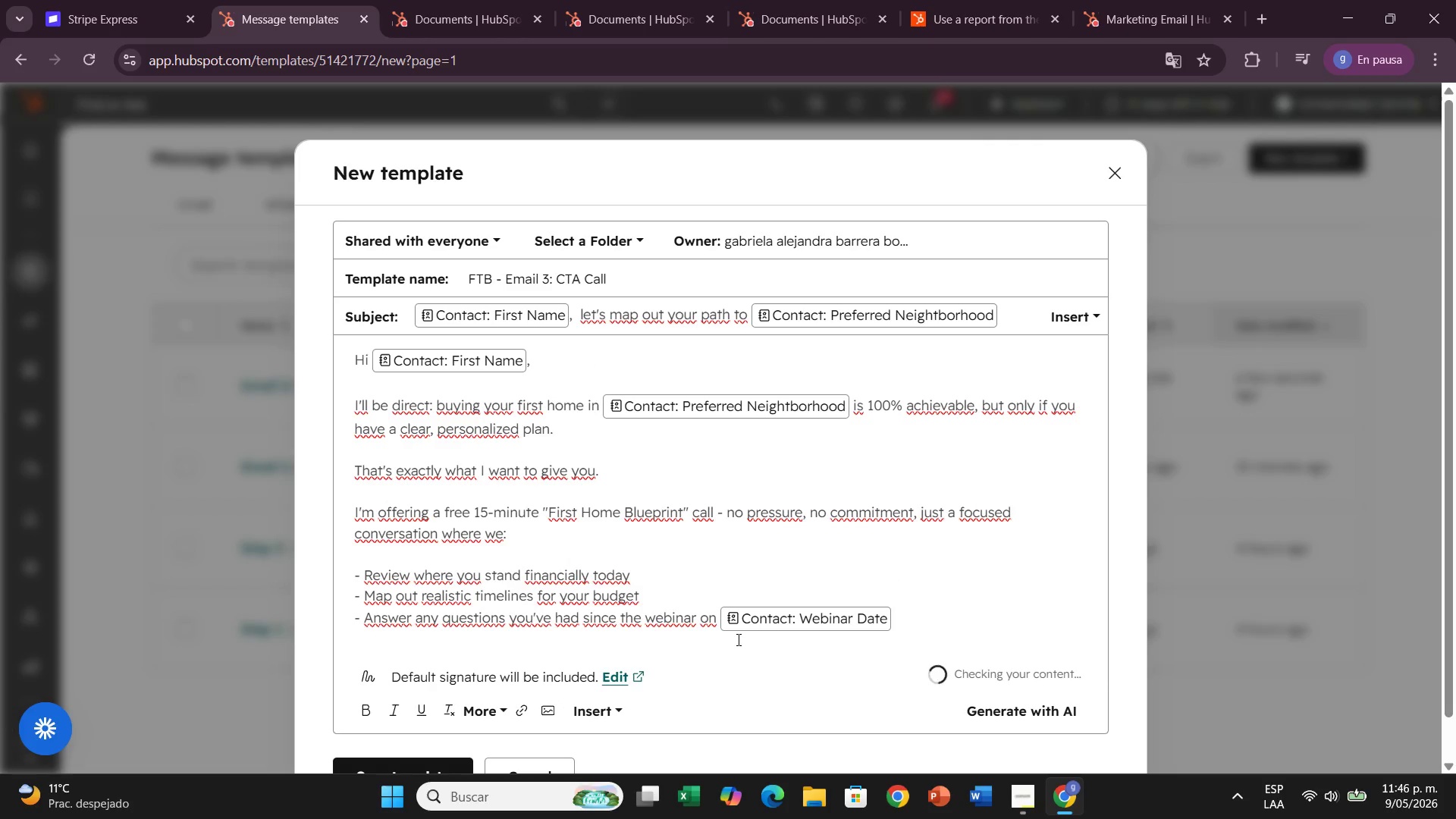 
type(- Gib)
key(Backspace)
type(ve you 2-3 concrete next steps specific)
 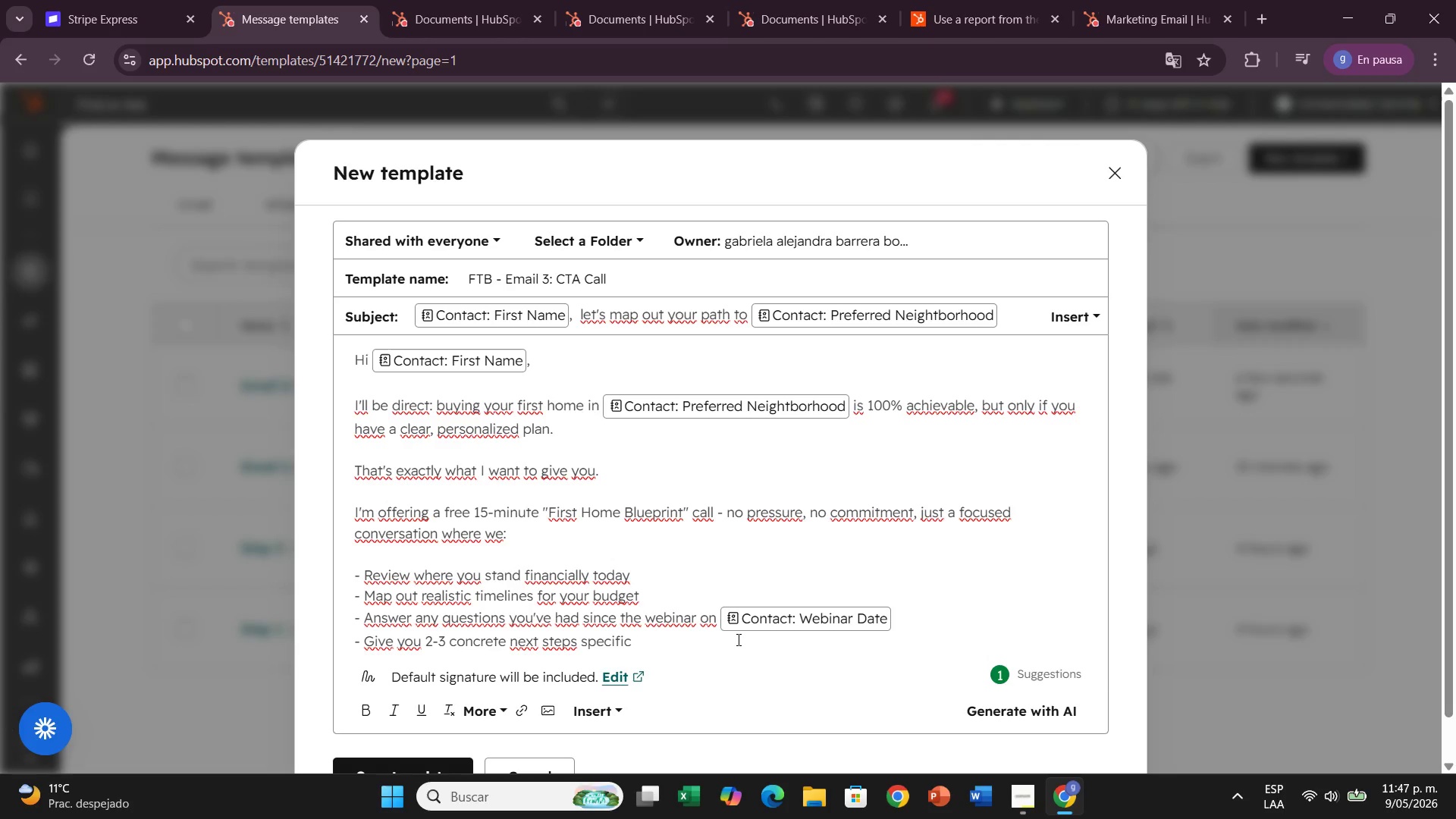 
type( to you)
 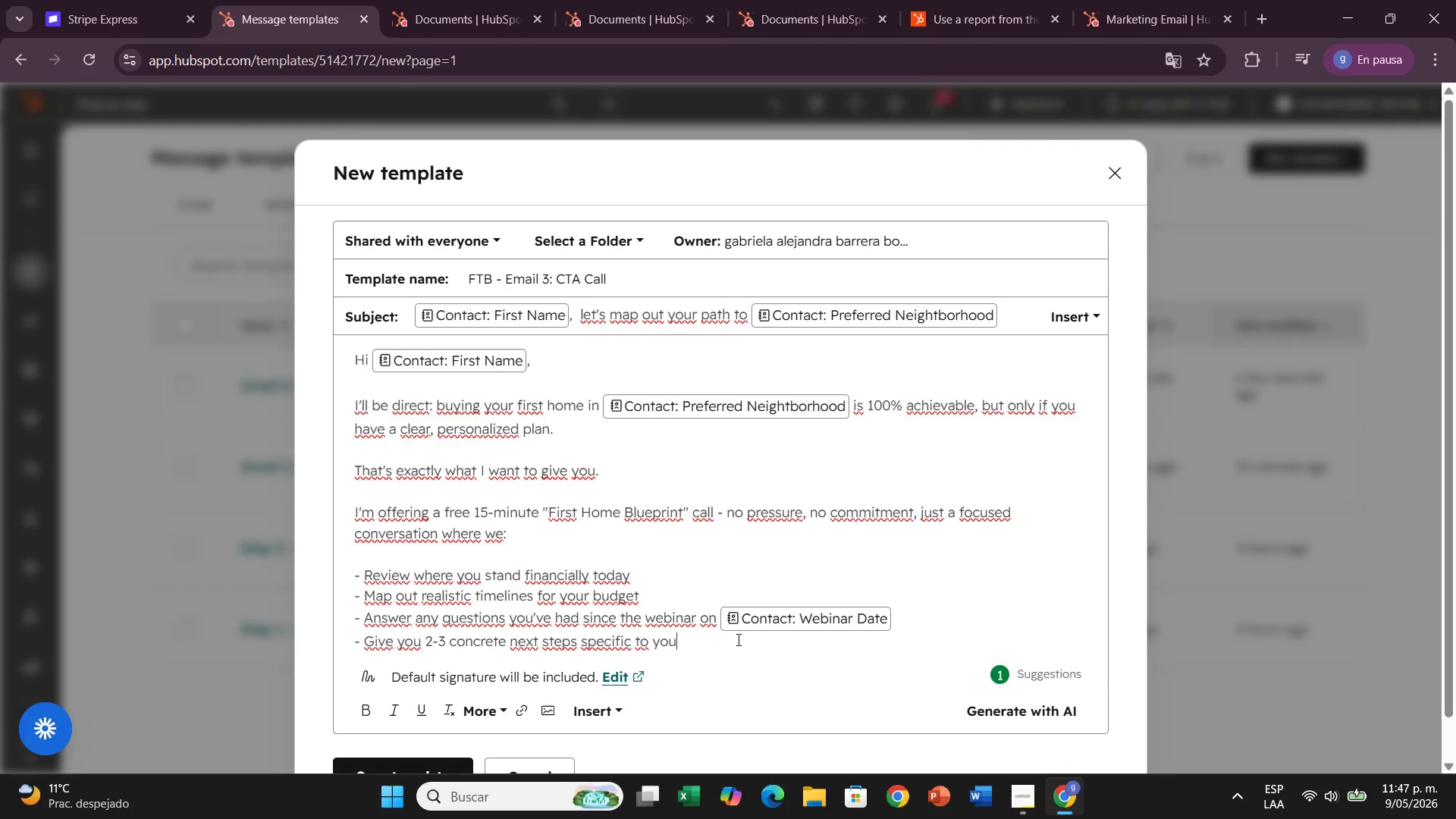 
key(Enter)
 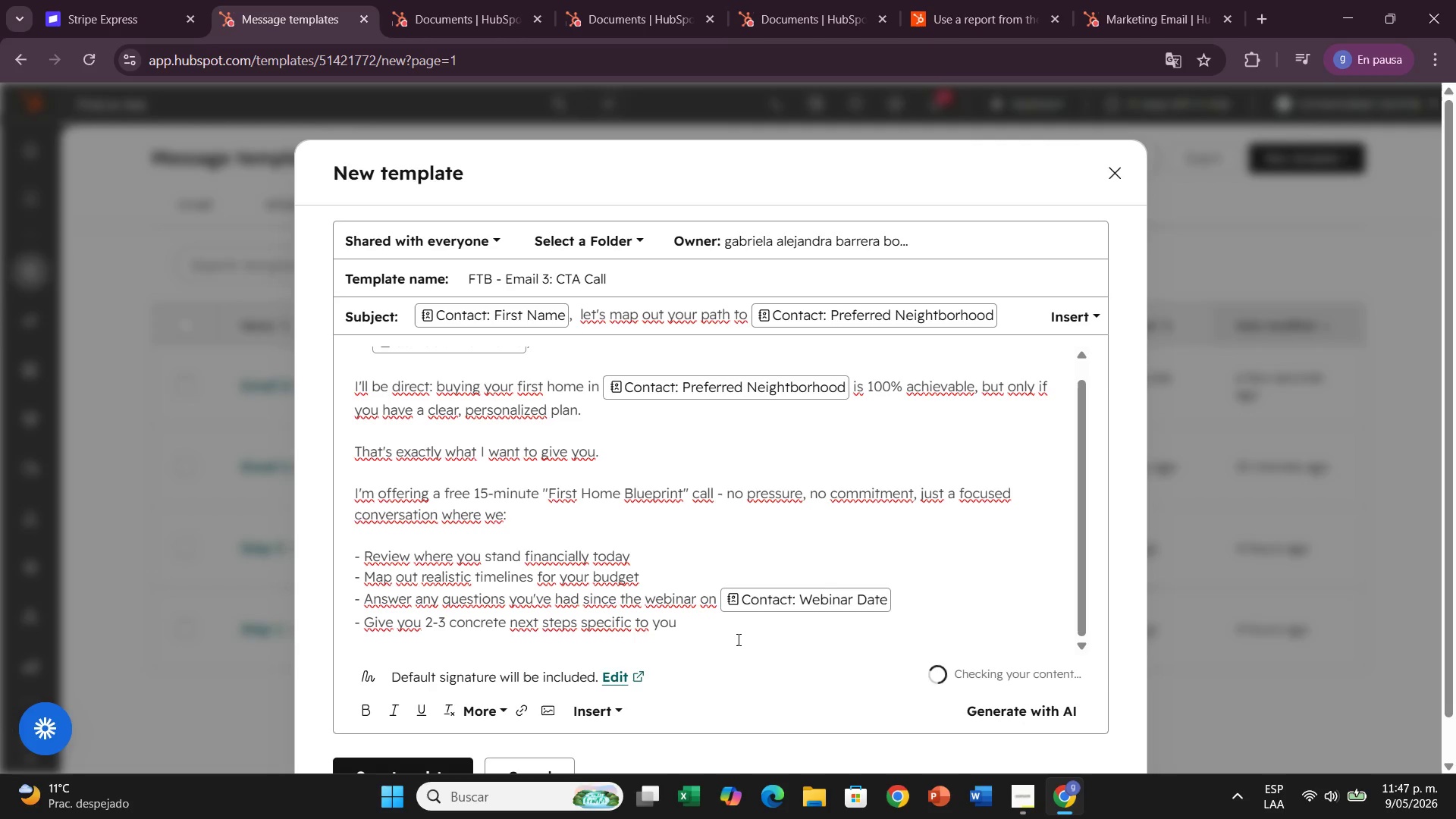 
key(Enter)
 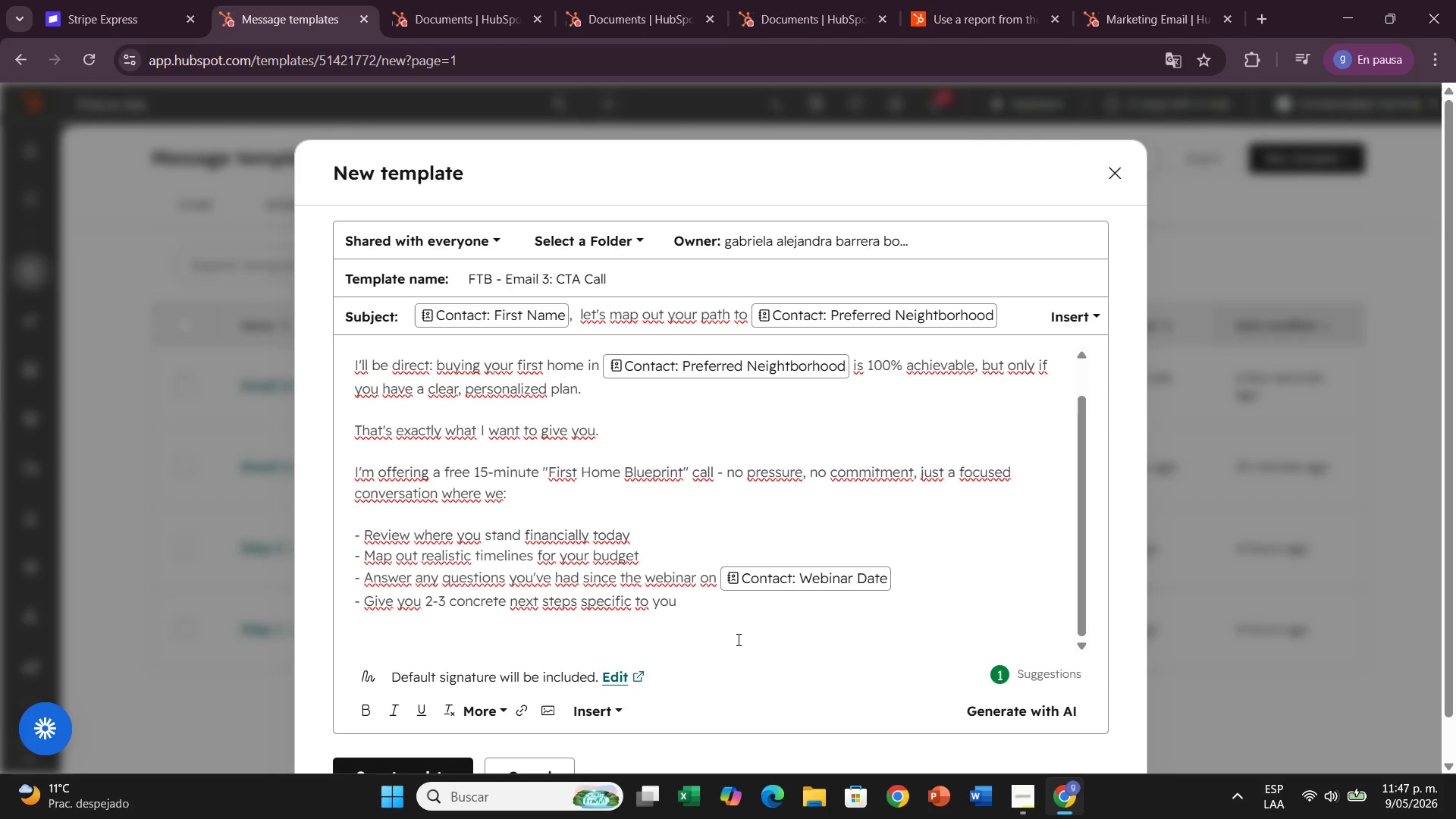 
wait(5.23)
 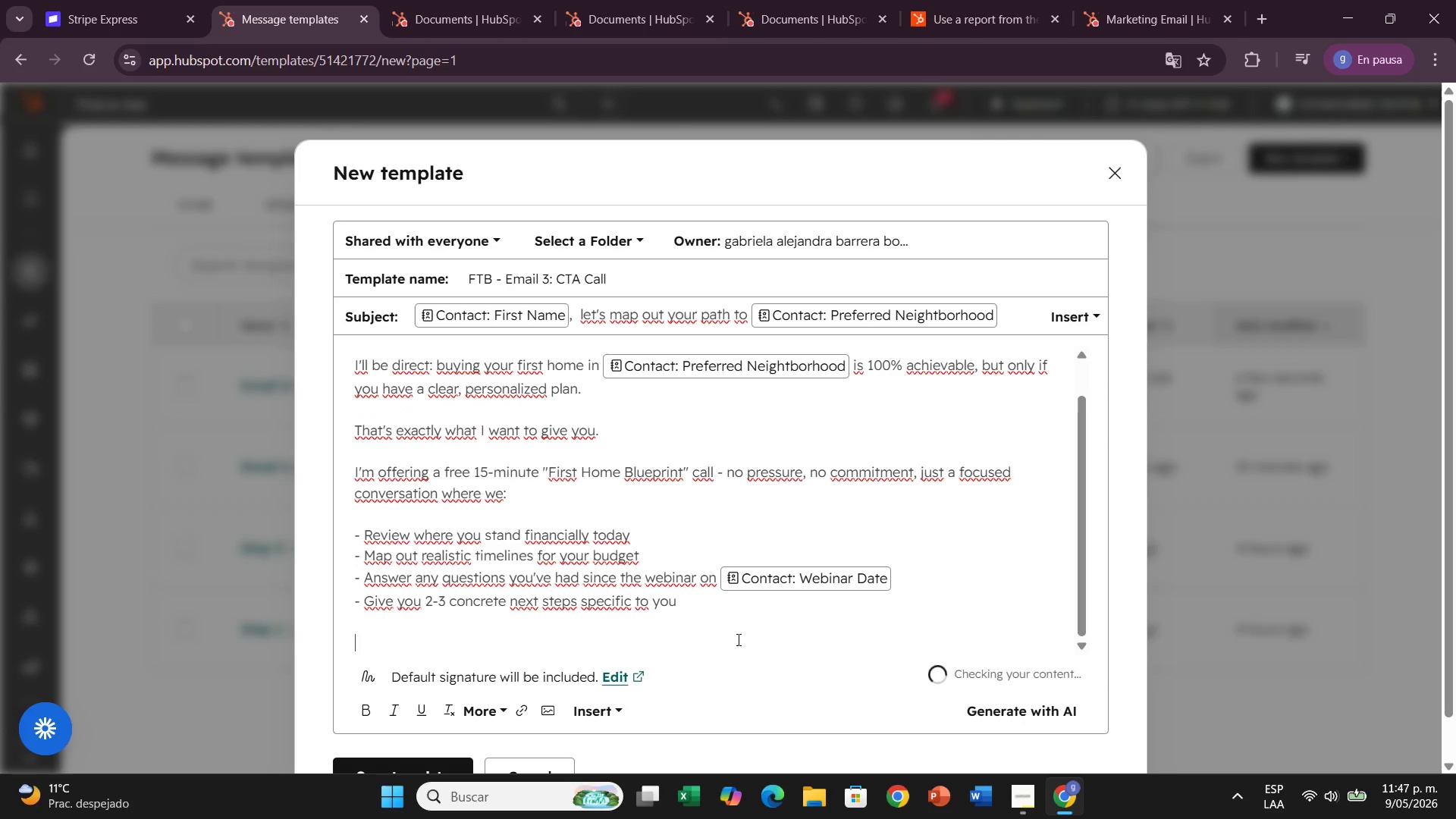 
type(This week only, I have )
 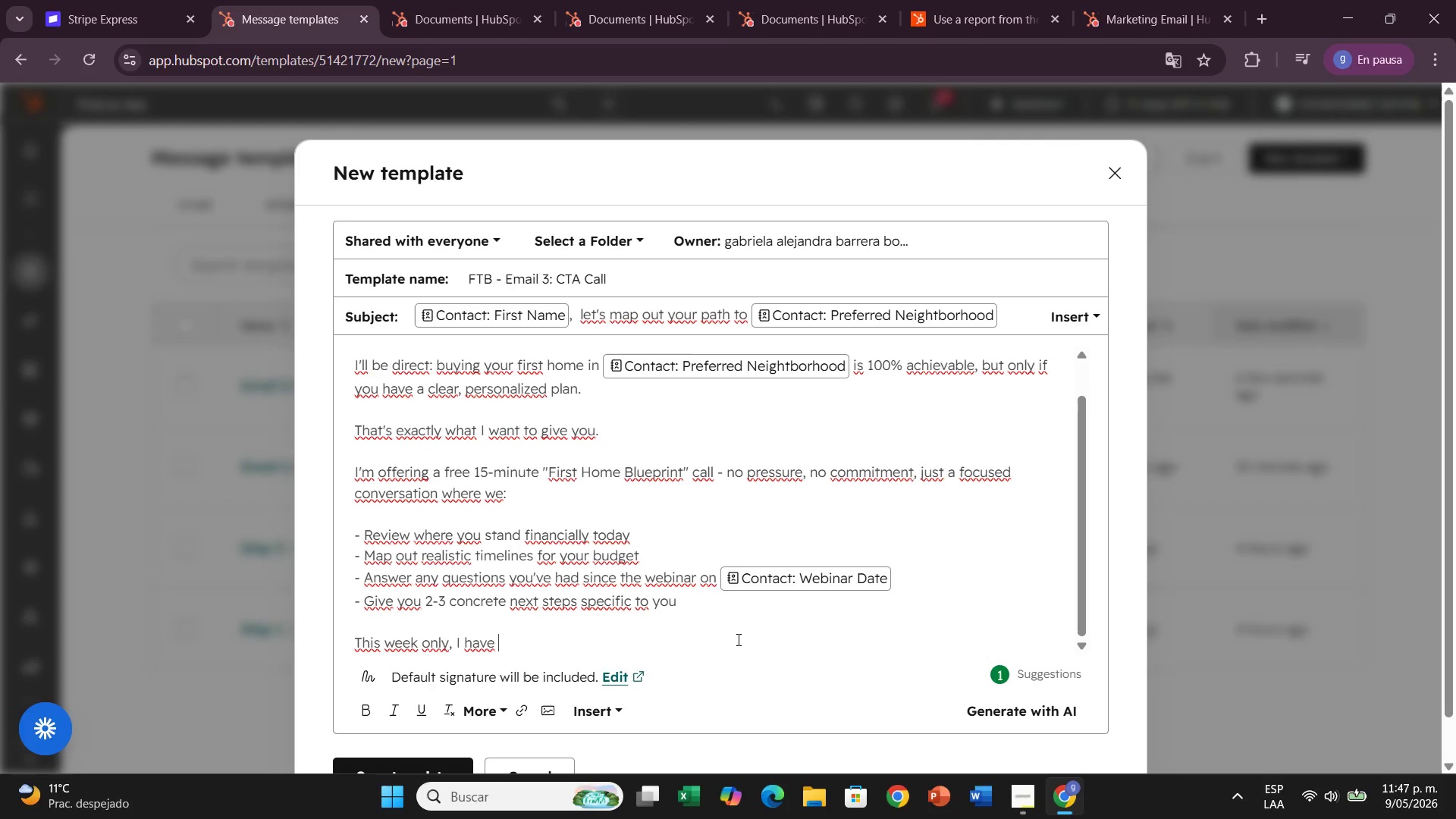 
type(a few spots open, and I[m reserving)
 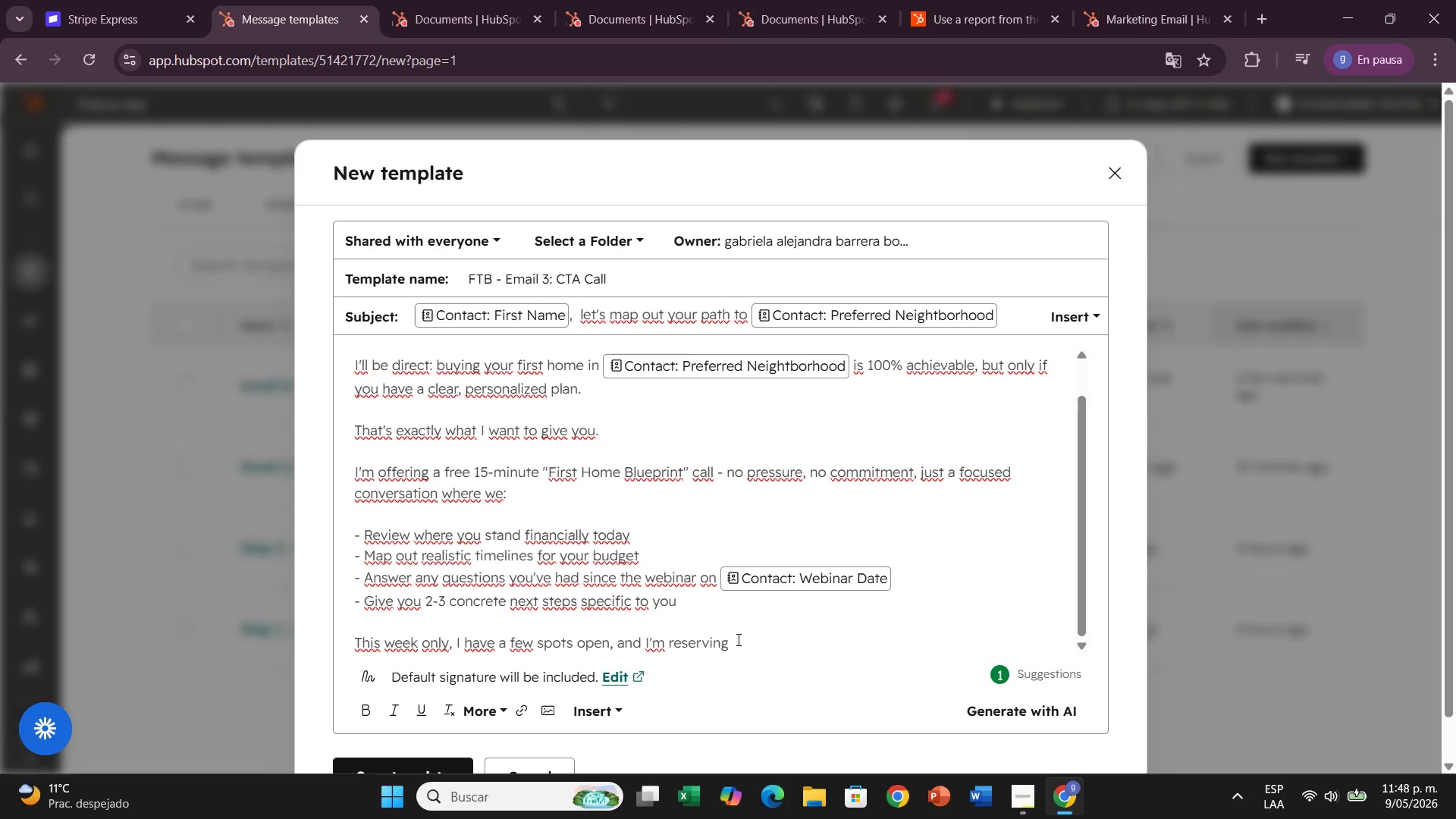 
wait(6.78)
 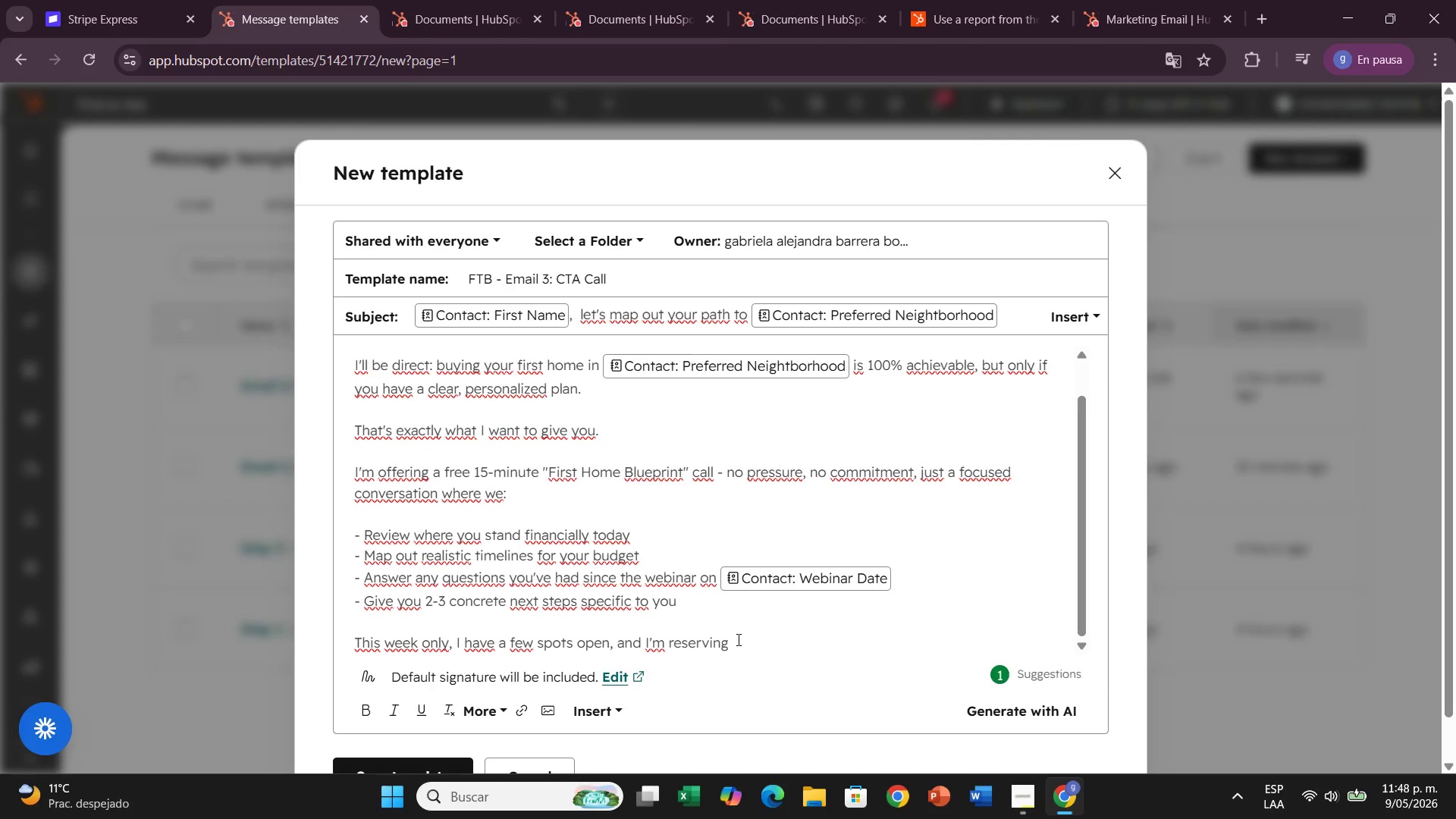 
type( them for webinar)
 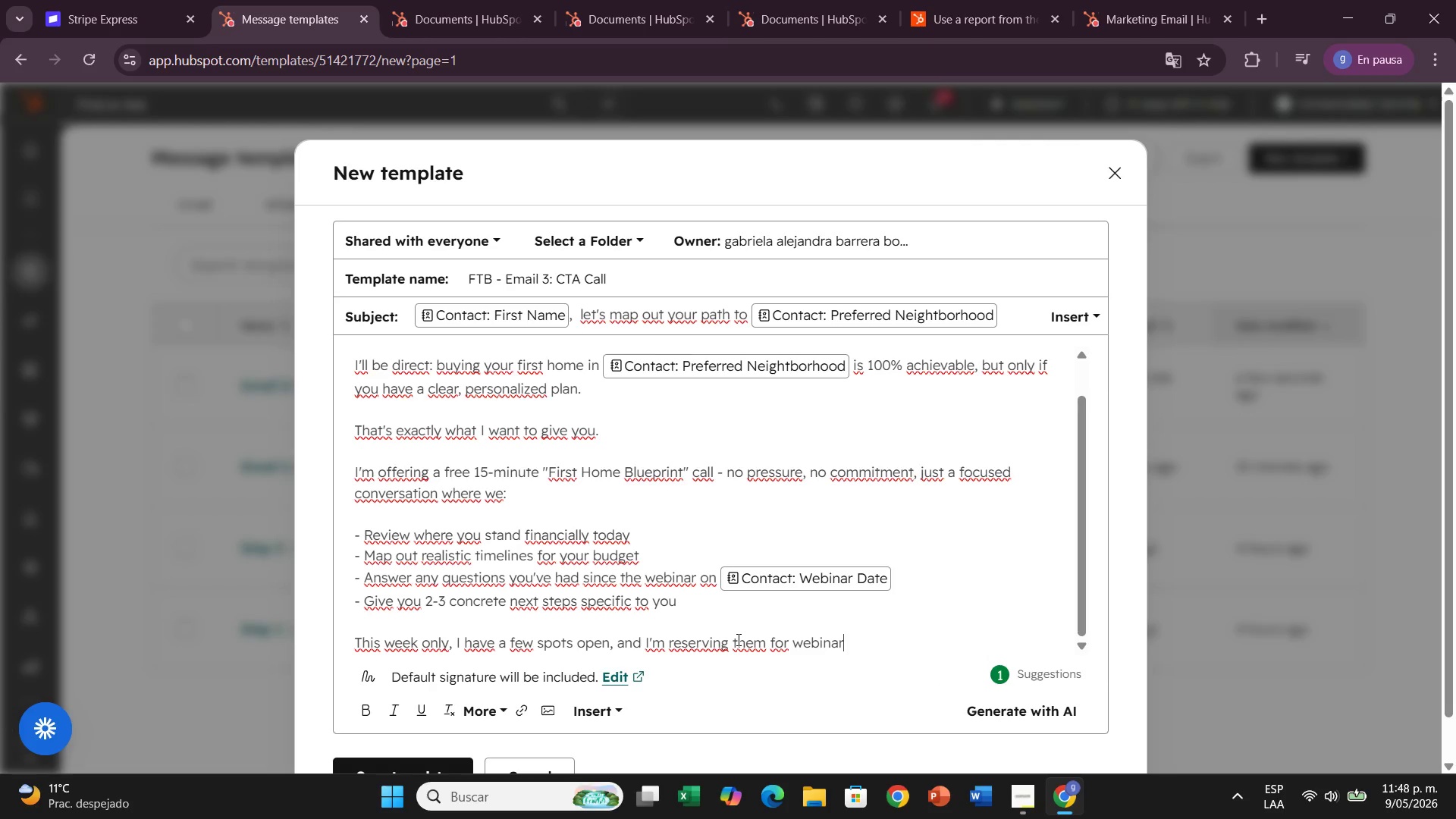 
type( attendees like you.)
 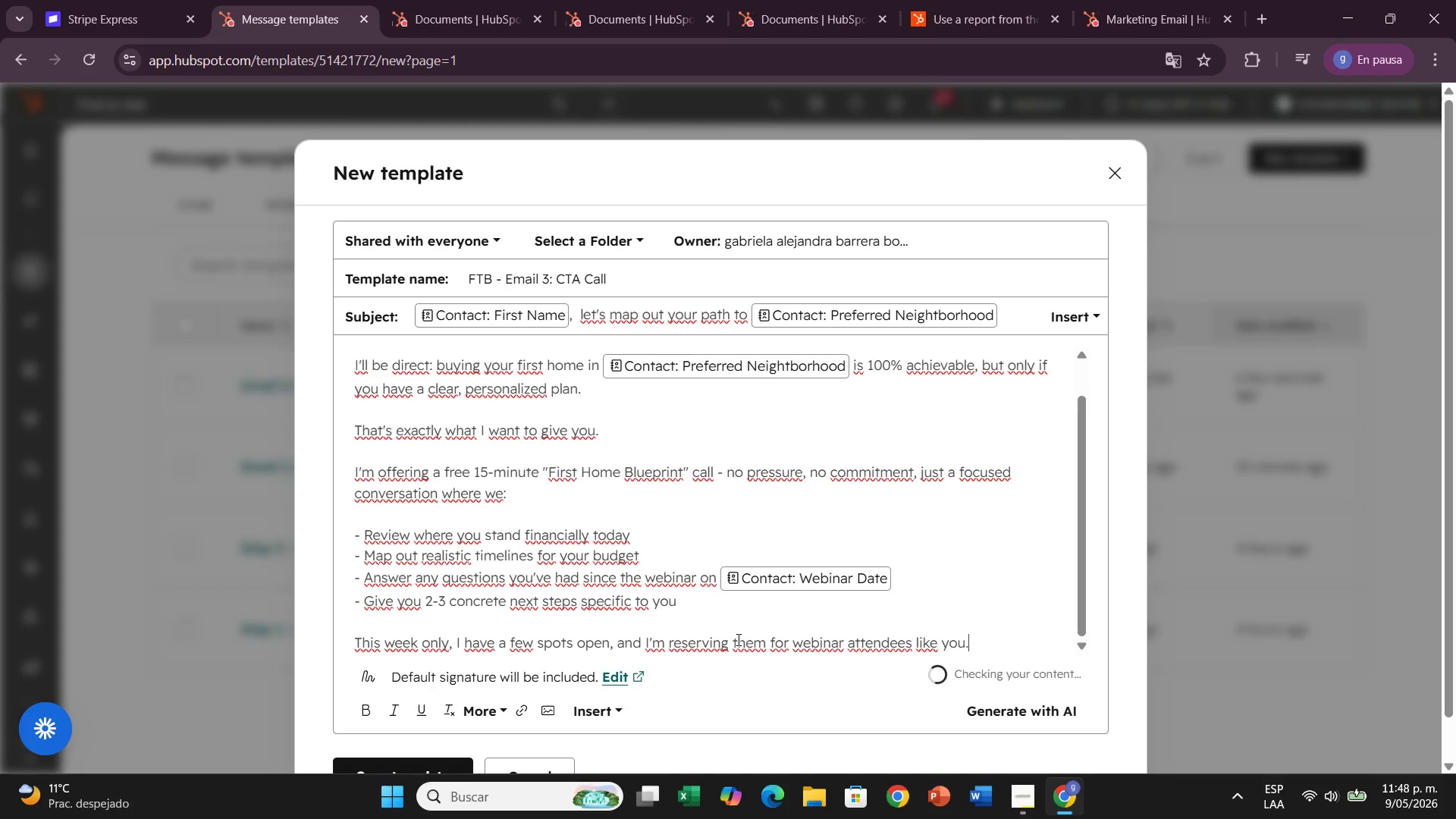 
key(Enter)
 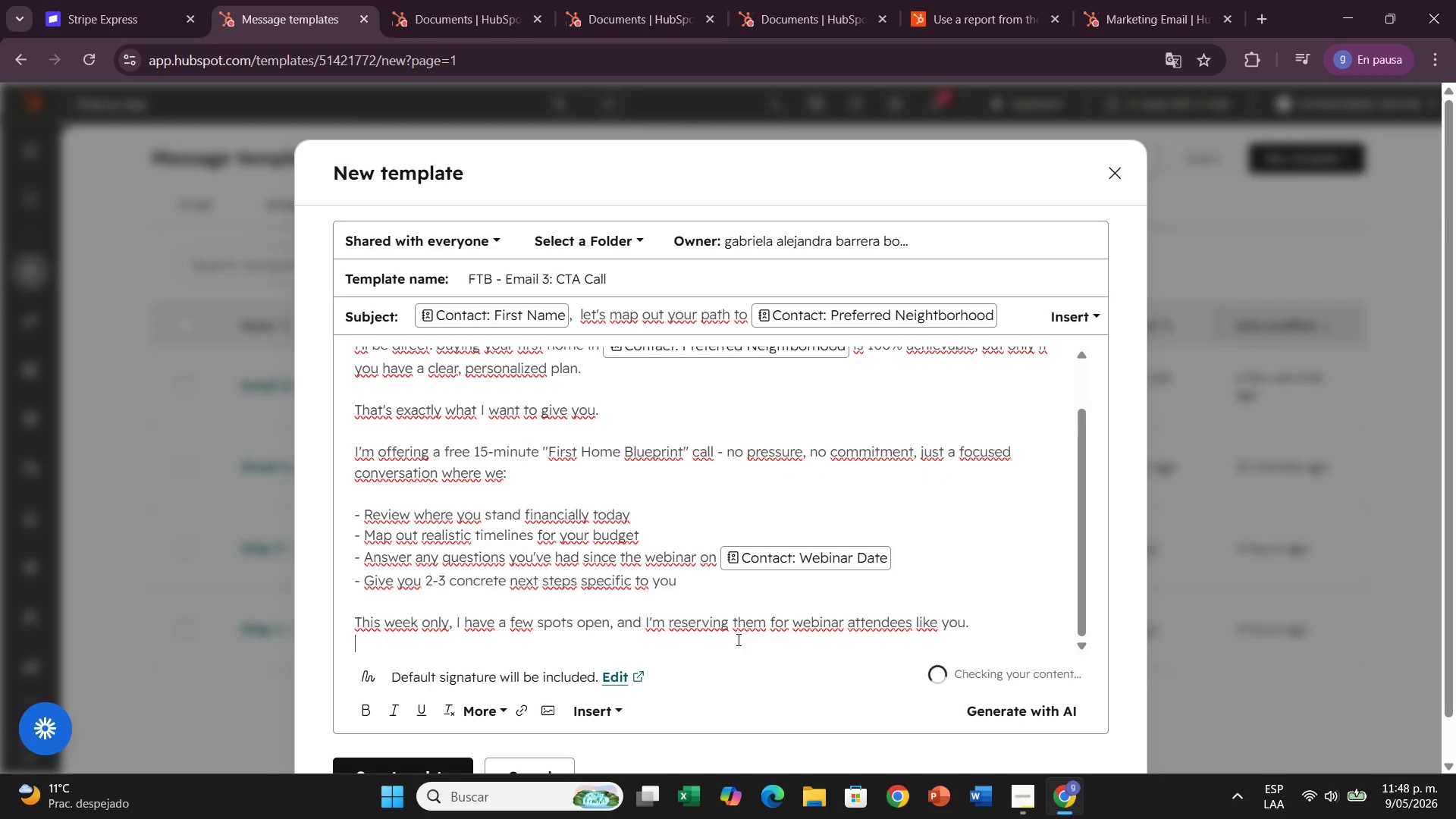 
key(Enter)
 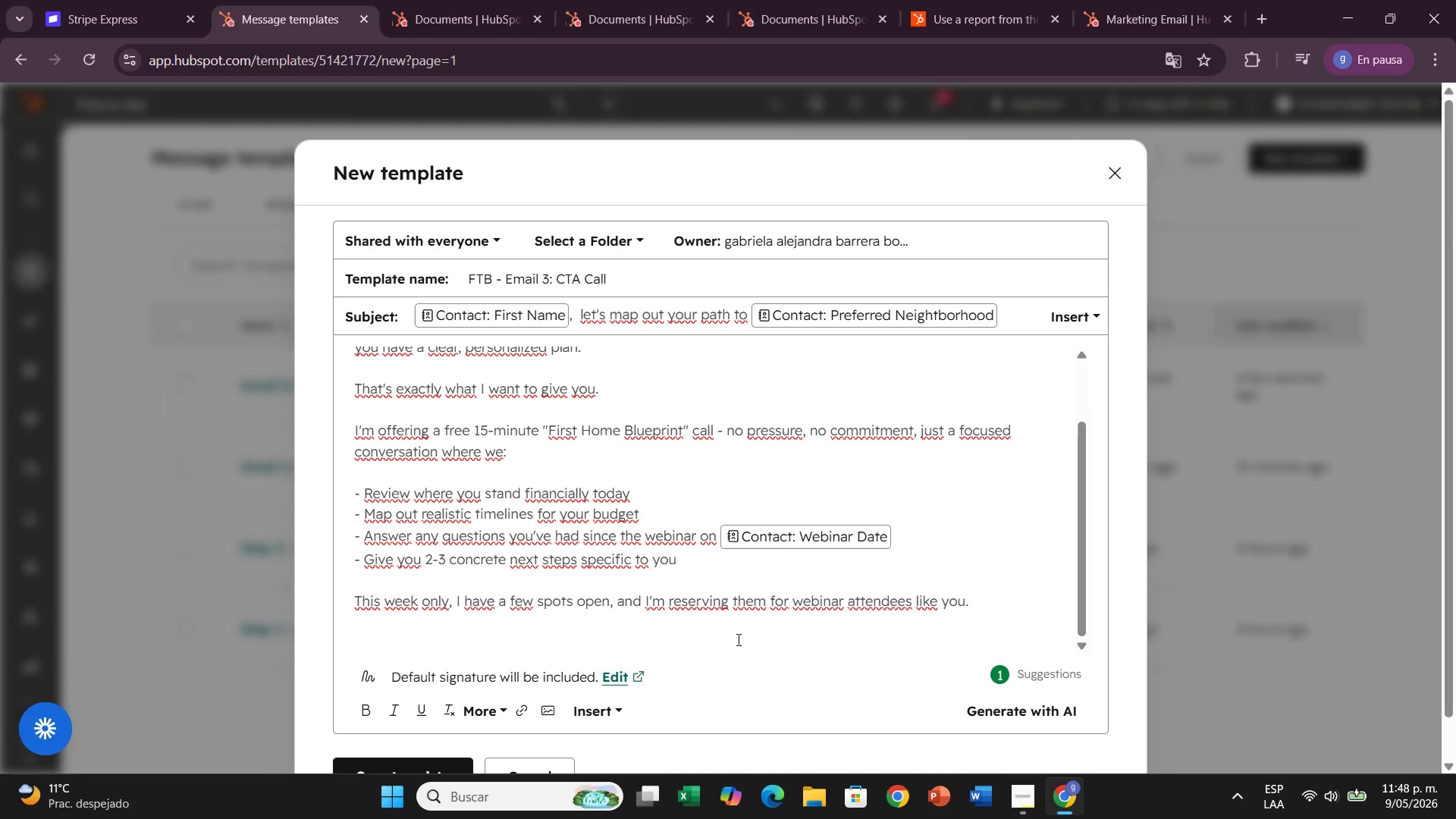 
wait(5.34)
 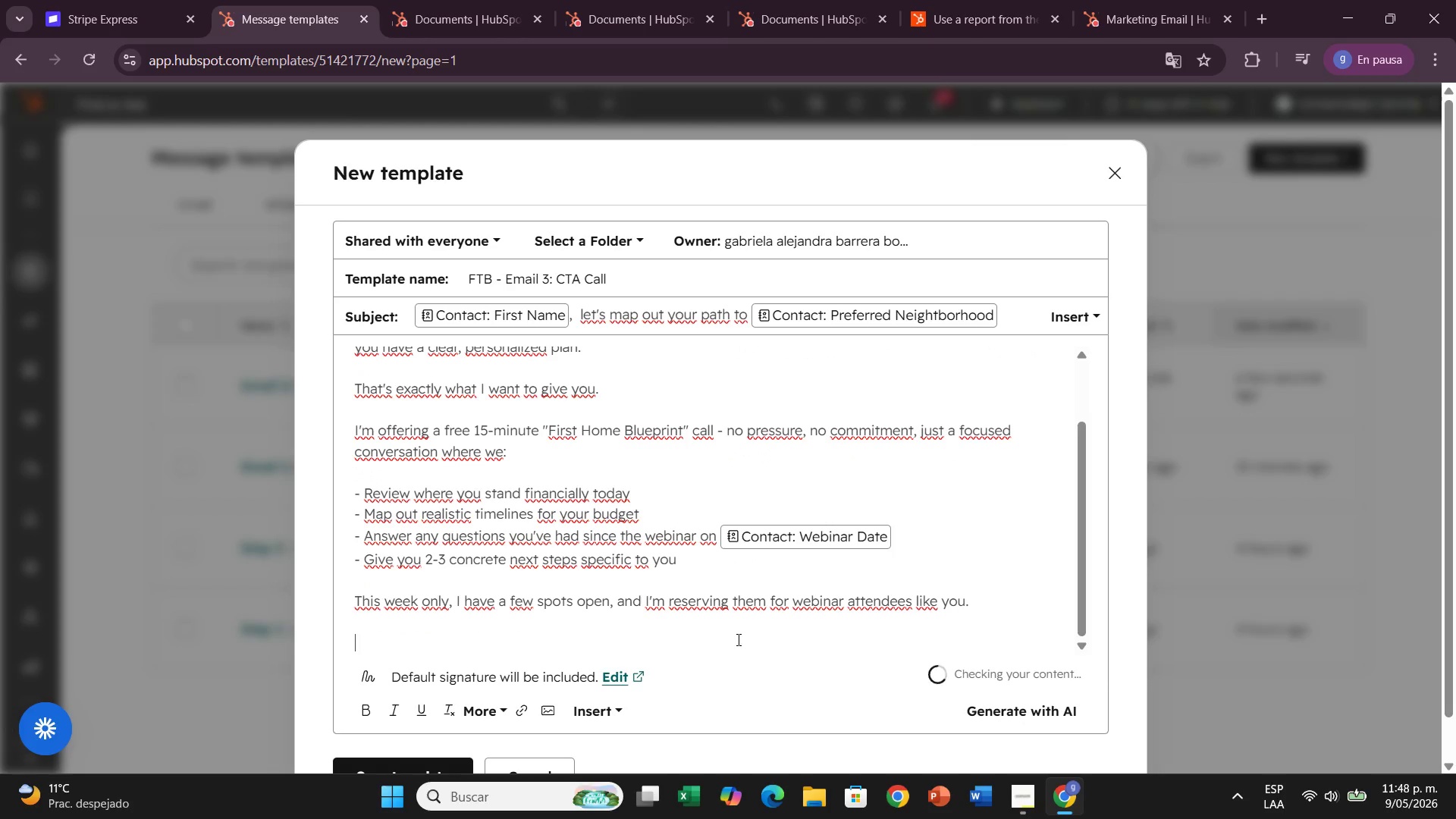 
type(Book you free 15-minute)
 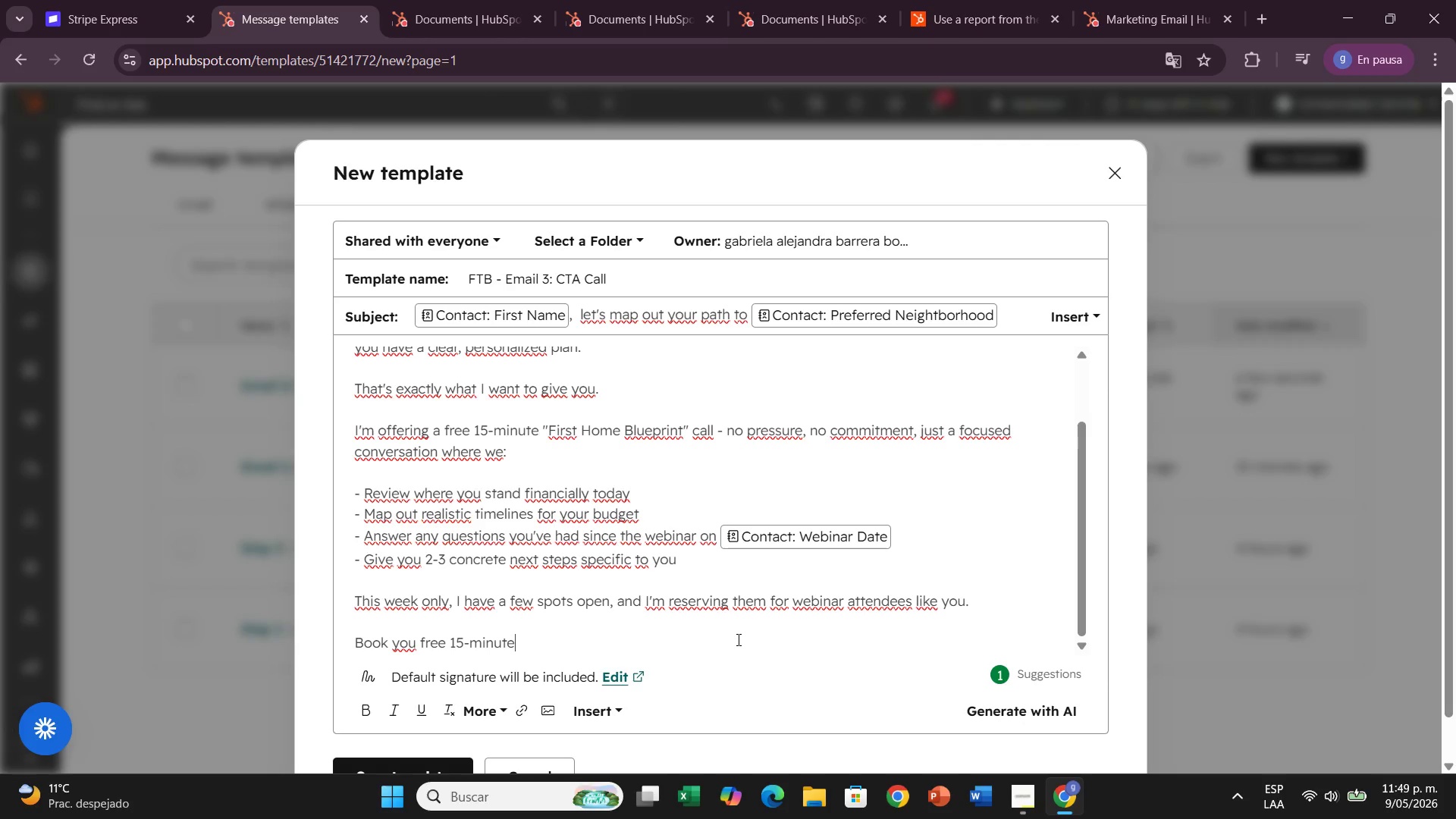 
wait(5.55)
 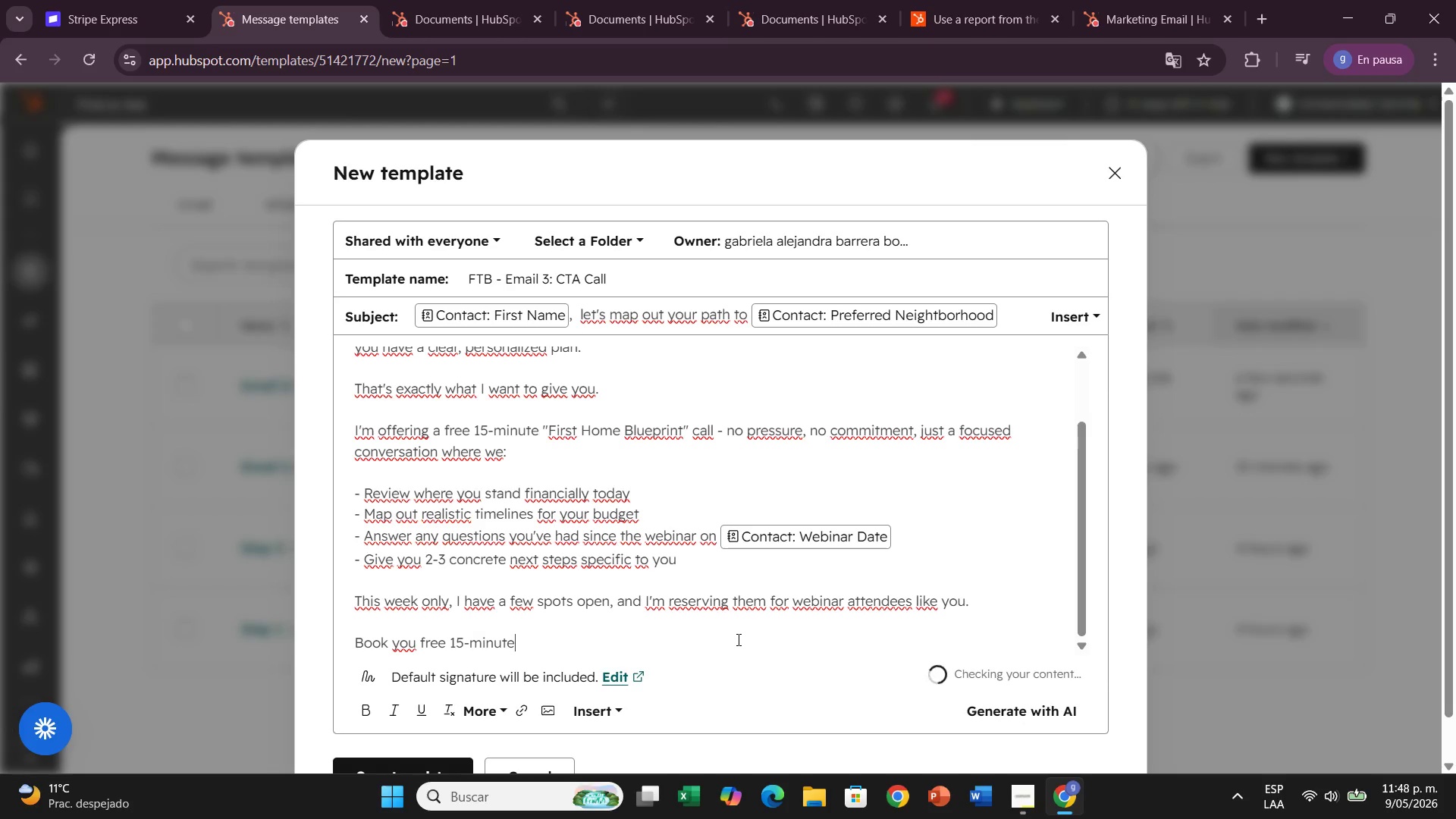 
type( cal here> )
 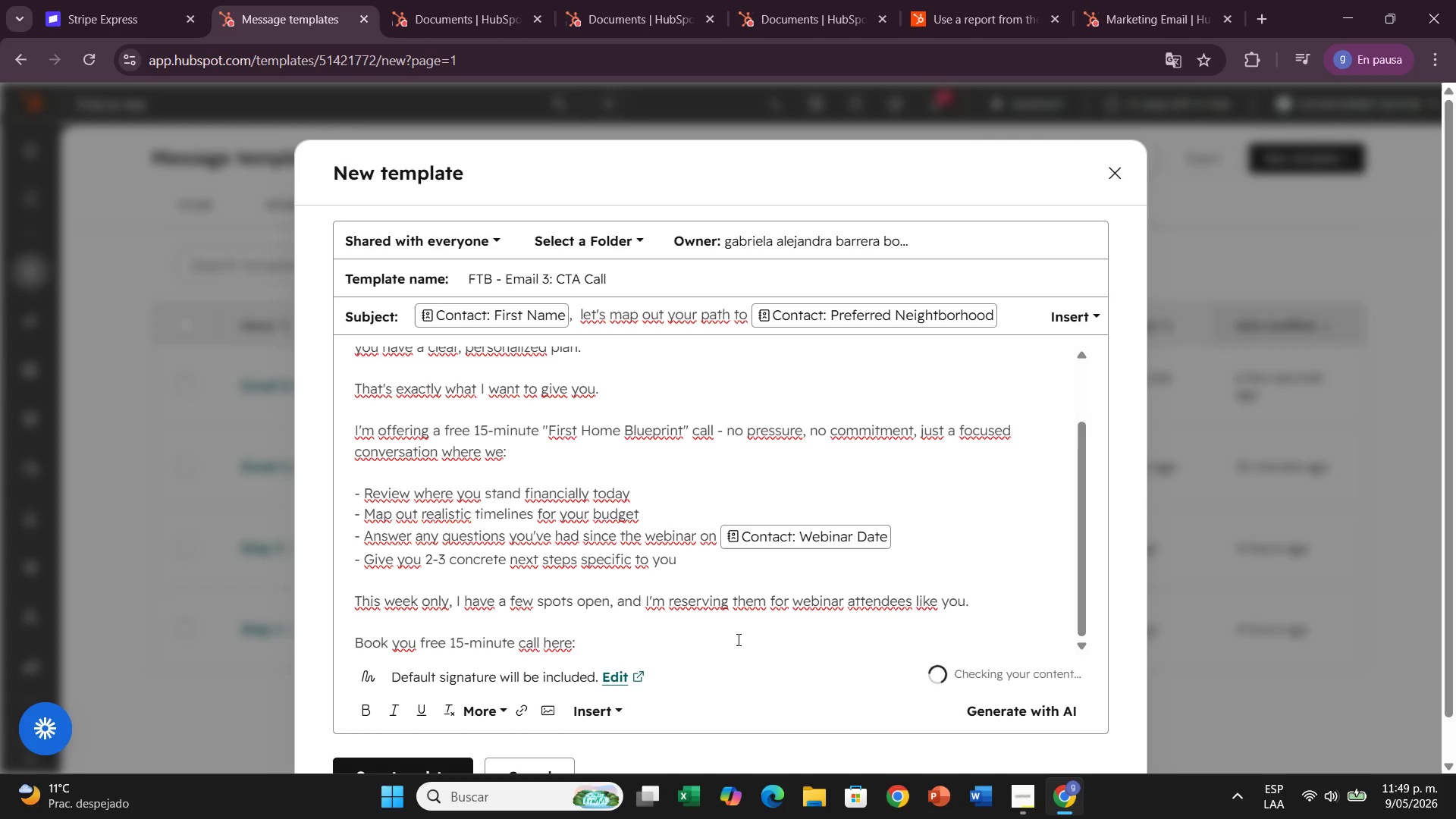 
wait(26.05)
 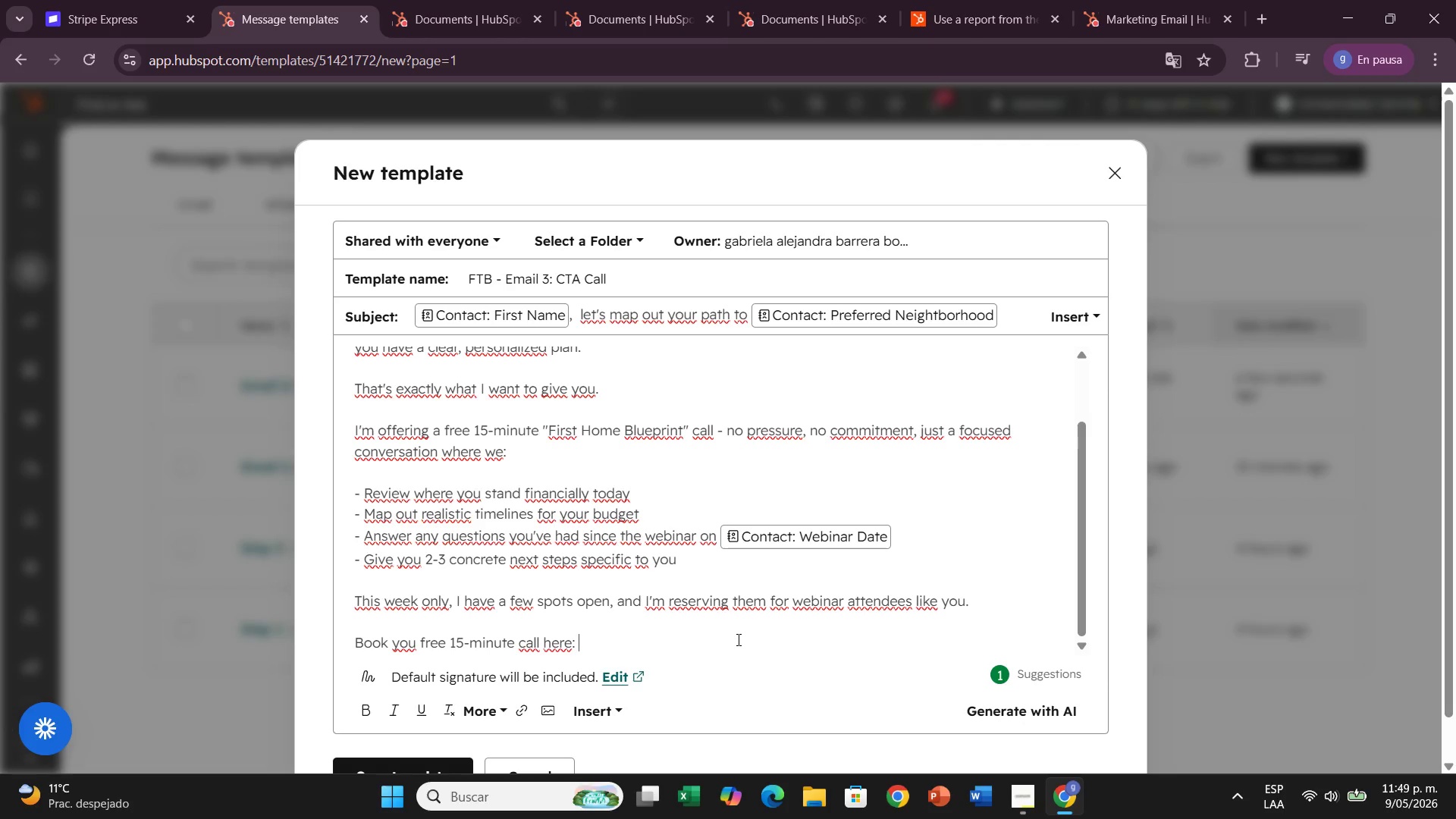 
left_click([524, 710])
 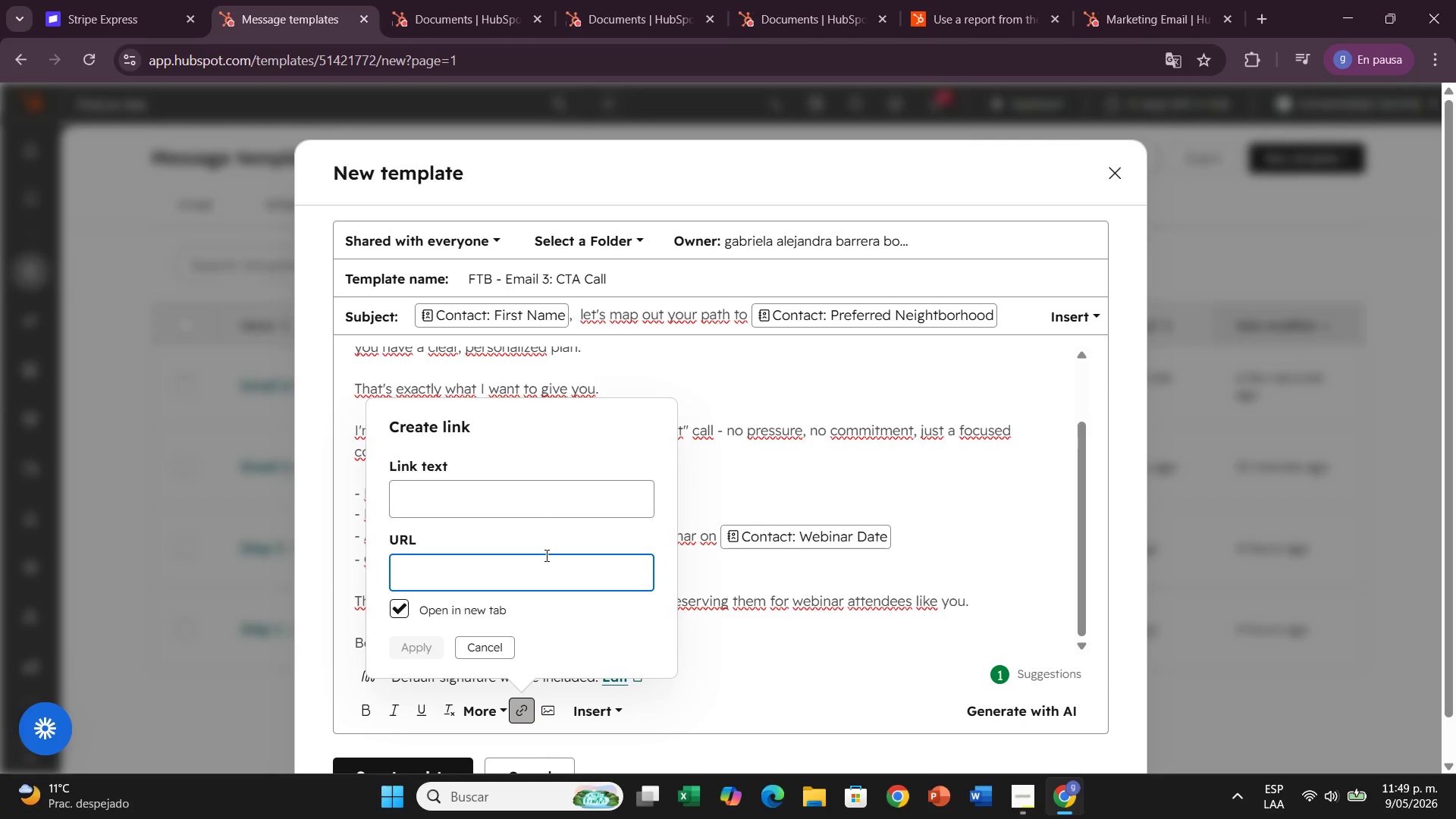 
type(https>&&calendly.com&lydiathrone)
 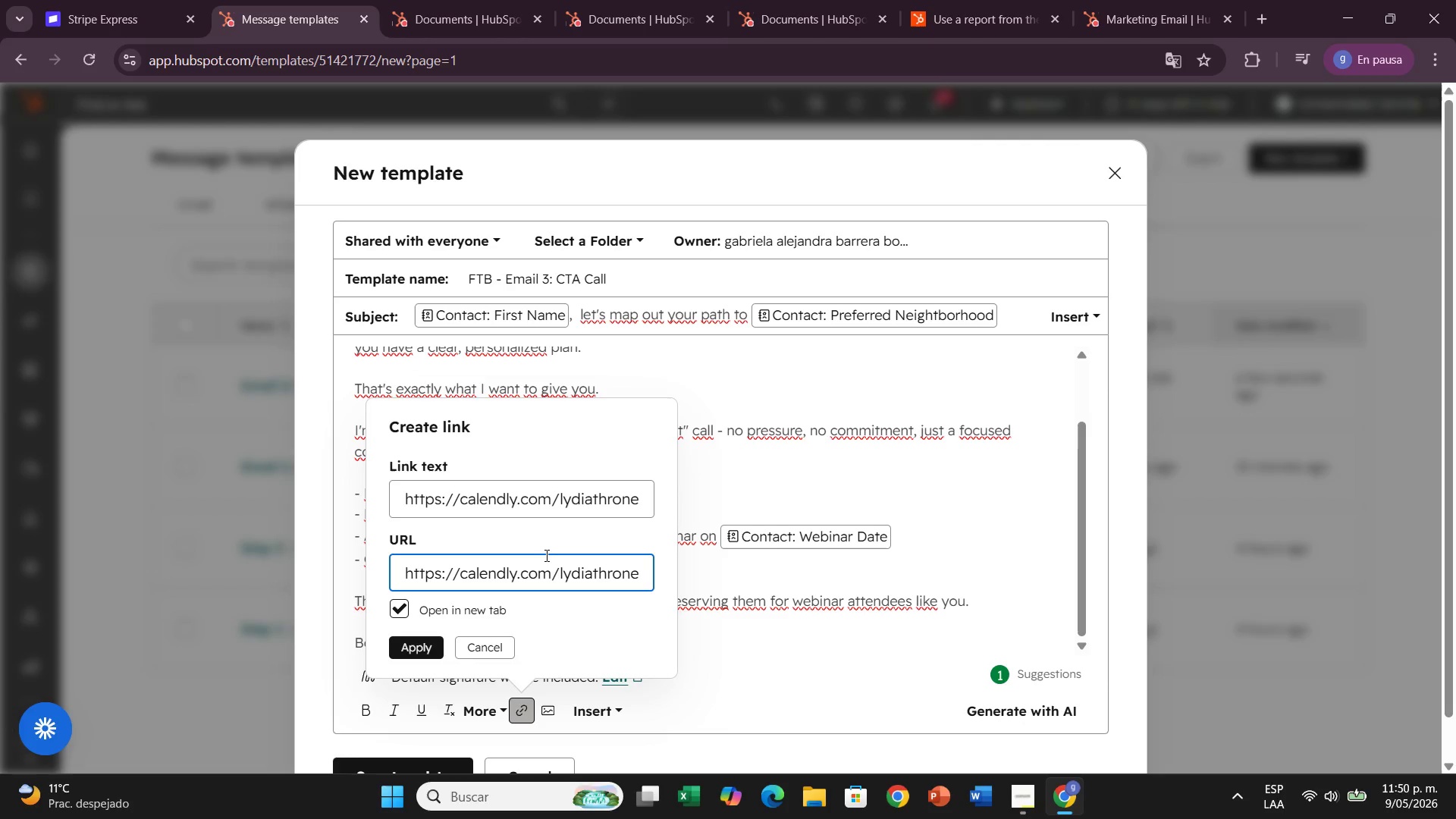 
type(&15min)
 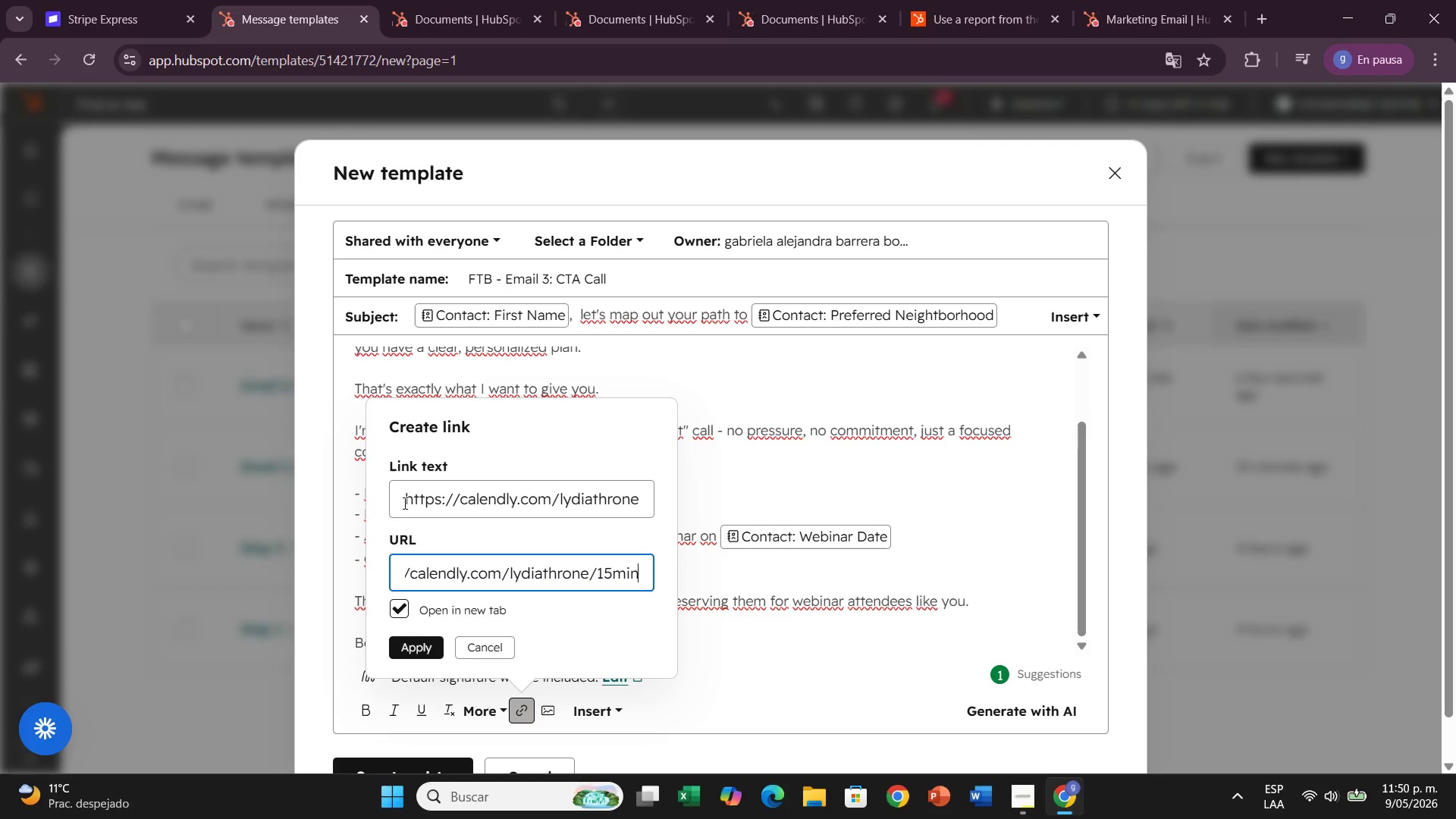 
left_click_drag(start_coordinate=[397, 502], to_coordinate=[659, 494])
 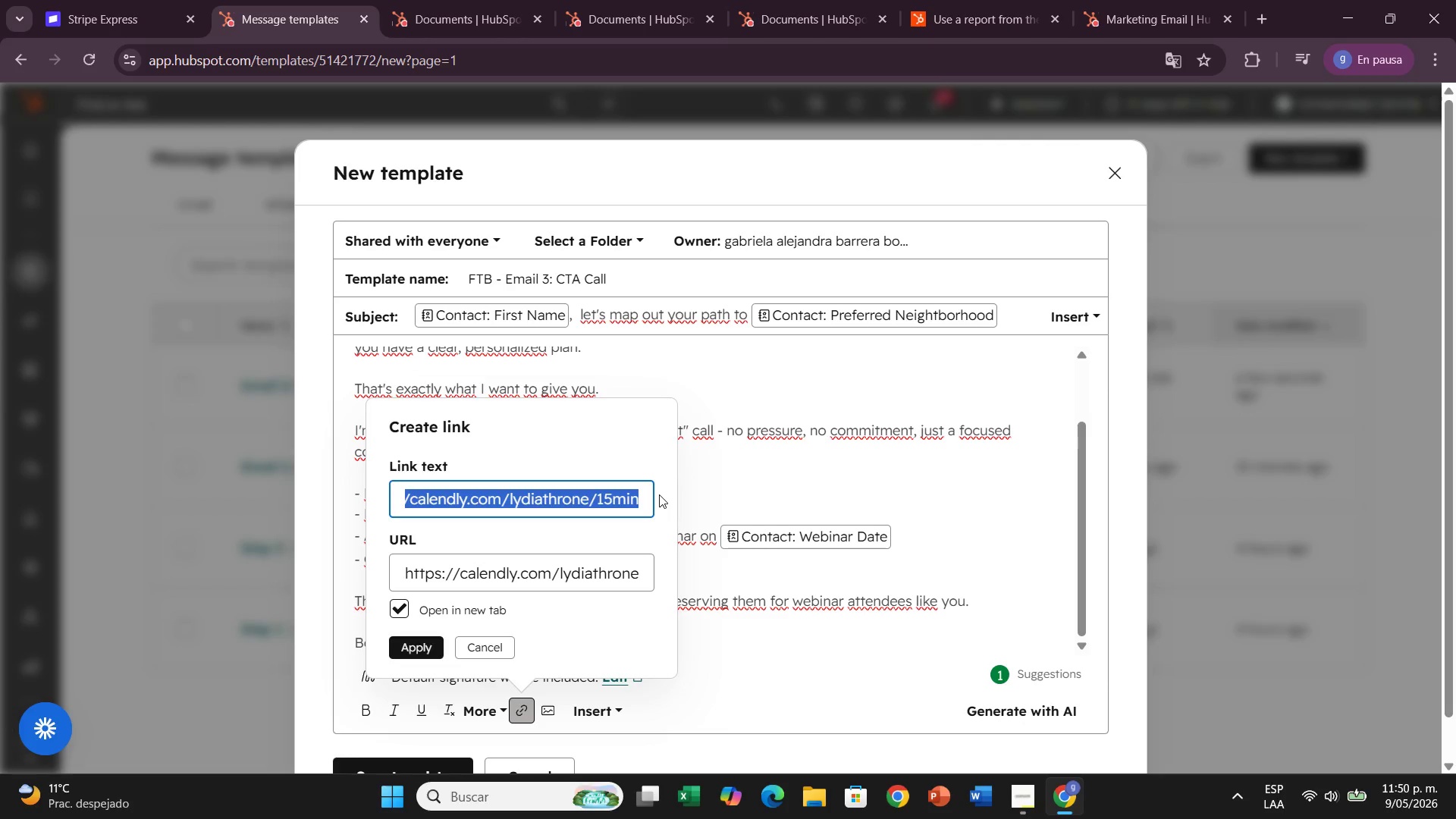 
key(Backspace)
type(h)
key(Backspace)
type(GERE)
key(Backspace)
key(Backspace)
key(Backspace)
key(Backspace)
type(HERE)
 